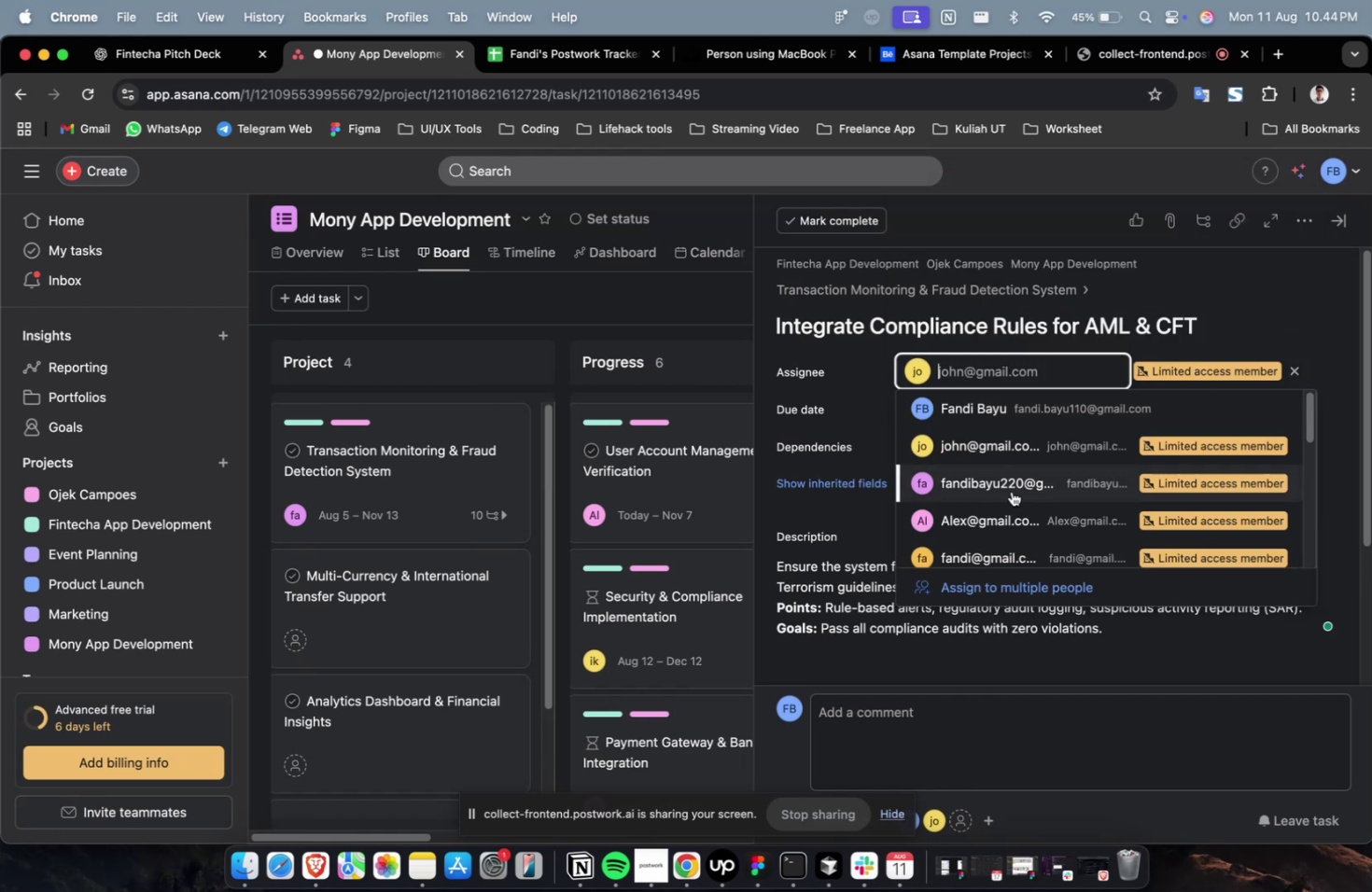 
scroll: coordinate [1011, 491], scroll_direction: down, amount: 9.0
 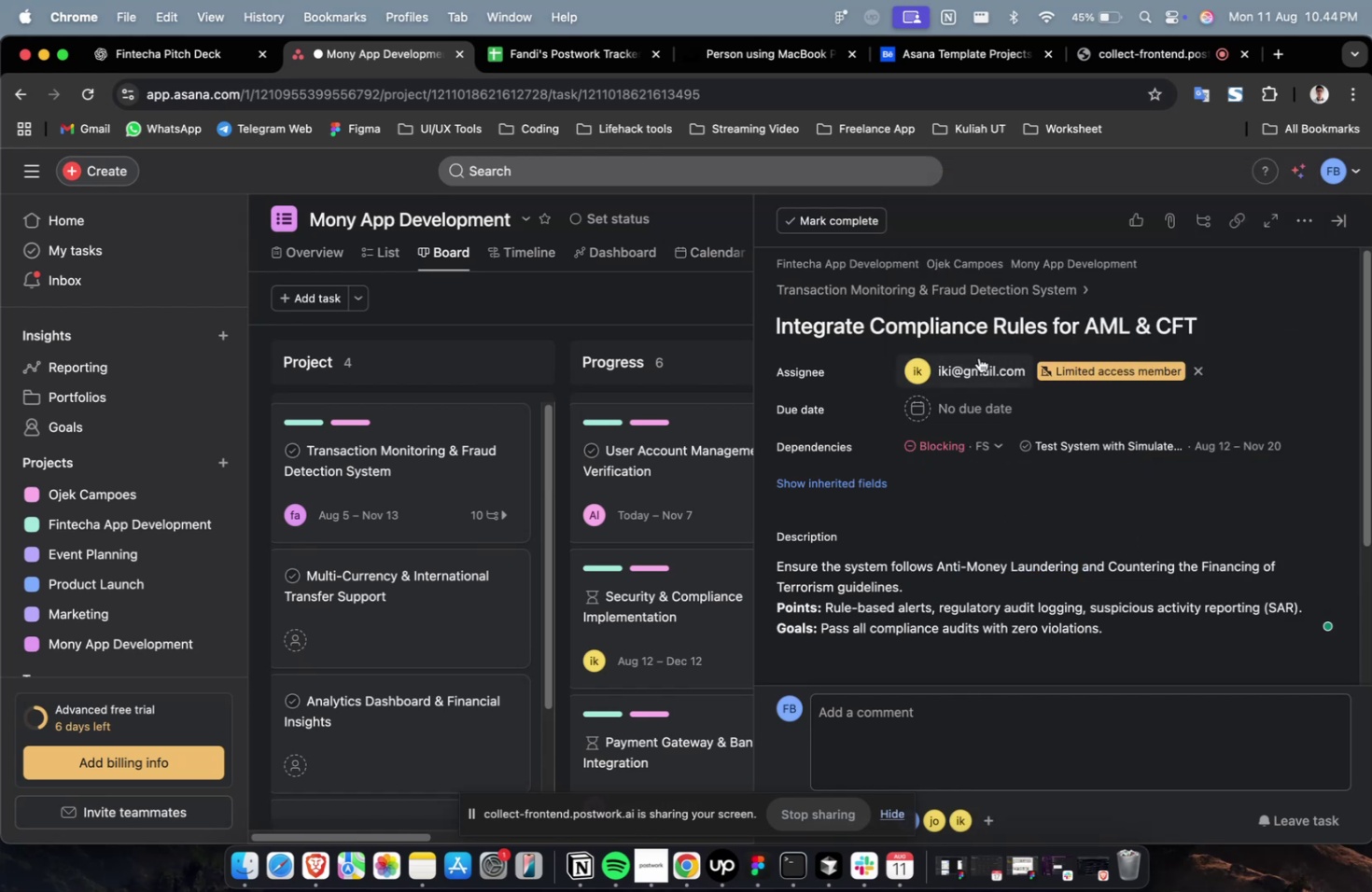 
double_click([979, 355])
 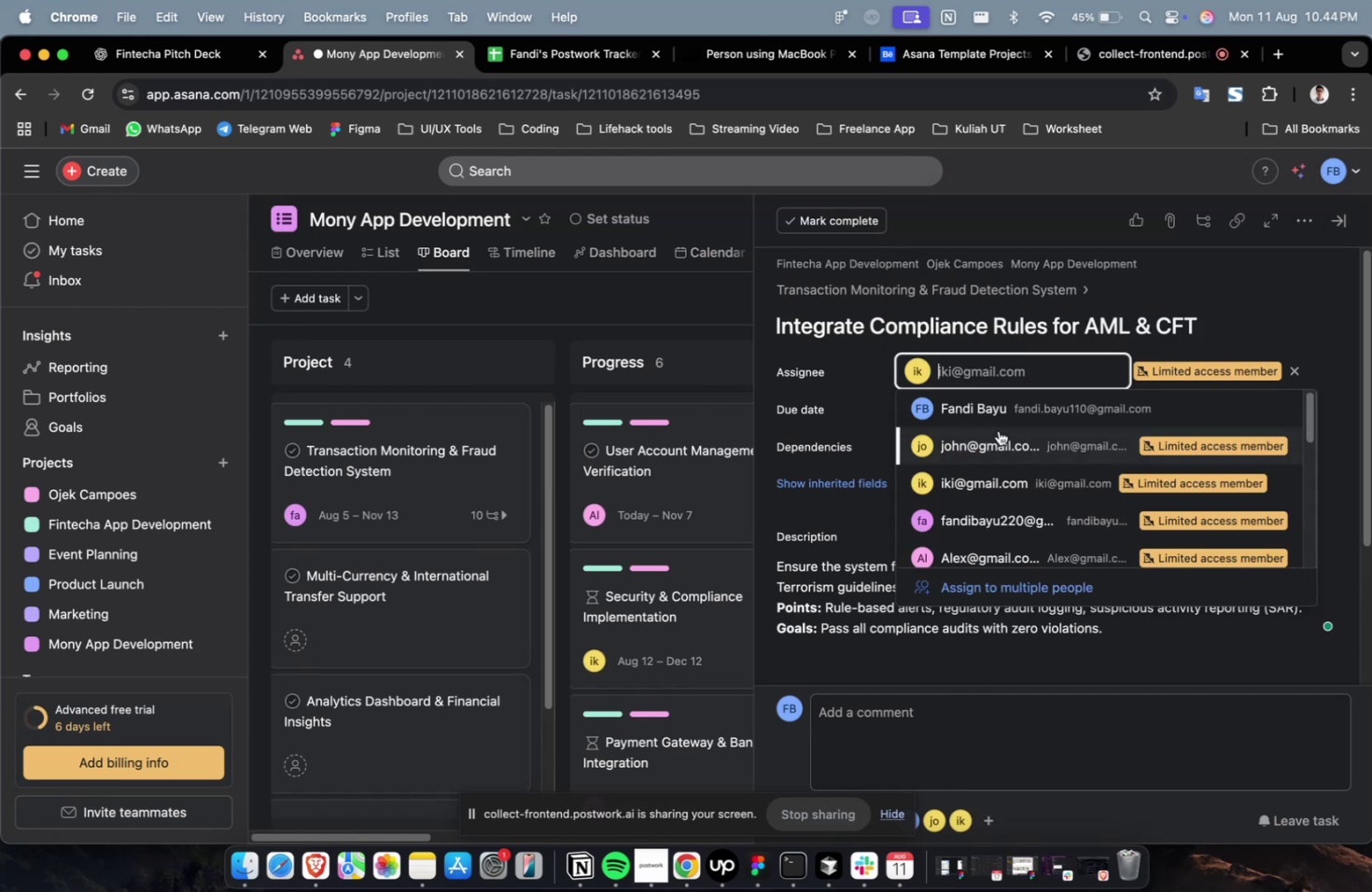 
scroll: coordinate [998, 438], scroll_direction: down, amount: 19.0
 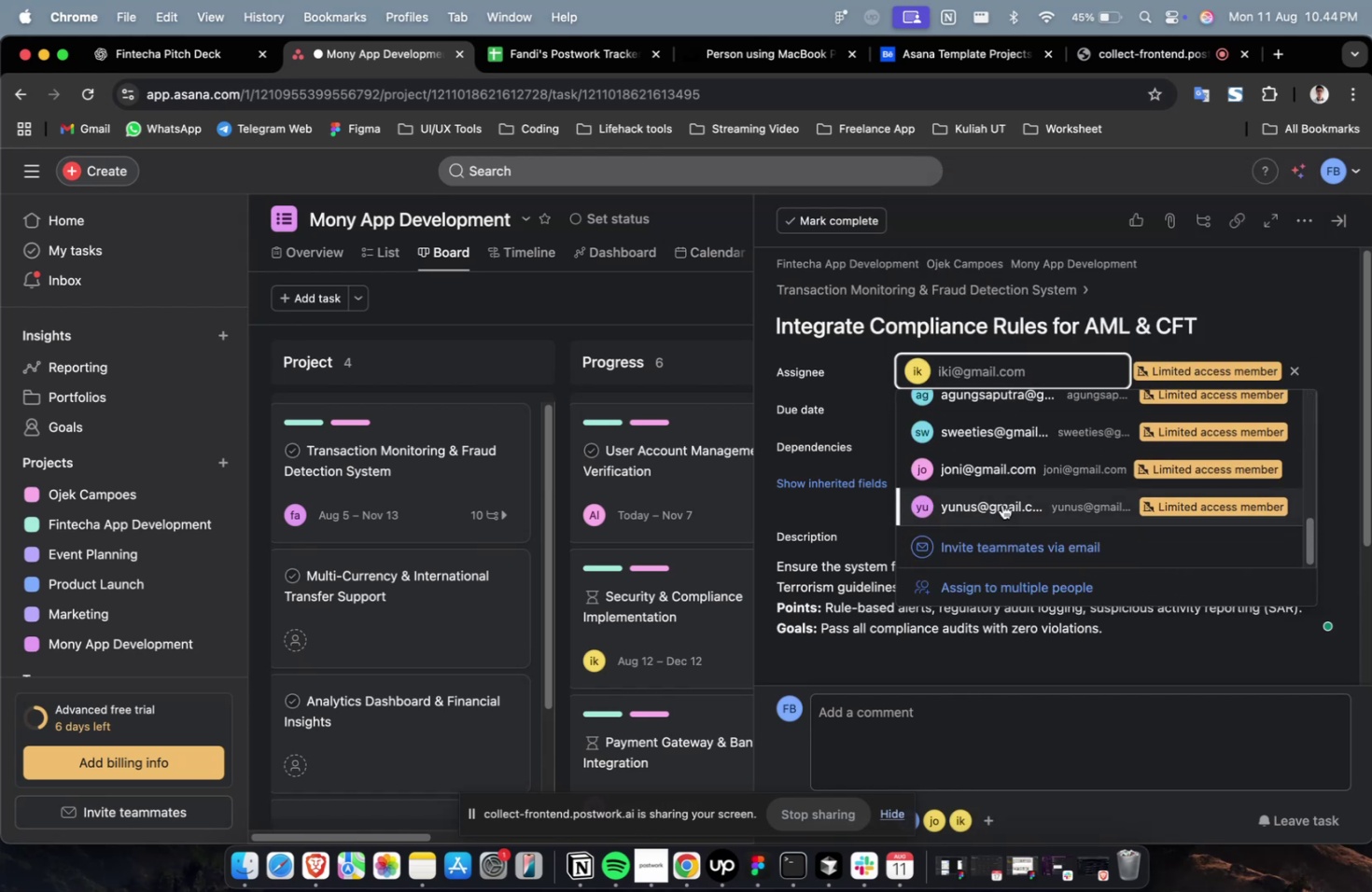 
left_click([1001, 504])
 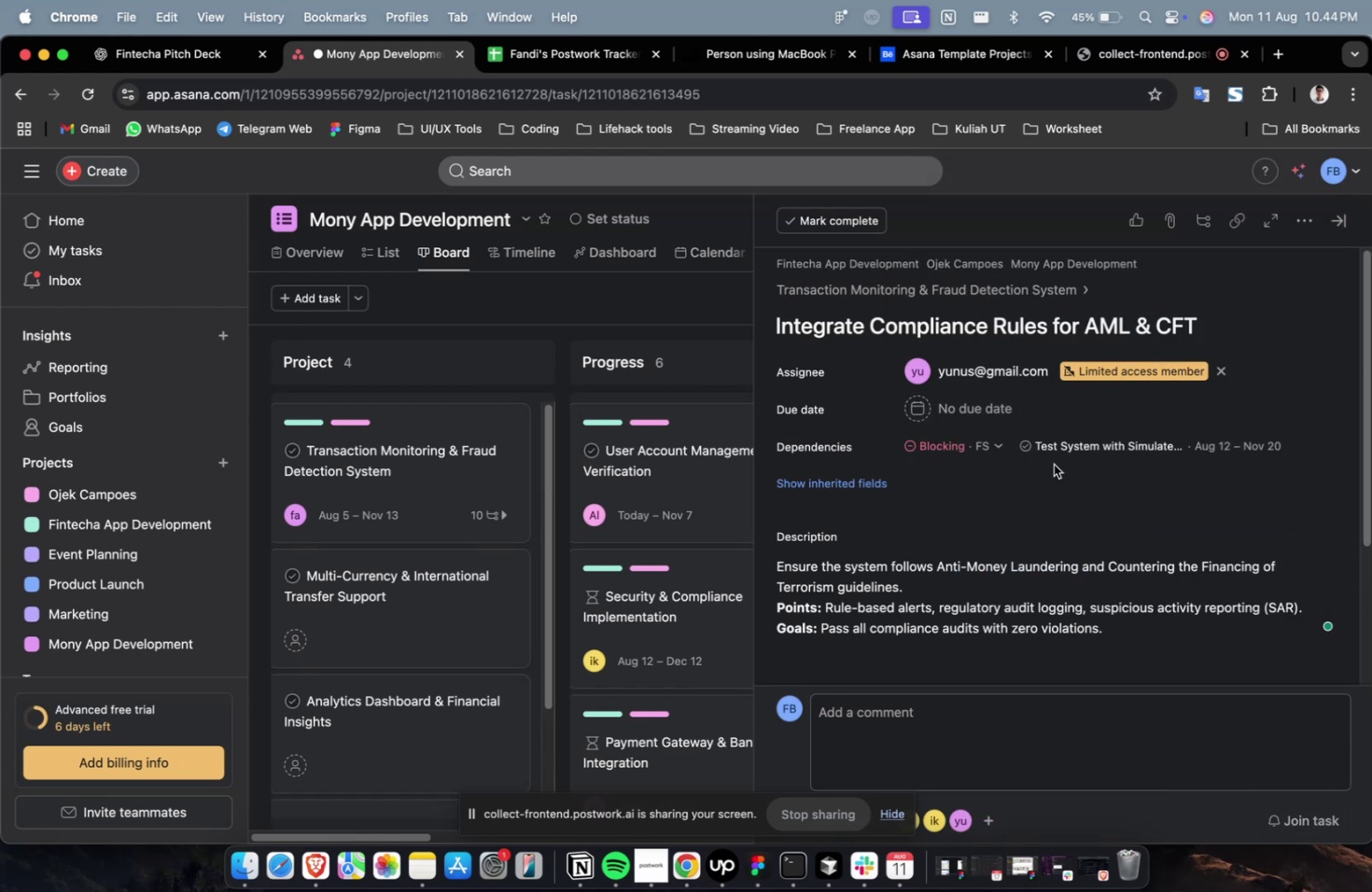 
left_click([991, 407])
 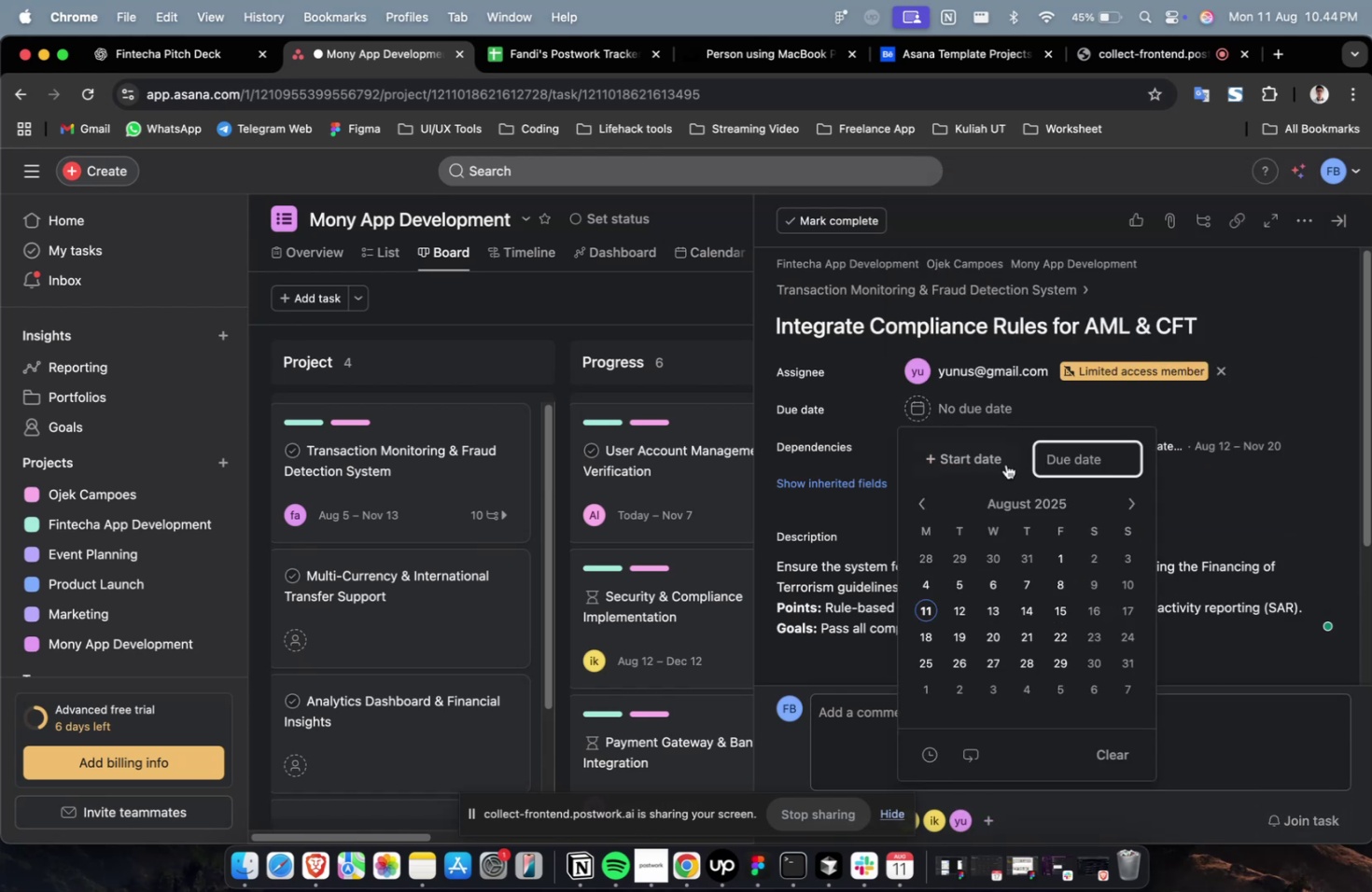 
double_click([998, 464])
 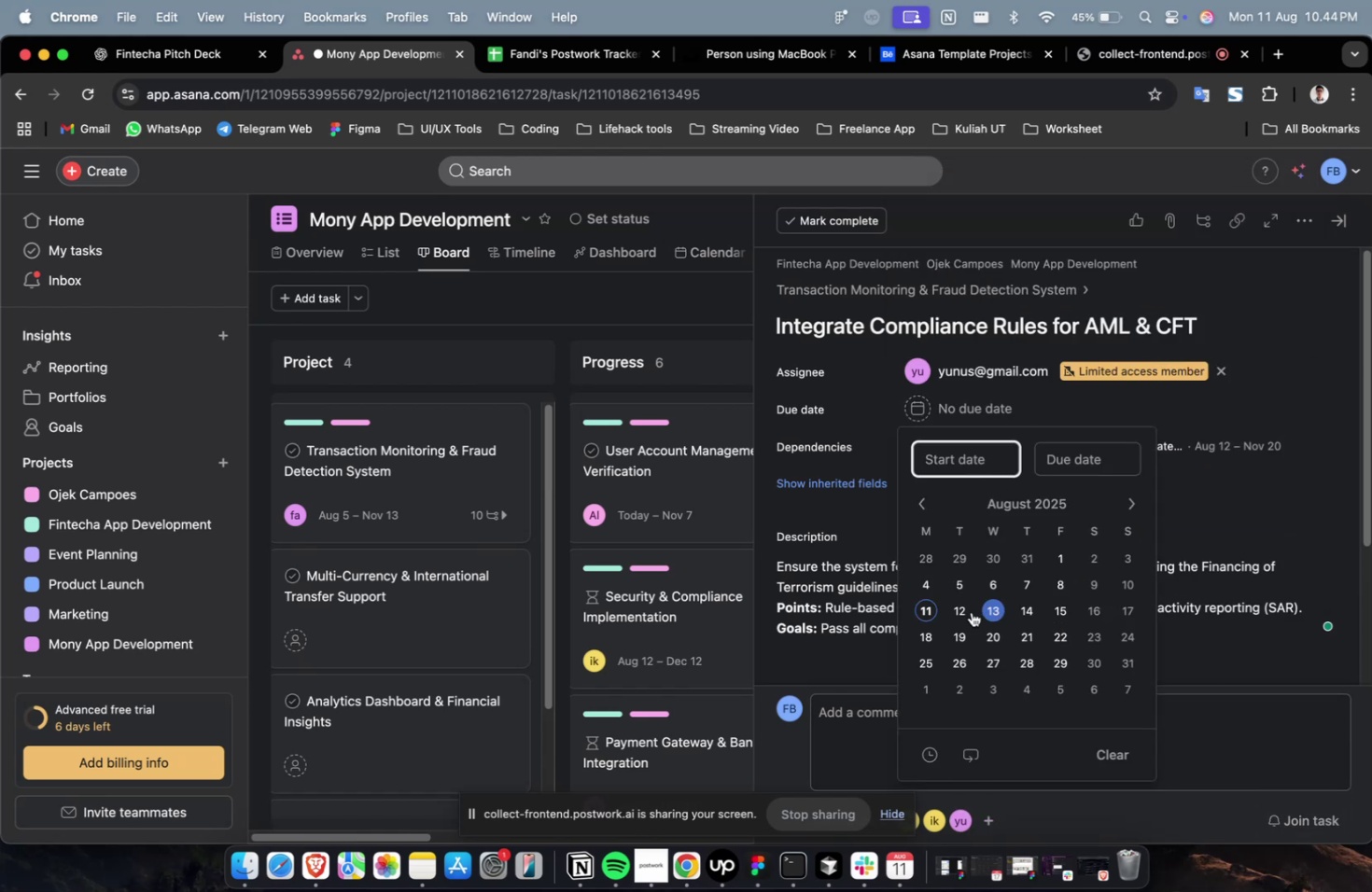 
left_click([965, 611])
 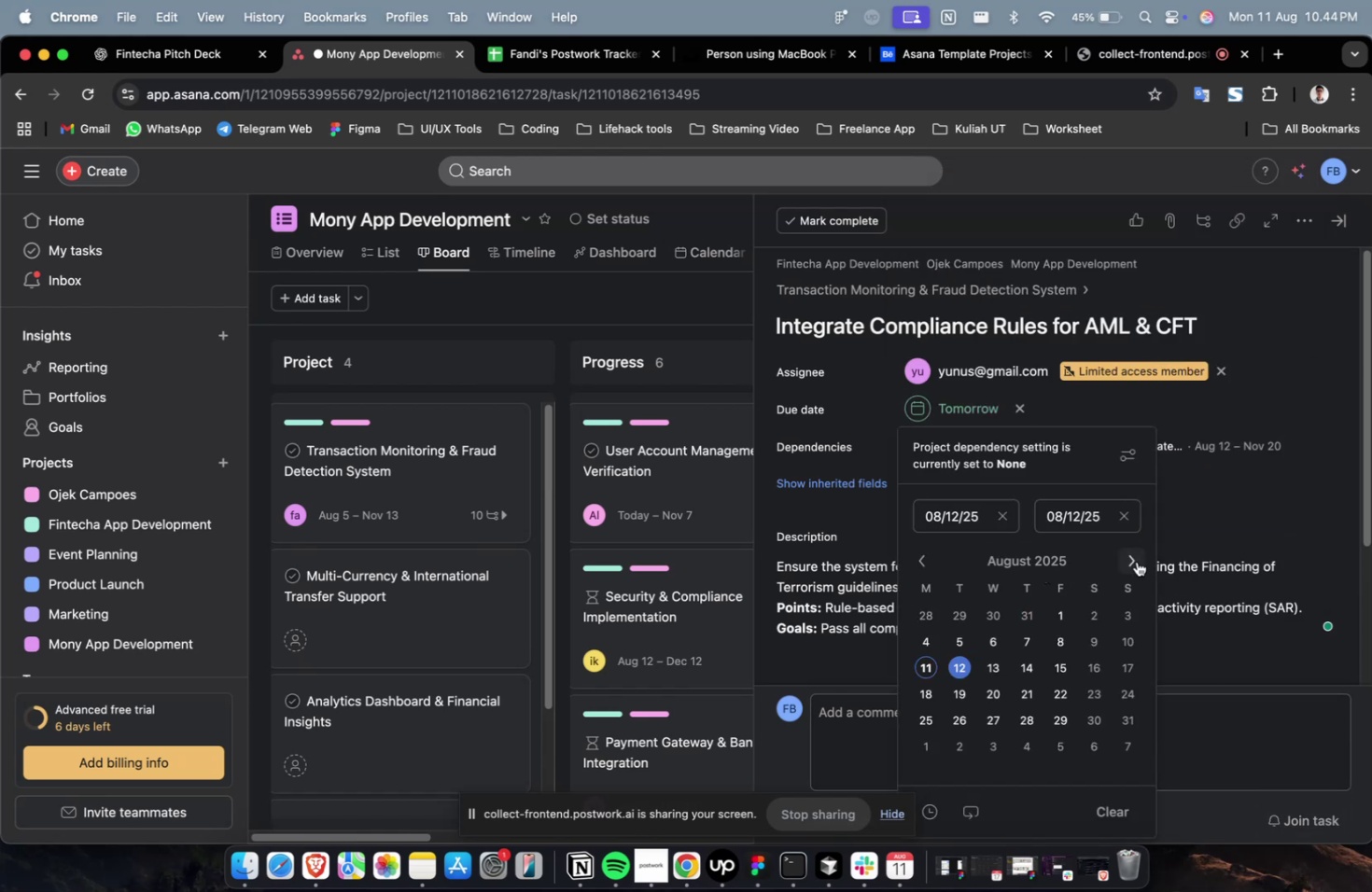 
double_click([1136, 561])
 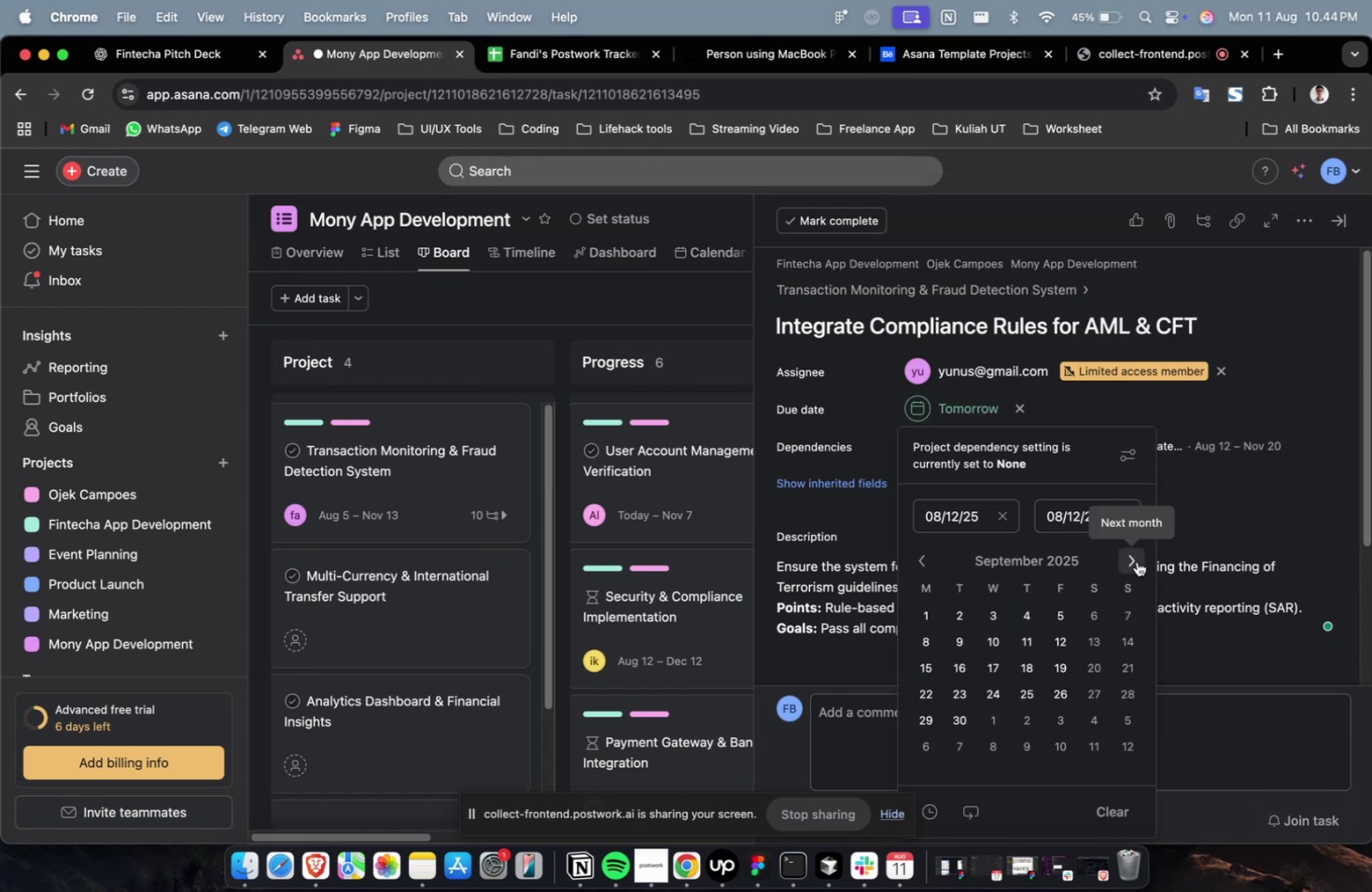 
triple_click([1136, 561])
 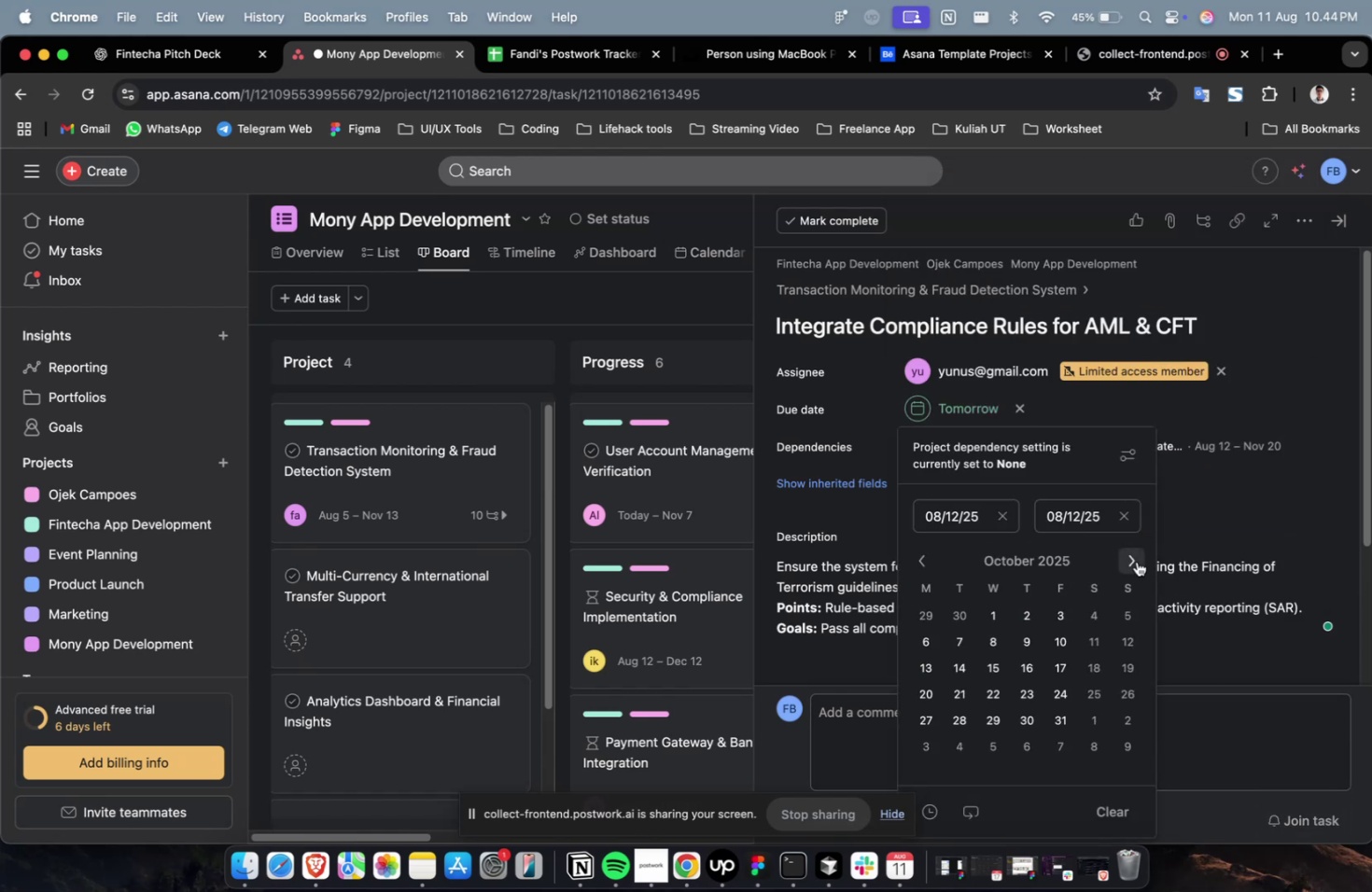 
triple_click([1136, 561])
 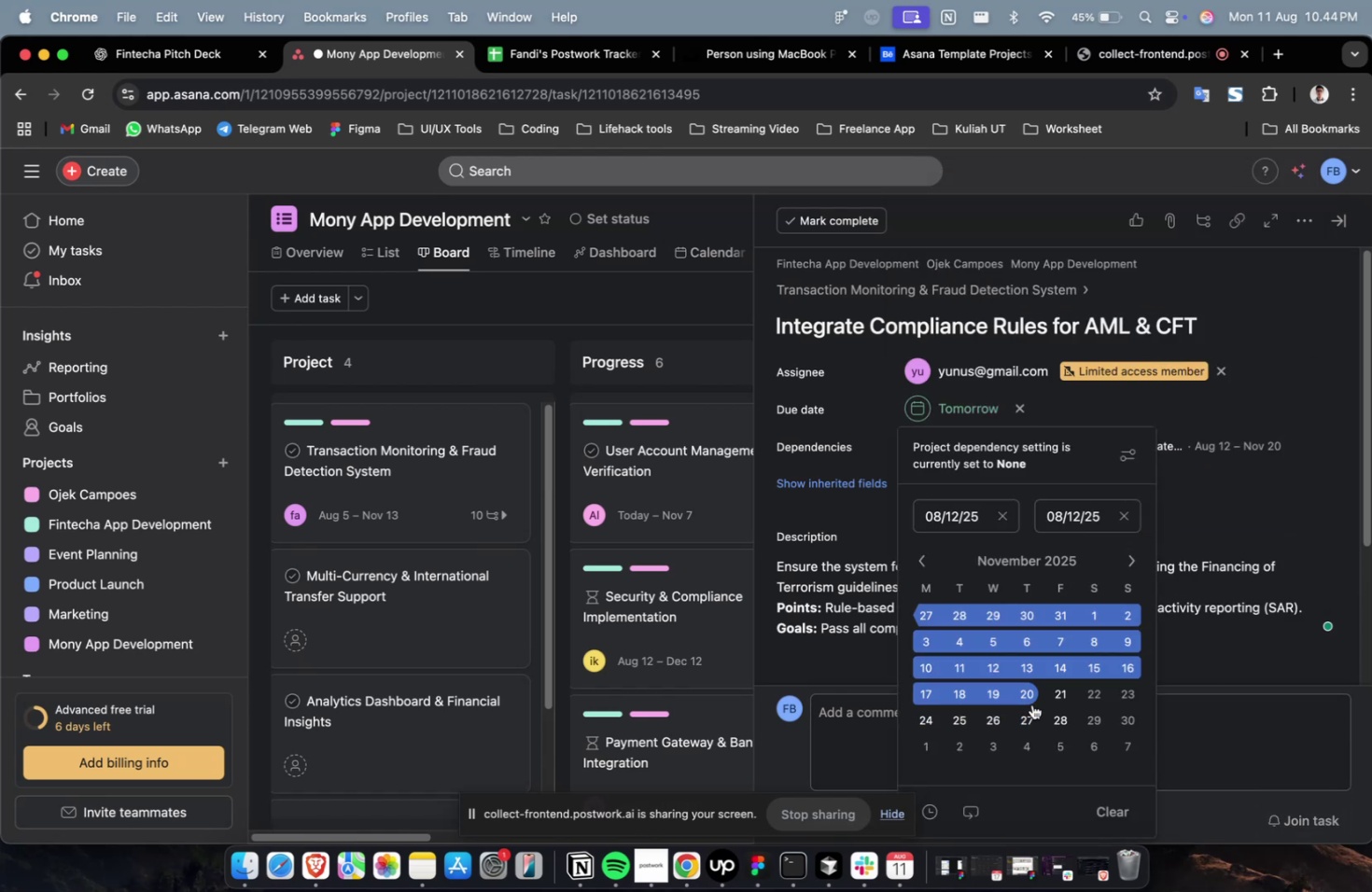 
triple_click([1031, 704])
 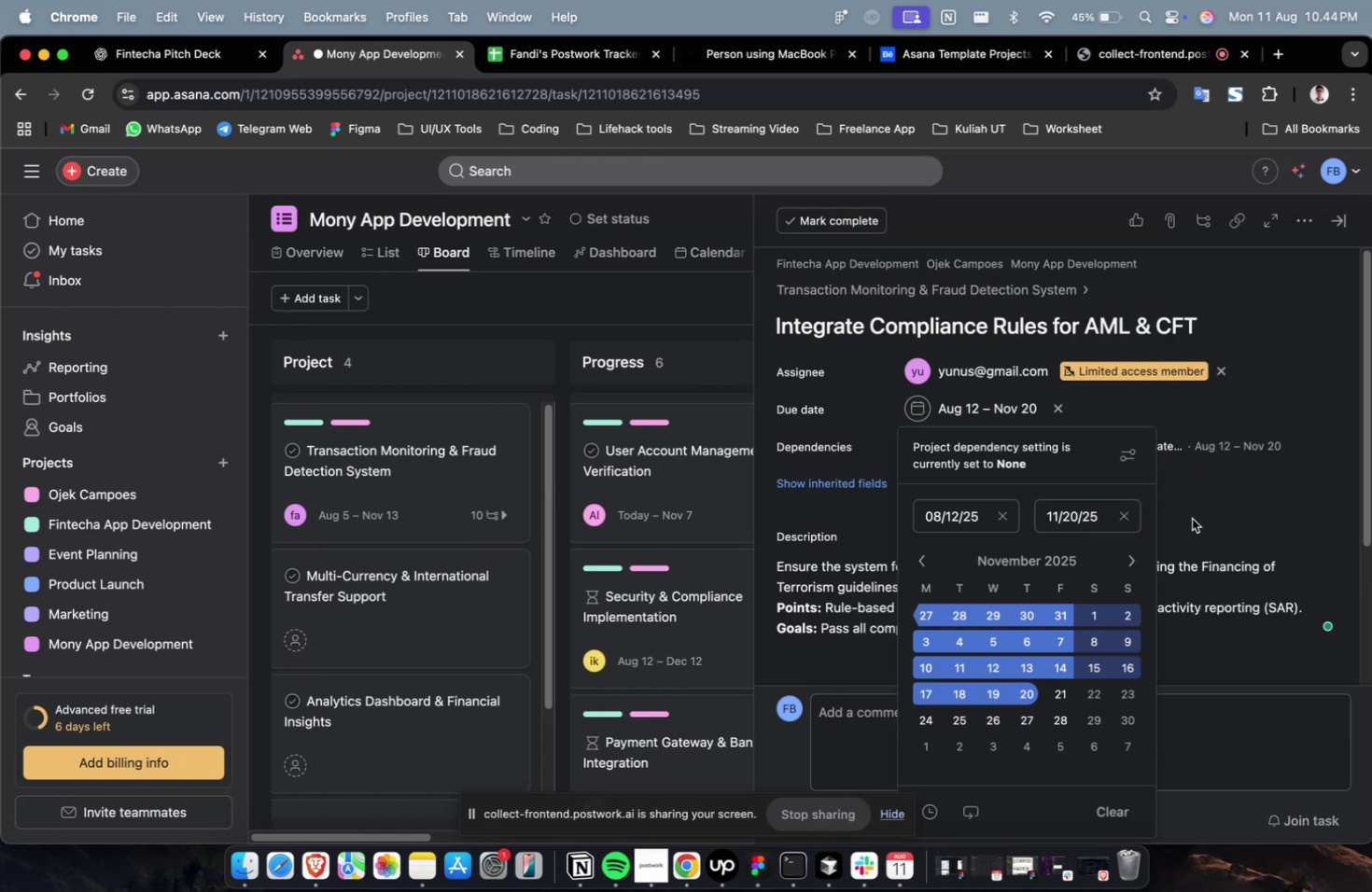 
triple_click([1191, 517])
 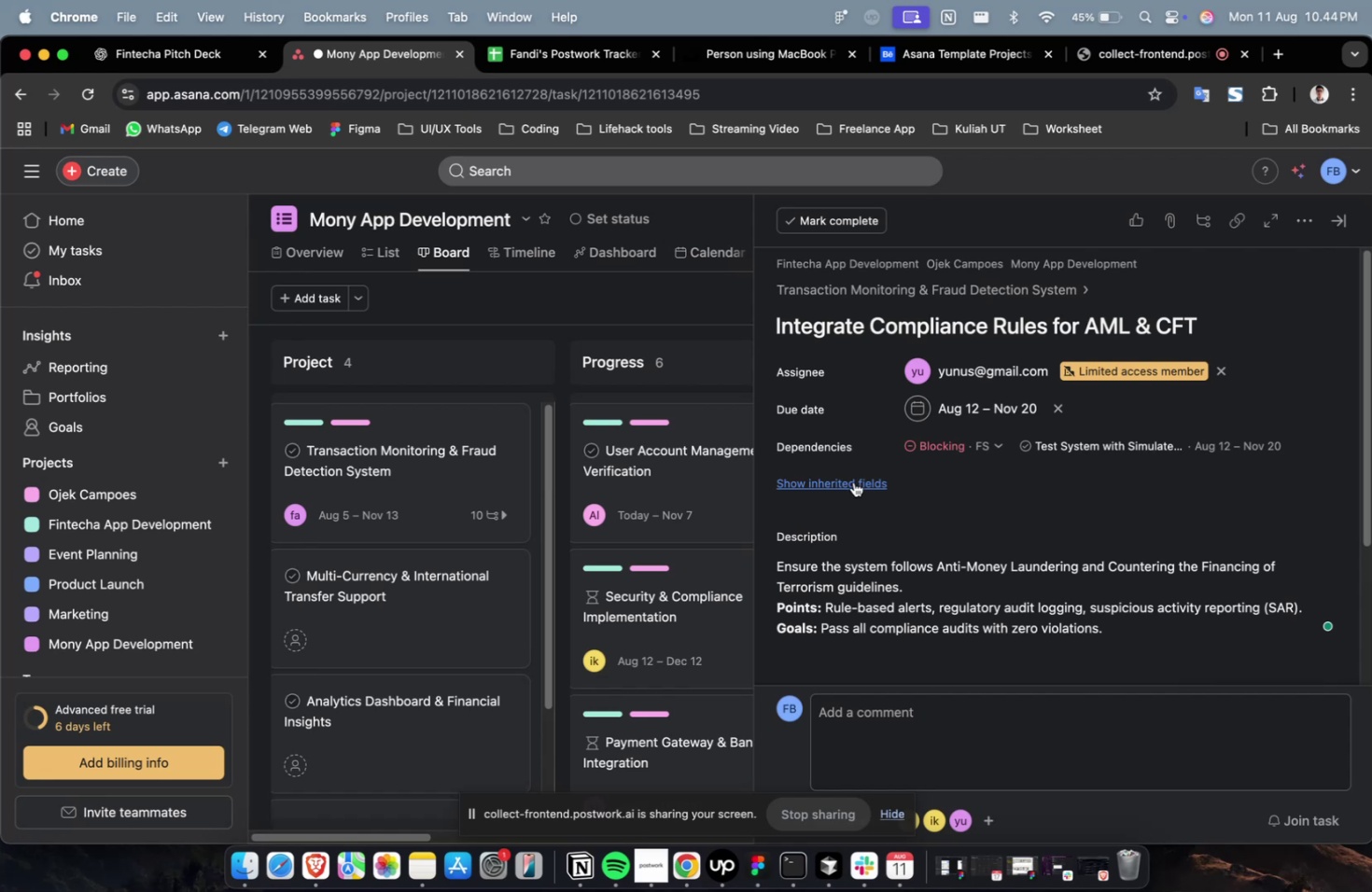 
left_click([850, 480])
 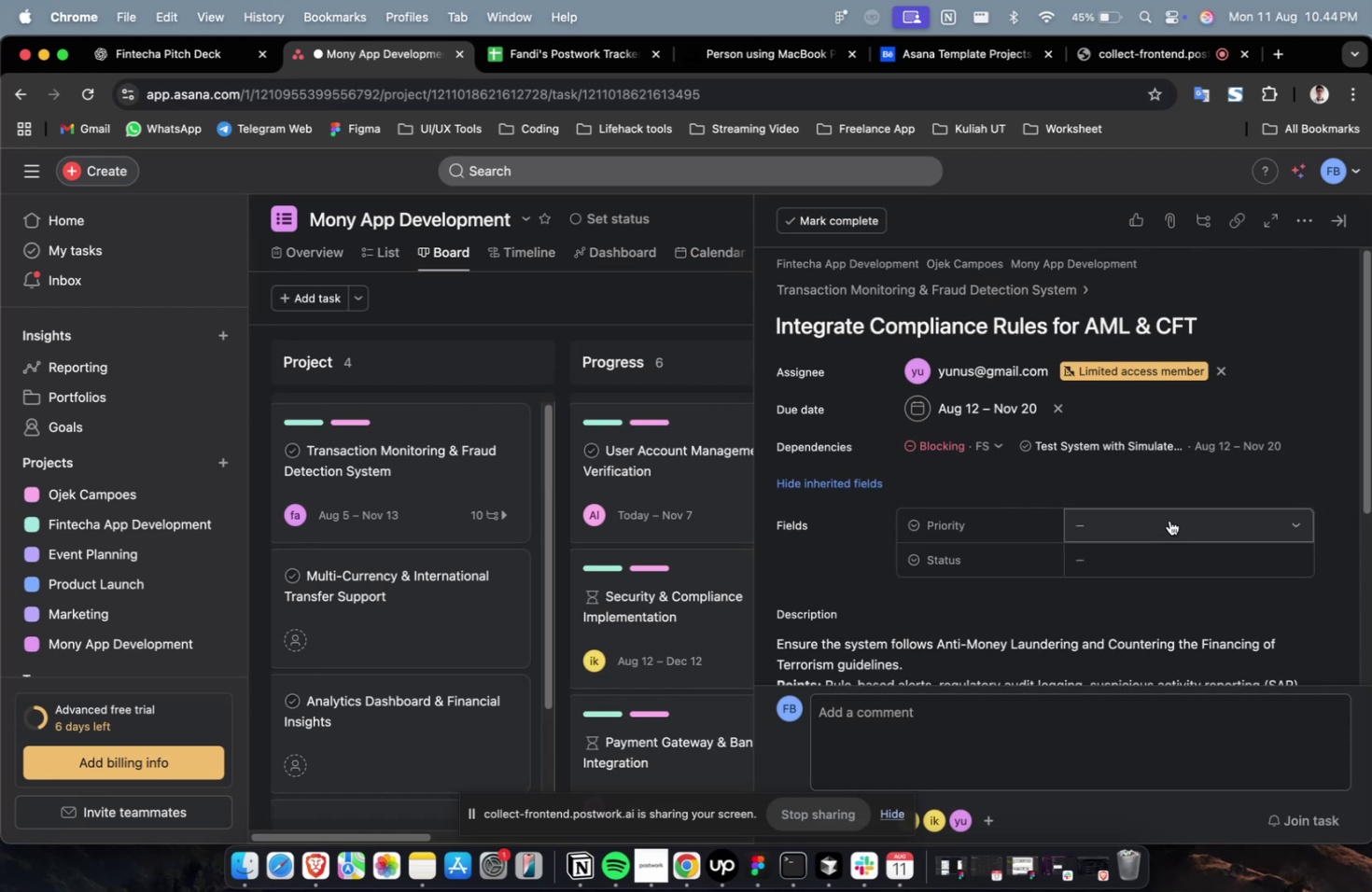 
left_click([1169, 519])
 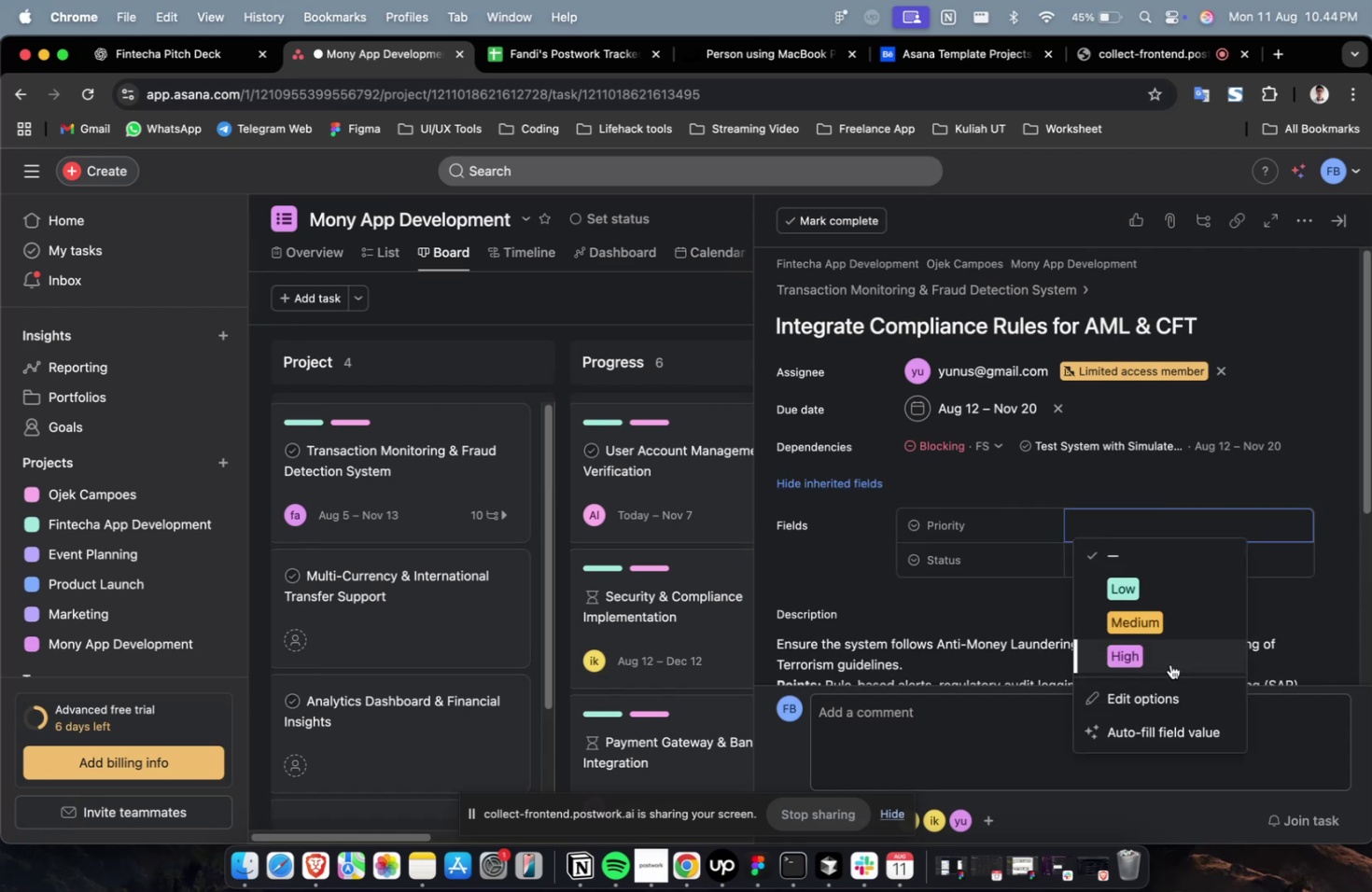 
left_click([1169, 662])
 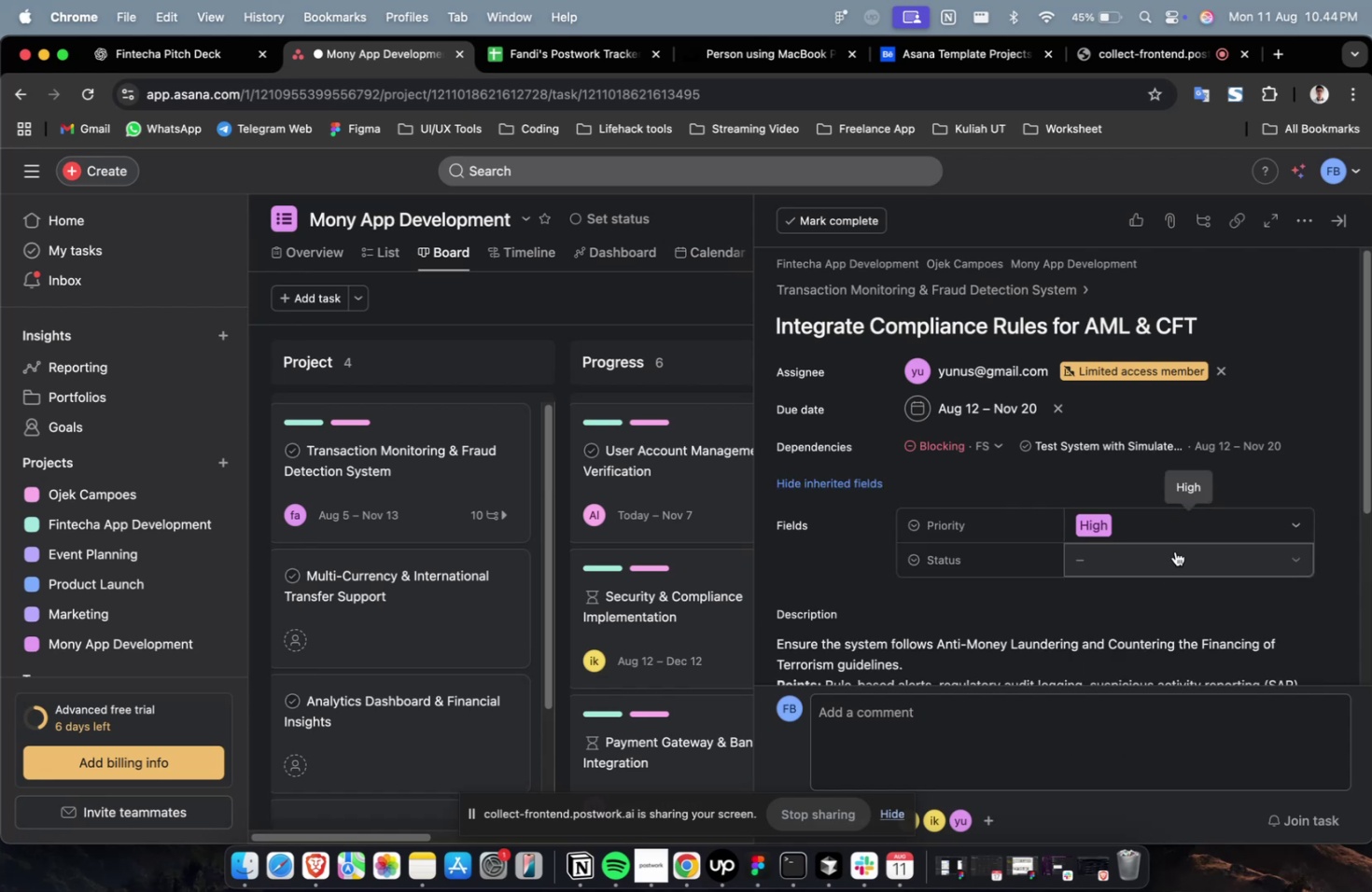 
double_click([1174, 551])
 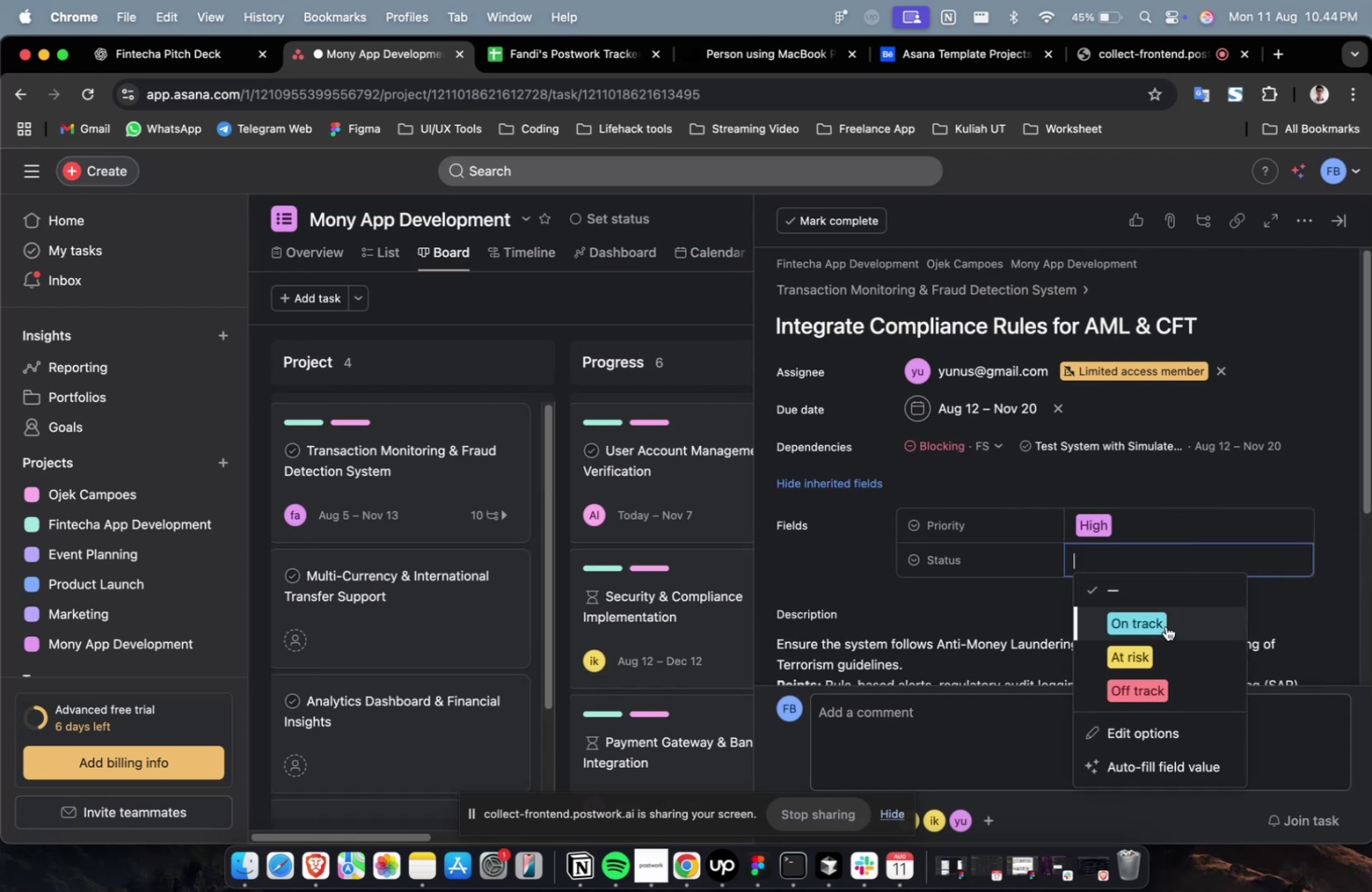 
triple_click([1165, 625])
 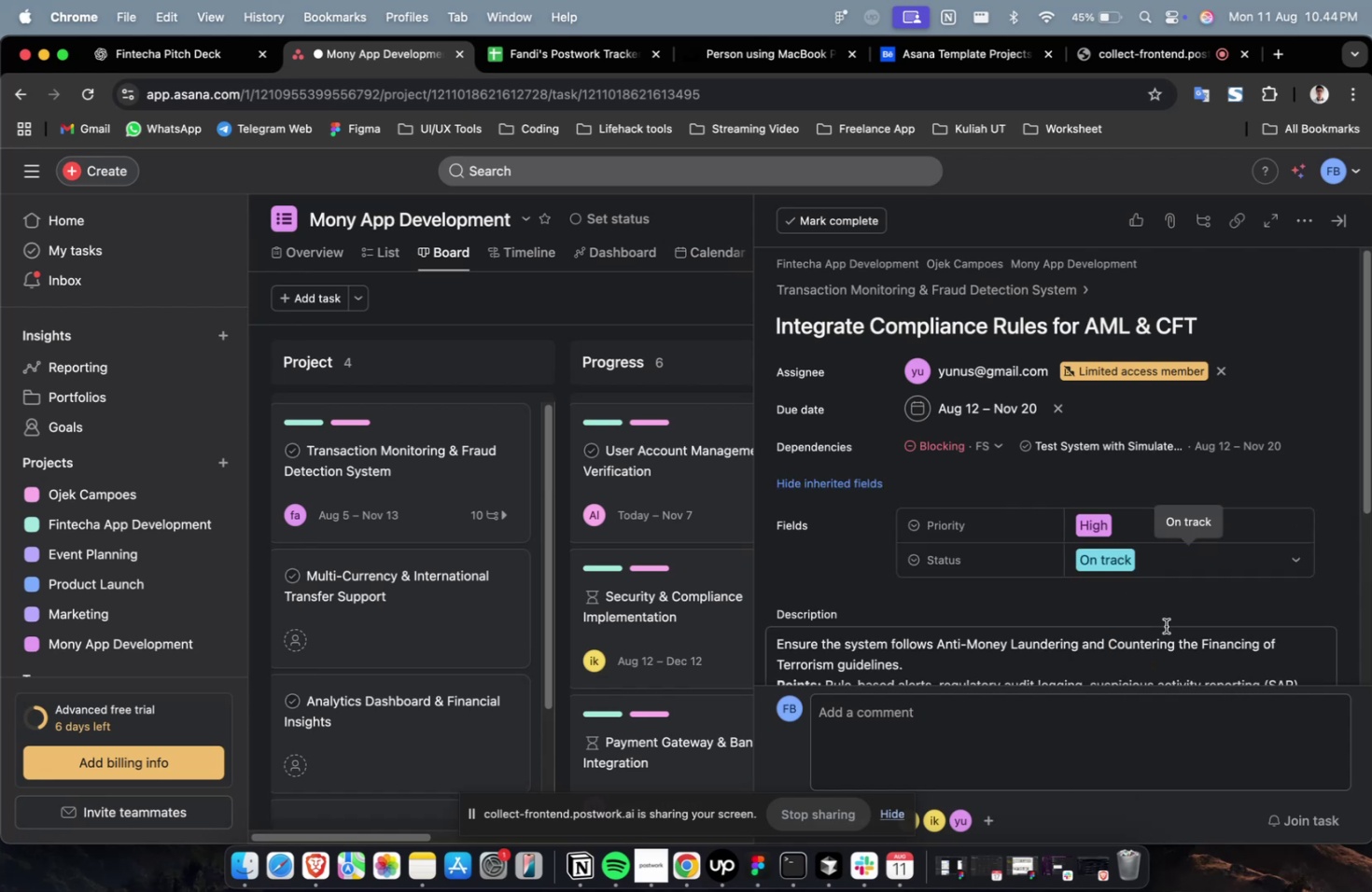 
scroll: coordinate [1166, 625], scroll_direction: down, amount: 25.0
 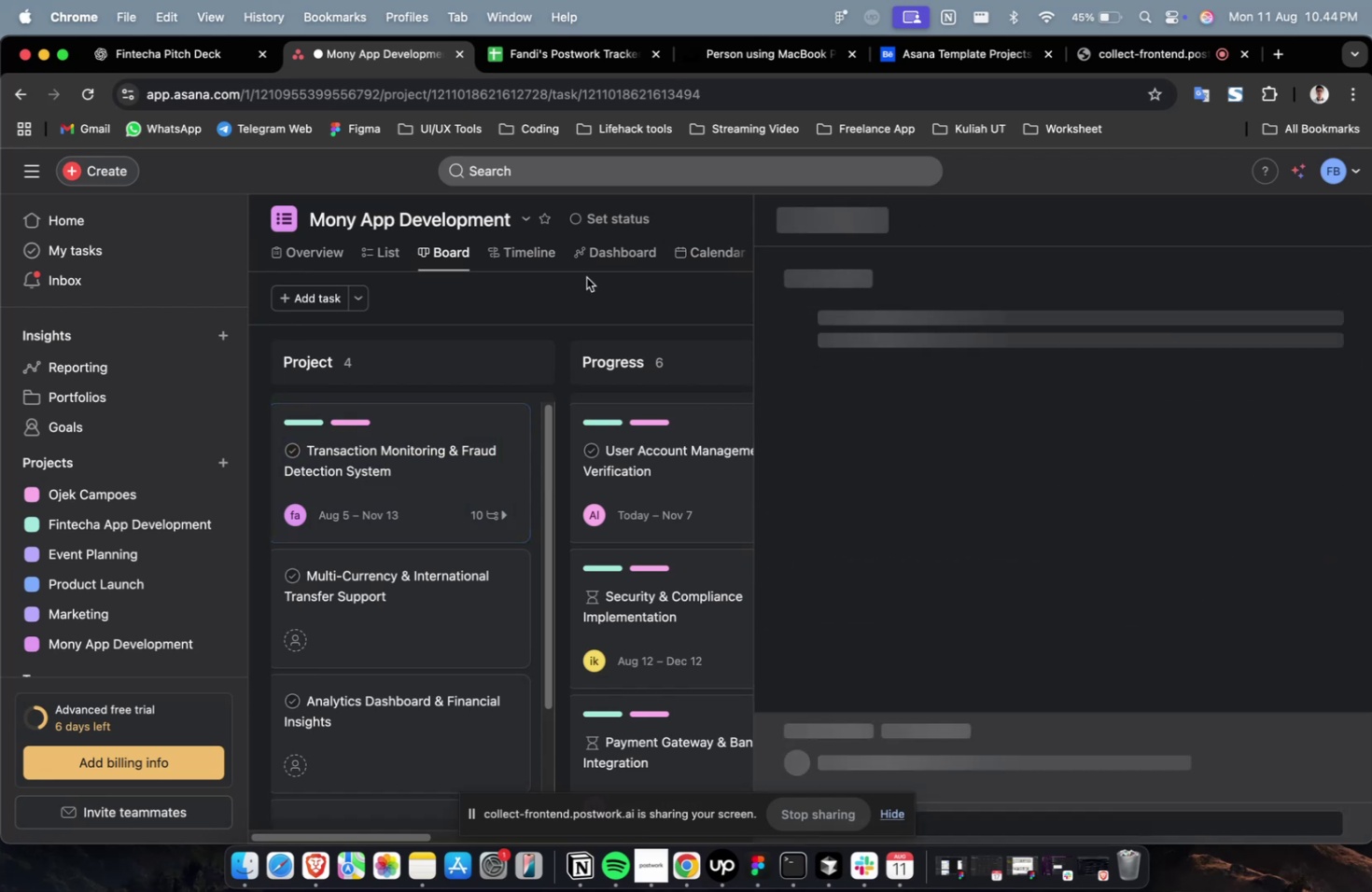 
left_click([217, 58])
 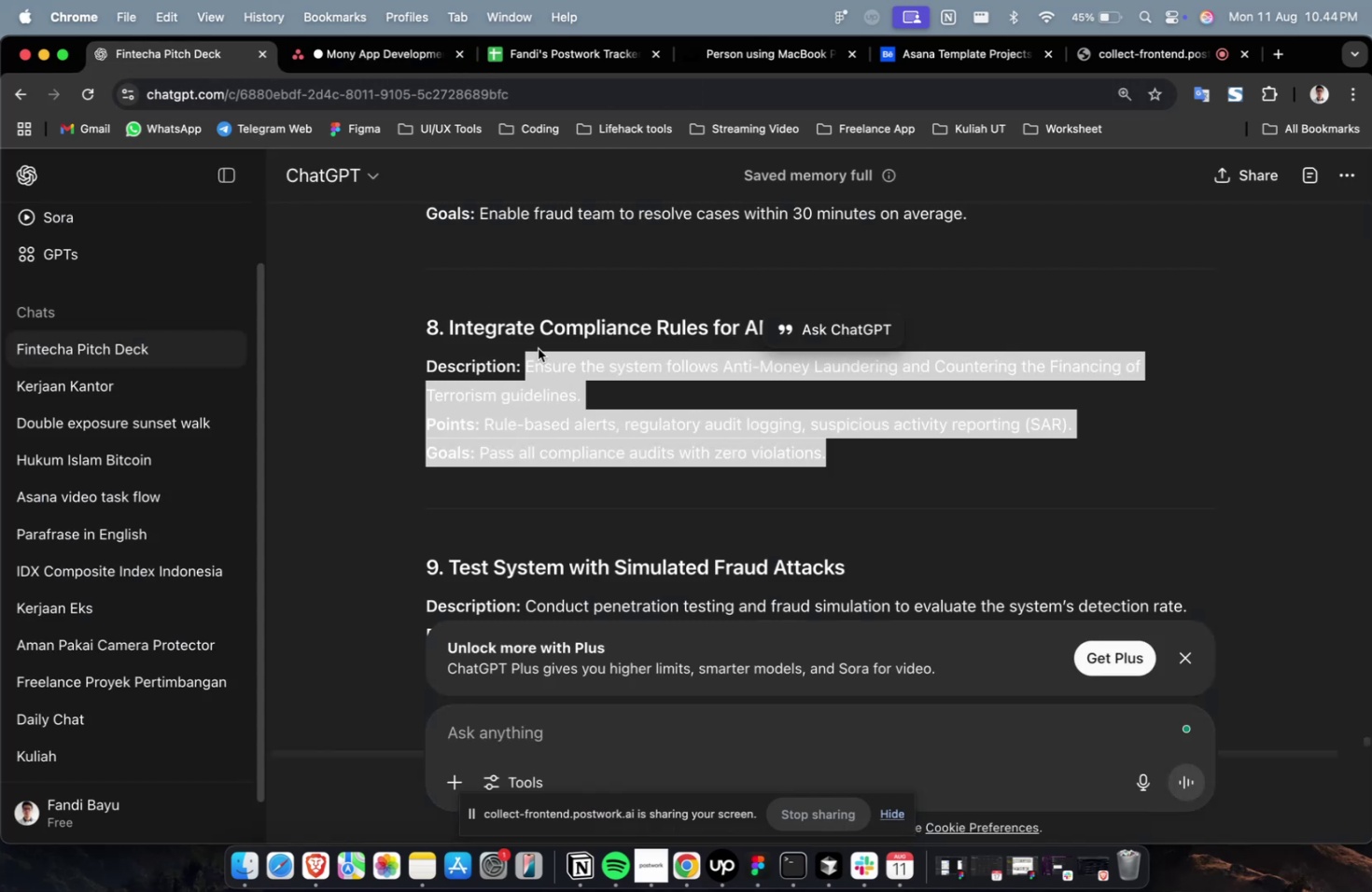 
scroll: coordinate [565, 367], scroll_direction: up, amount: 7.0
 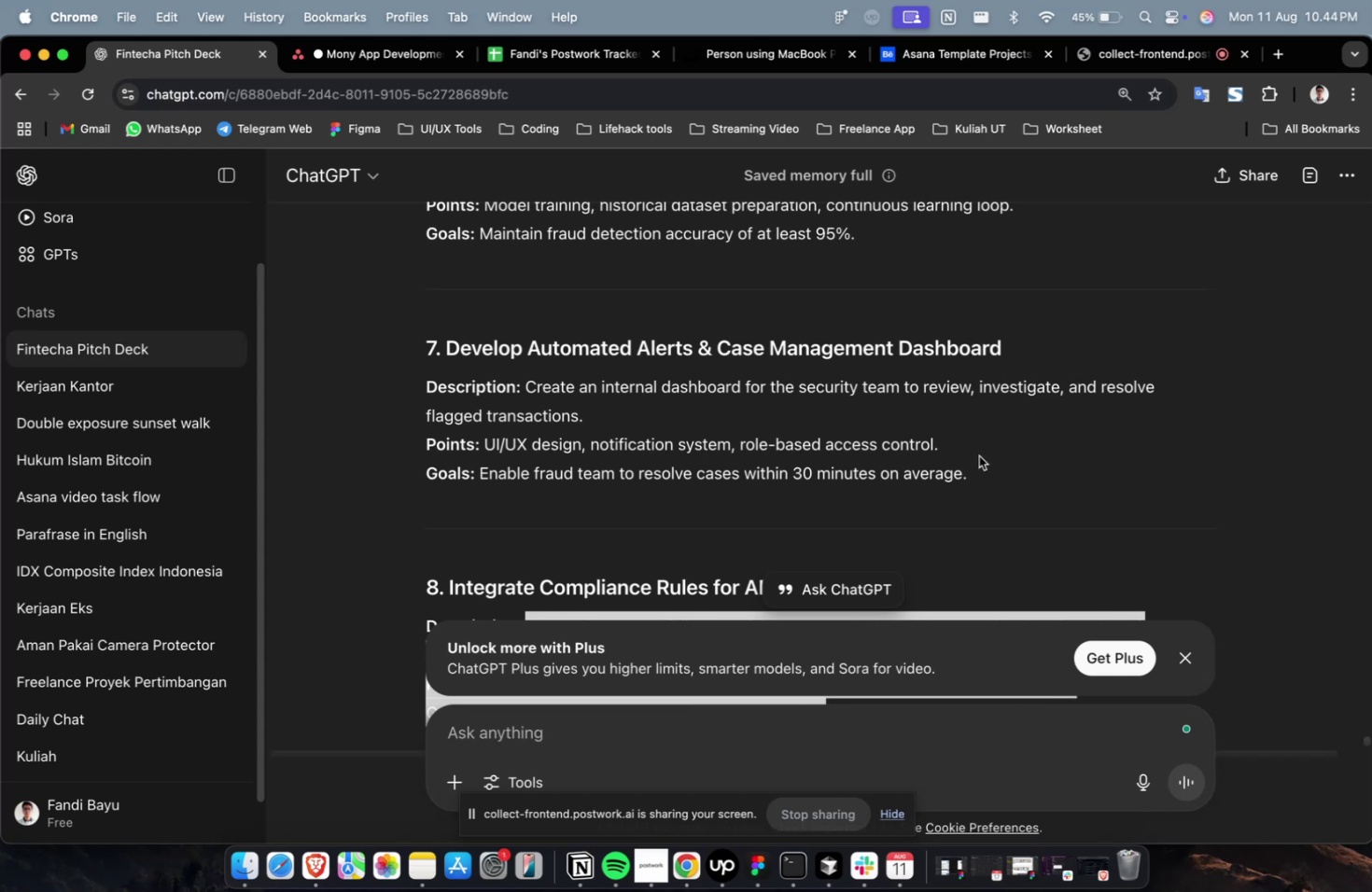 
left_click_drag(start_coordinate=[973, 481], to_coordinate=[527, 395])
 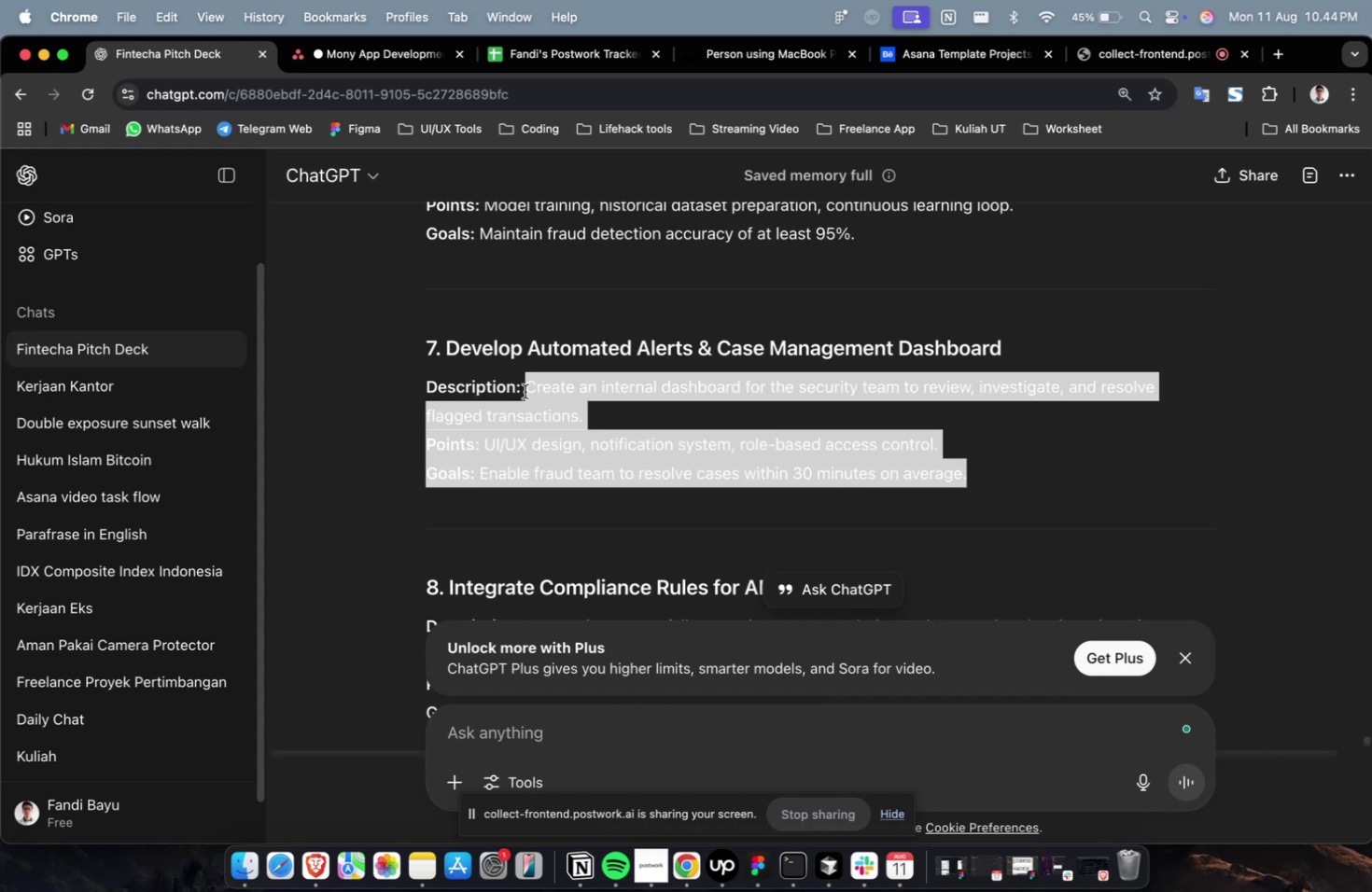 
key(Meta+C)
 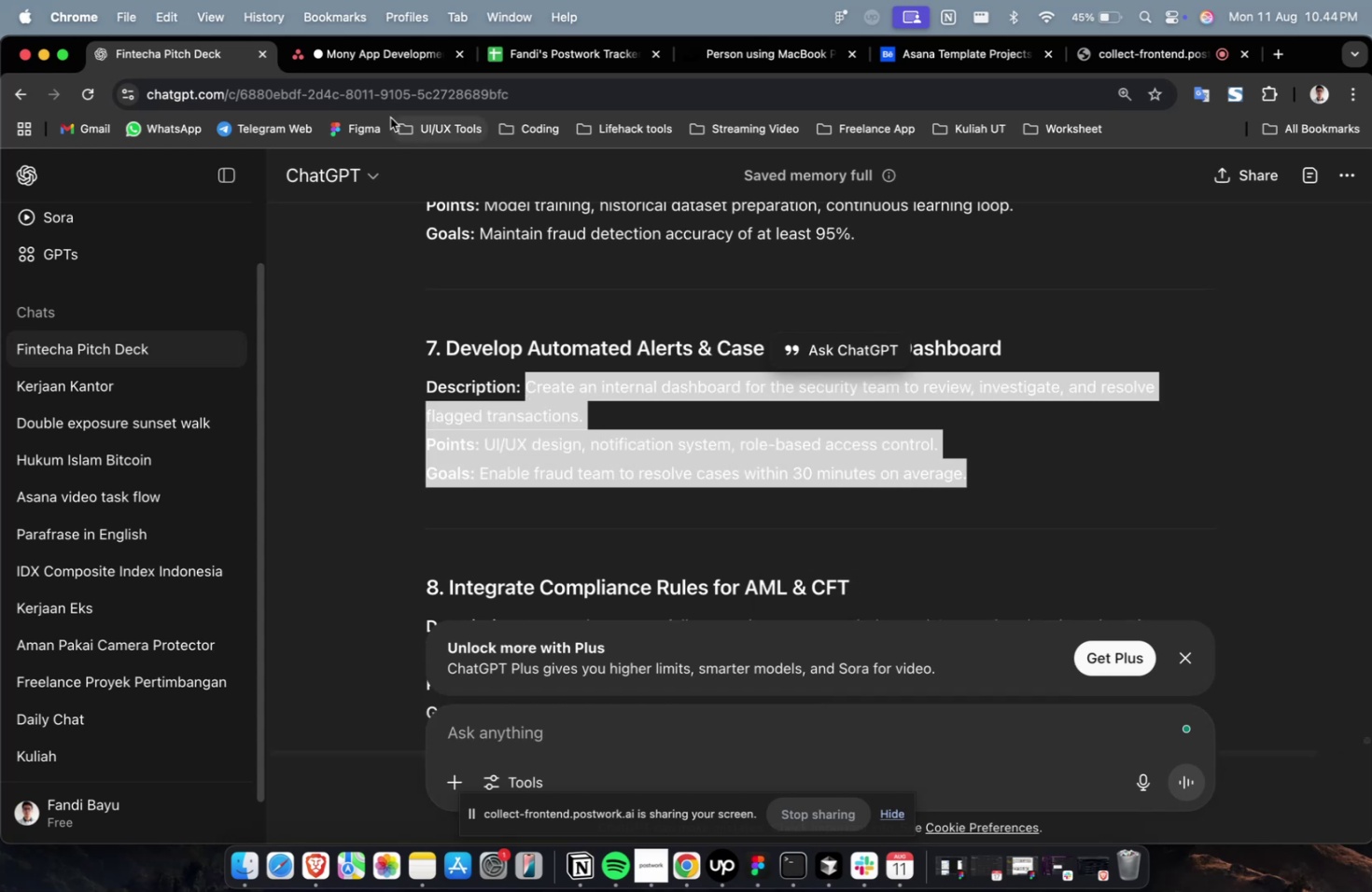 
key(Meta+C)
 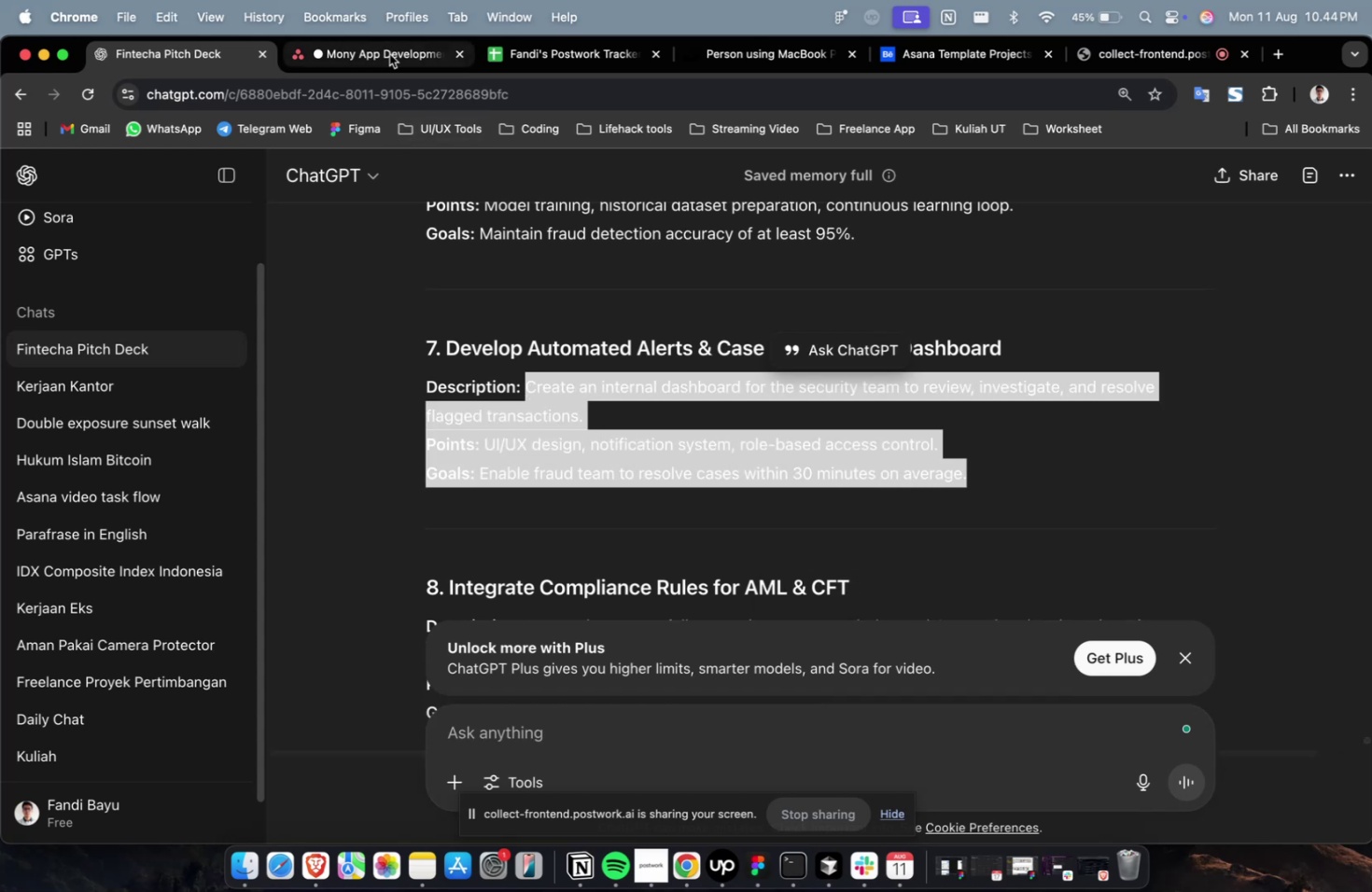 
left_click([388, 63])
 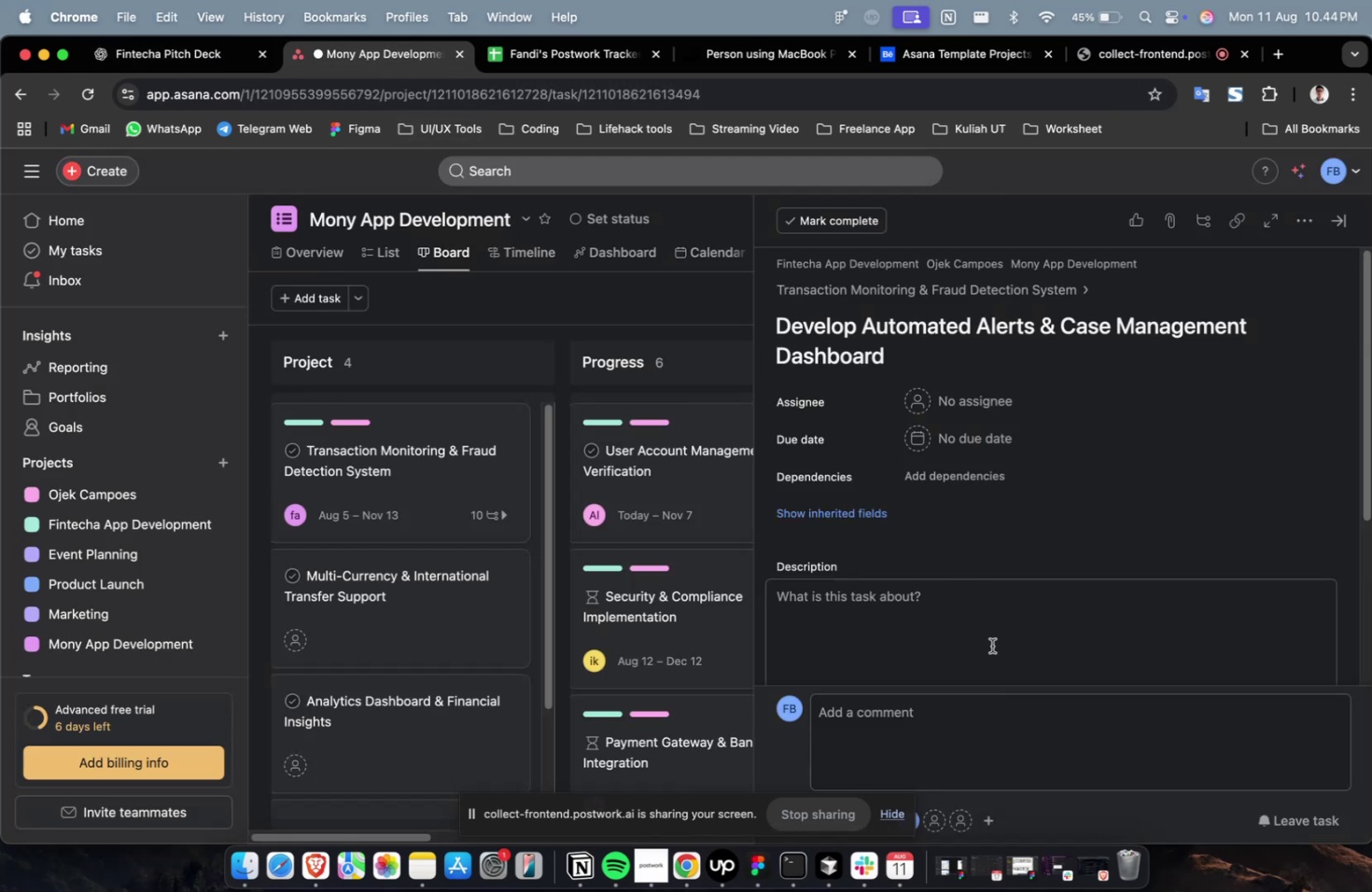 
double_click([990, 639])
 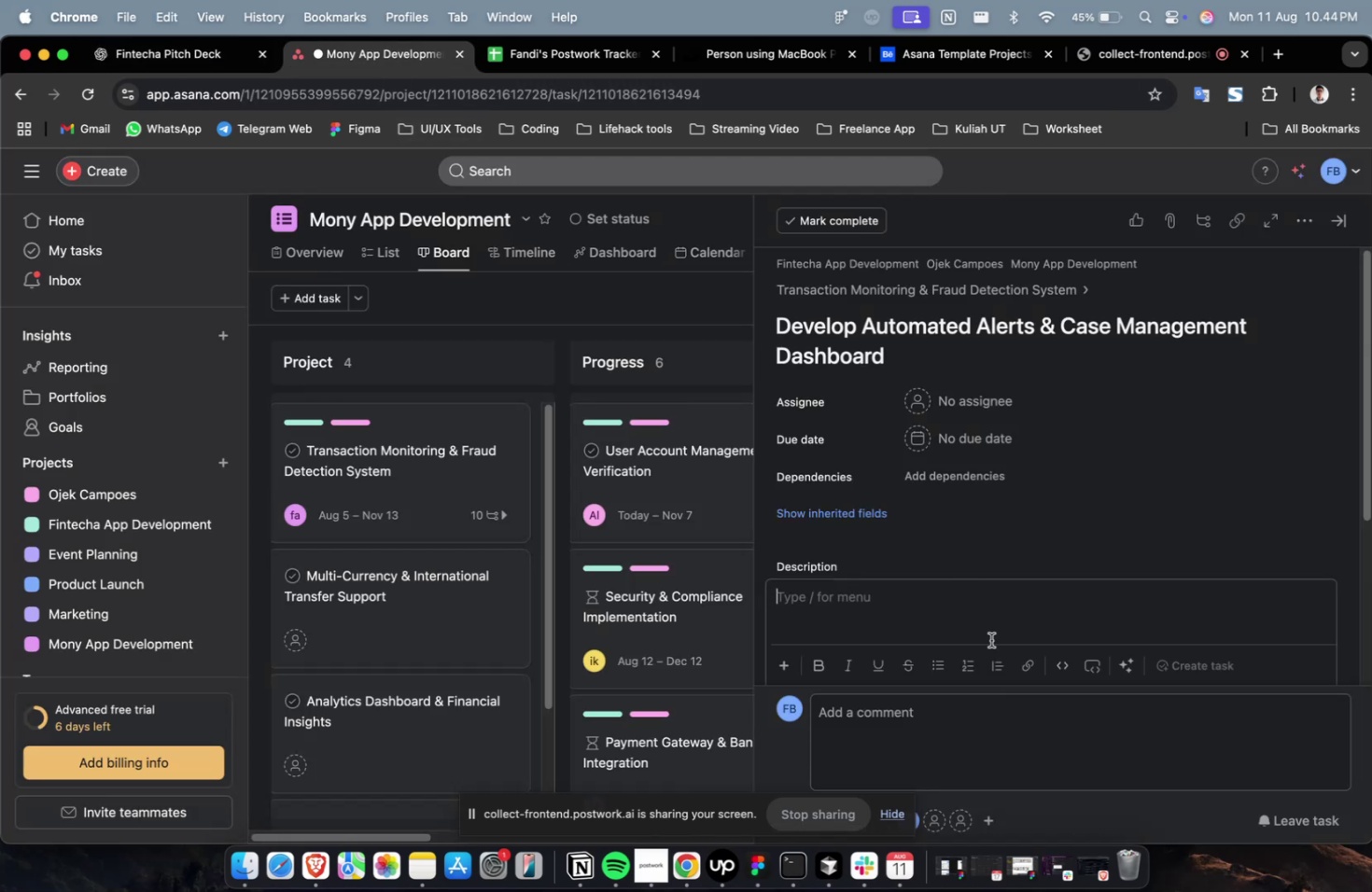 
key(Meta+V)
 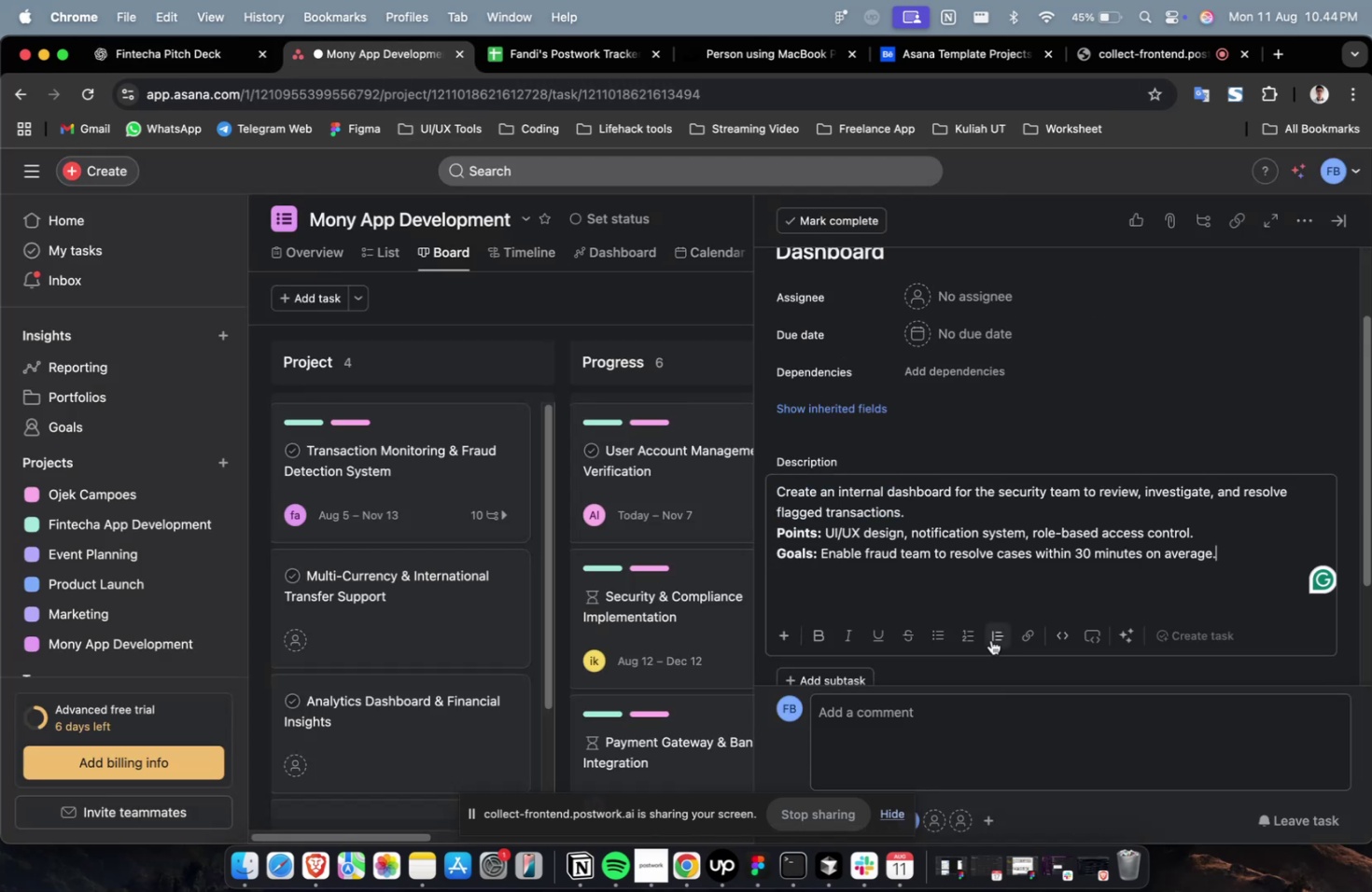 
scroll: coordinate [990, 639], scroll_direction: up, amount: 13.0
 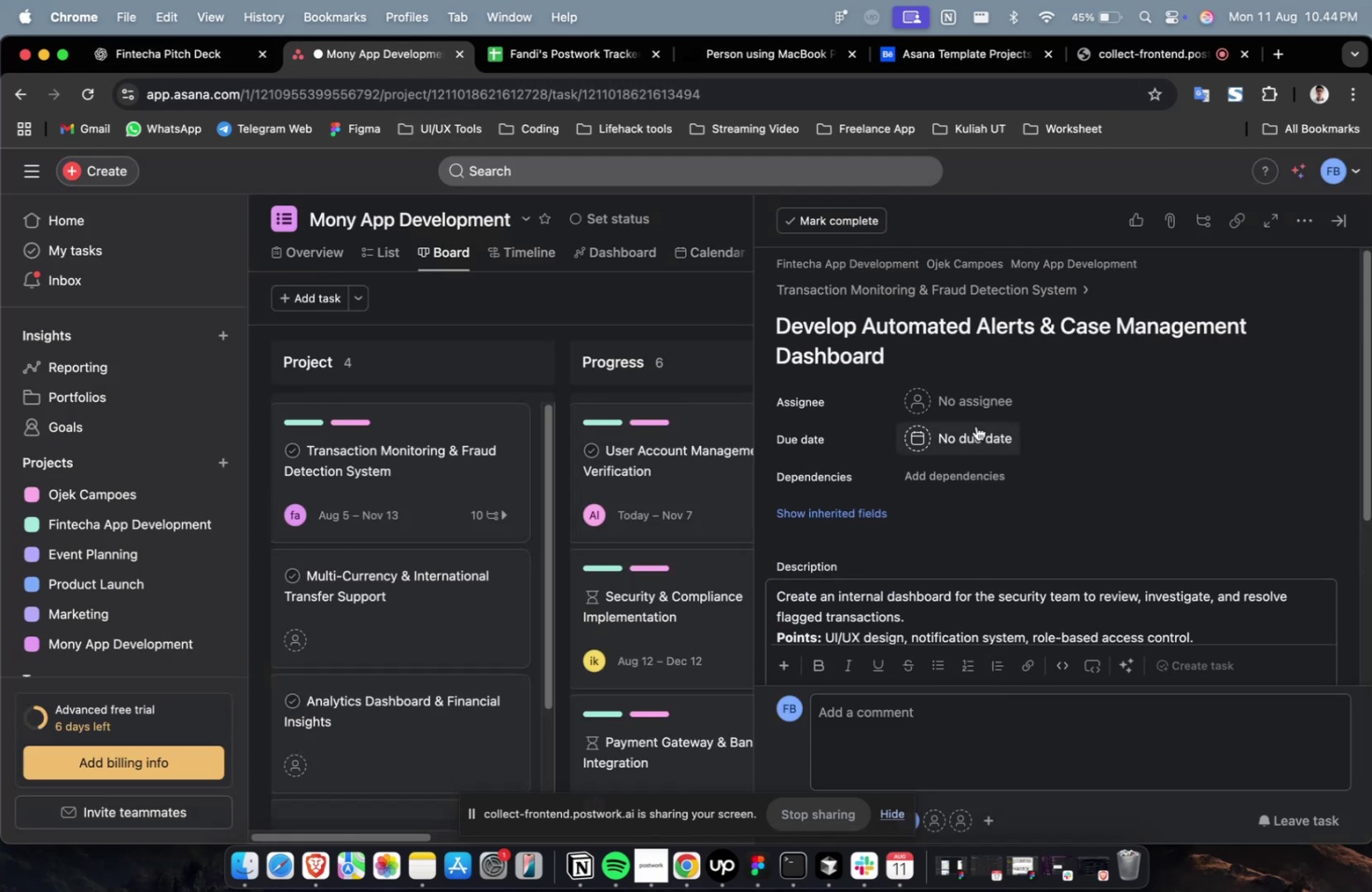 
left_click([977, 410])
 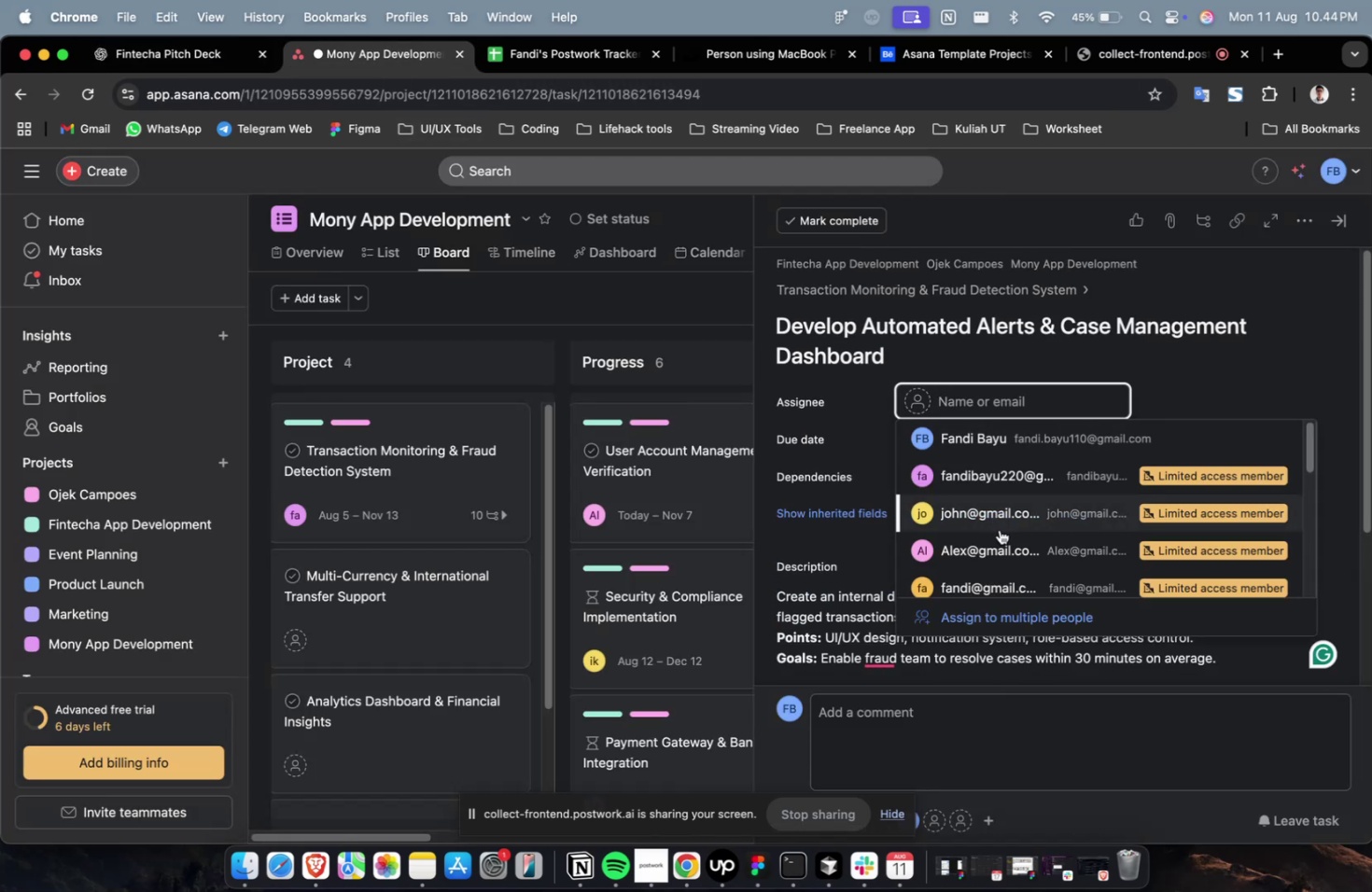 
left_click([999, 529])
 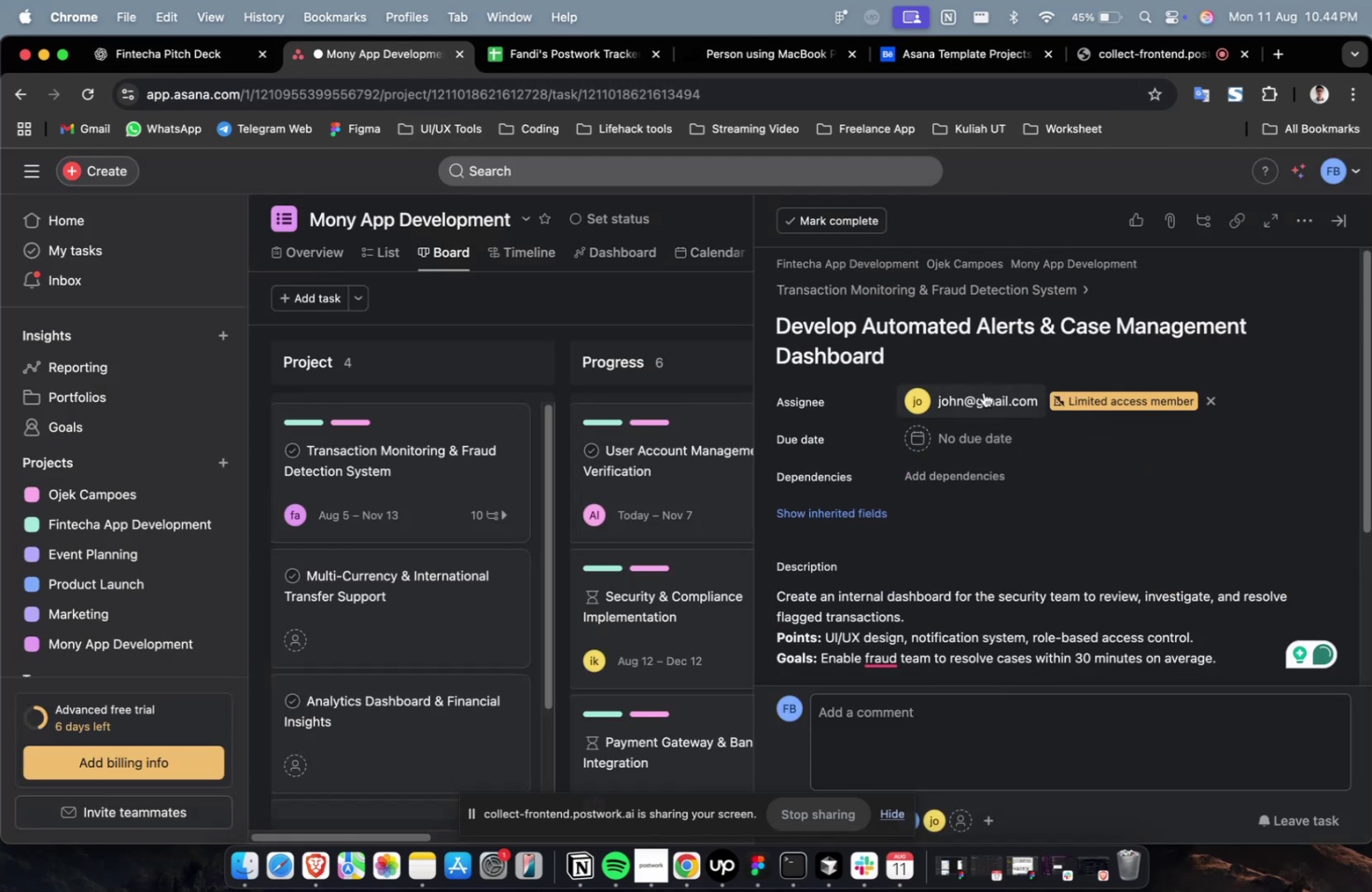 
double_click([983, 392])
 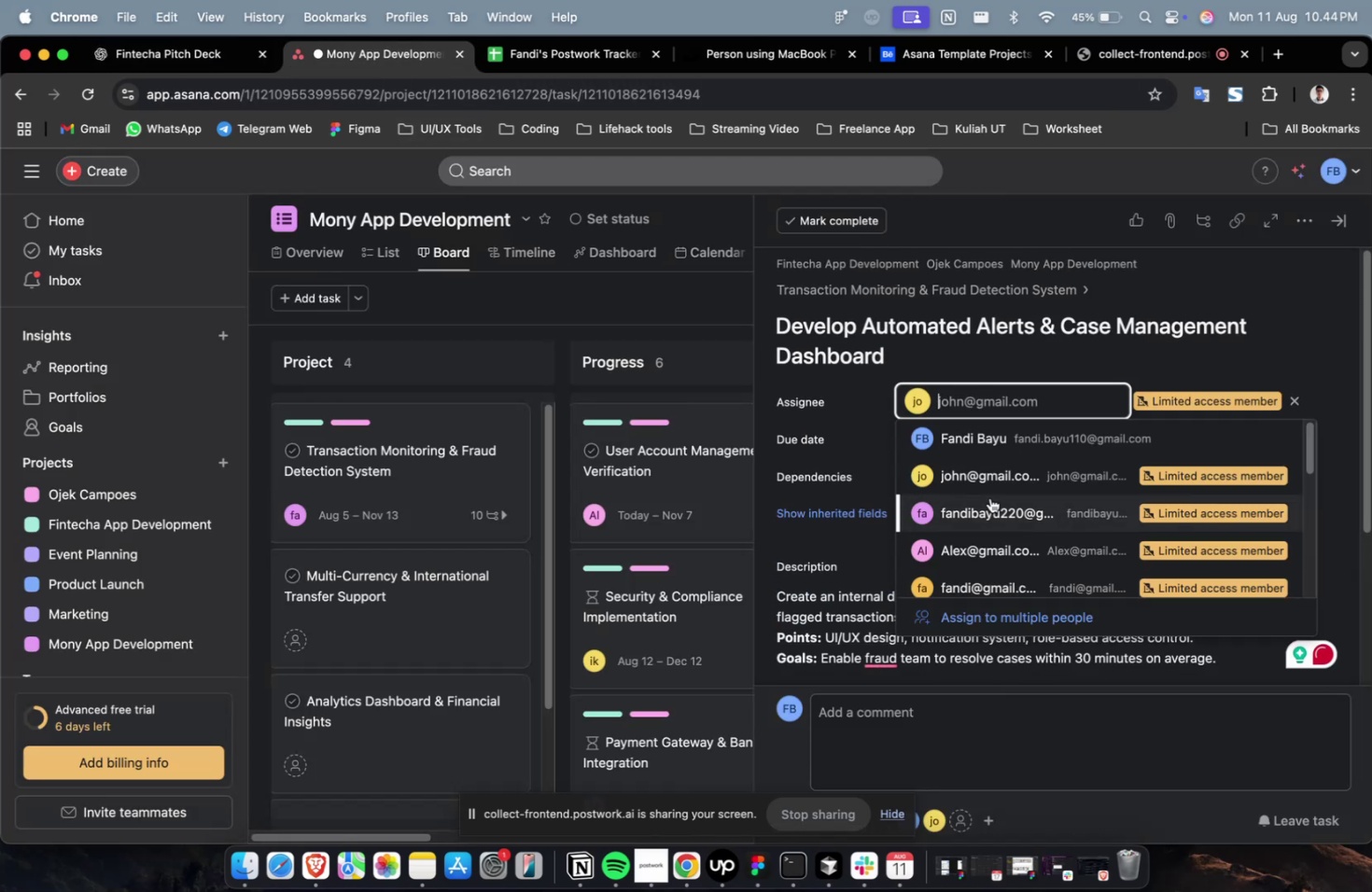 
scroll: coordinate [989, 503], scroll_direction: down, amount: 13.0
 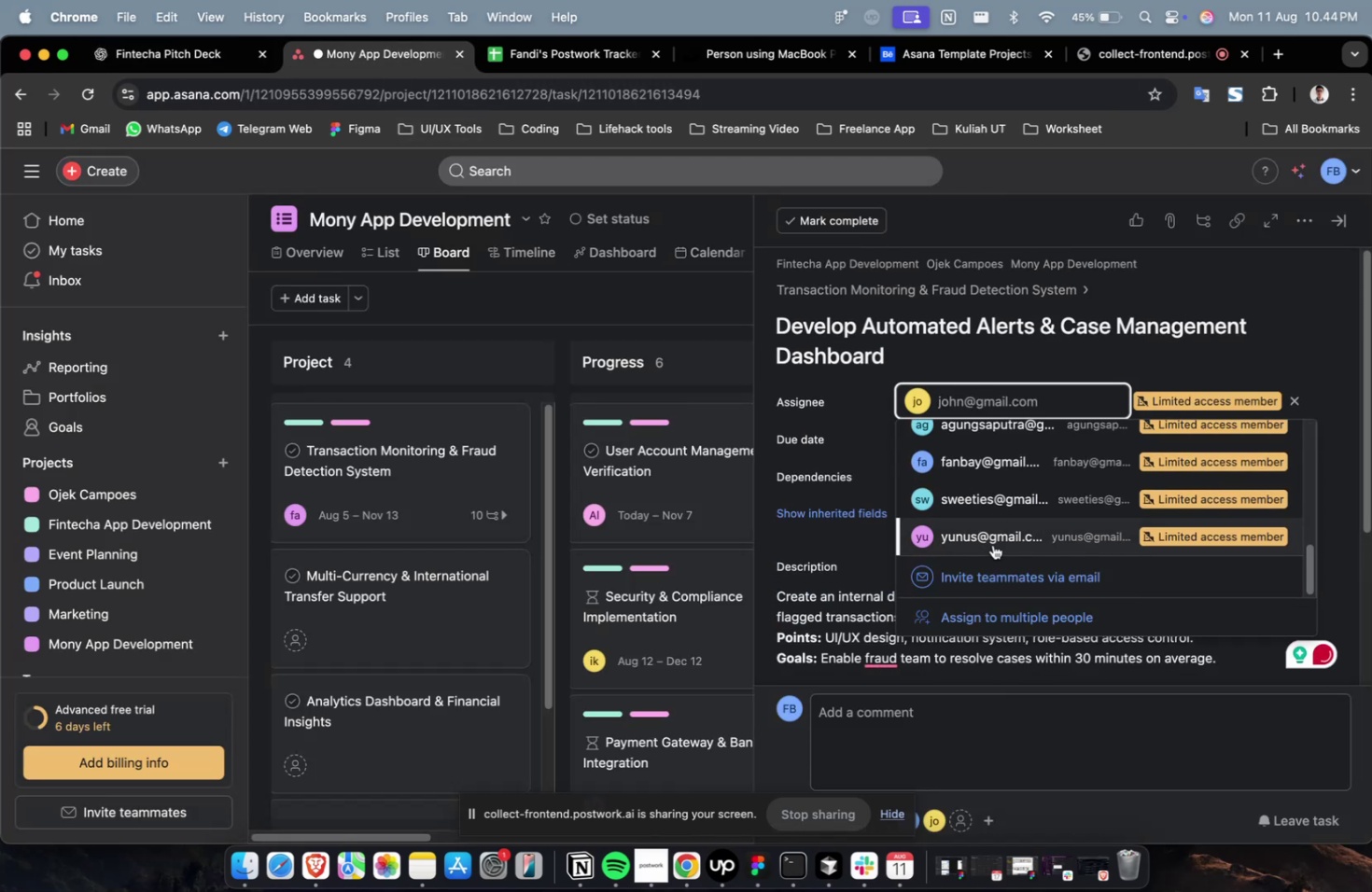 
left_click([992, 544])
 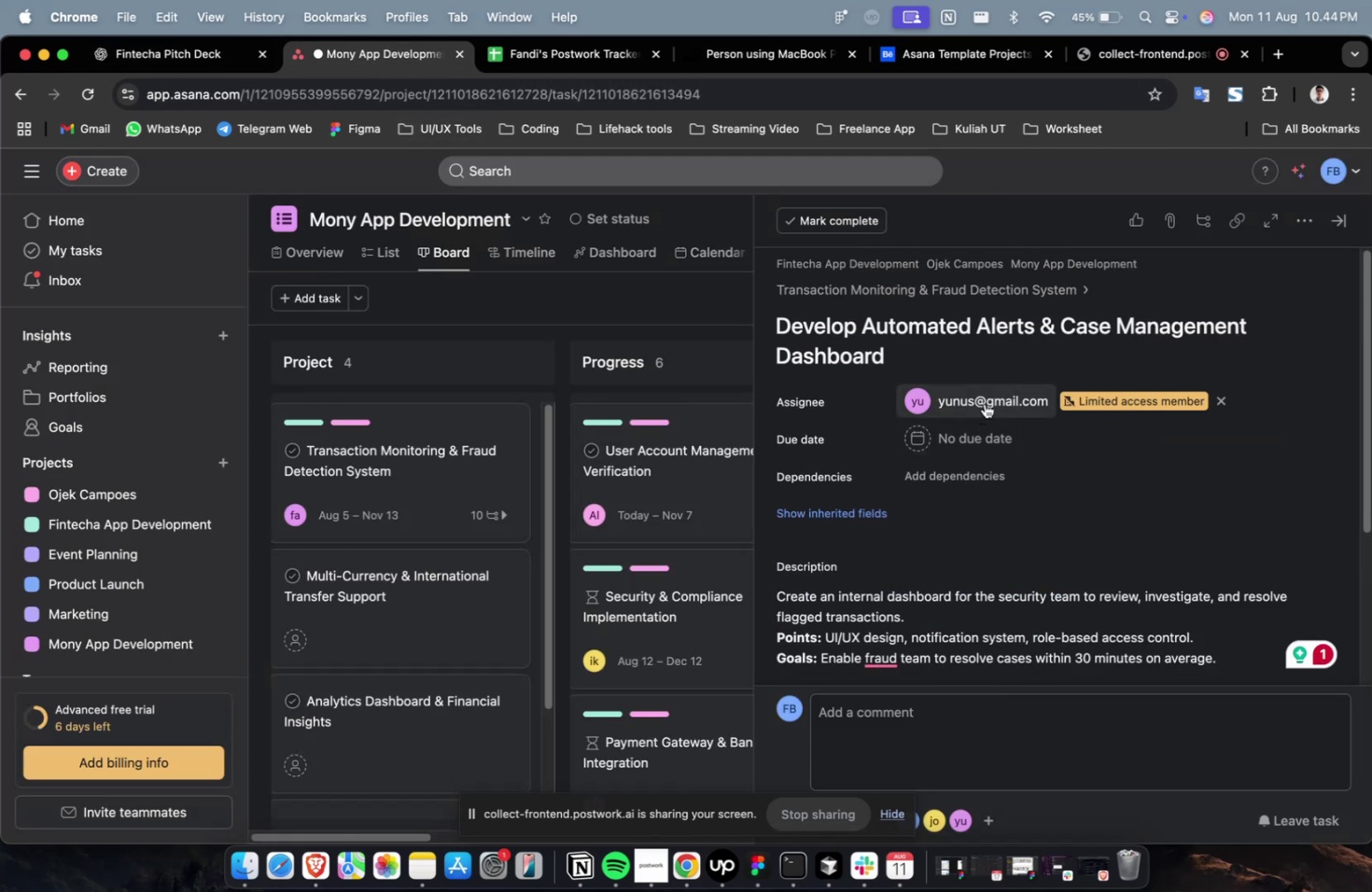 
scroll: coordinate [987, 484], scroll_direction: down, amount: 31.0
 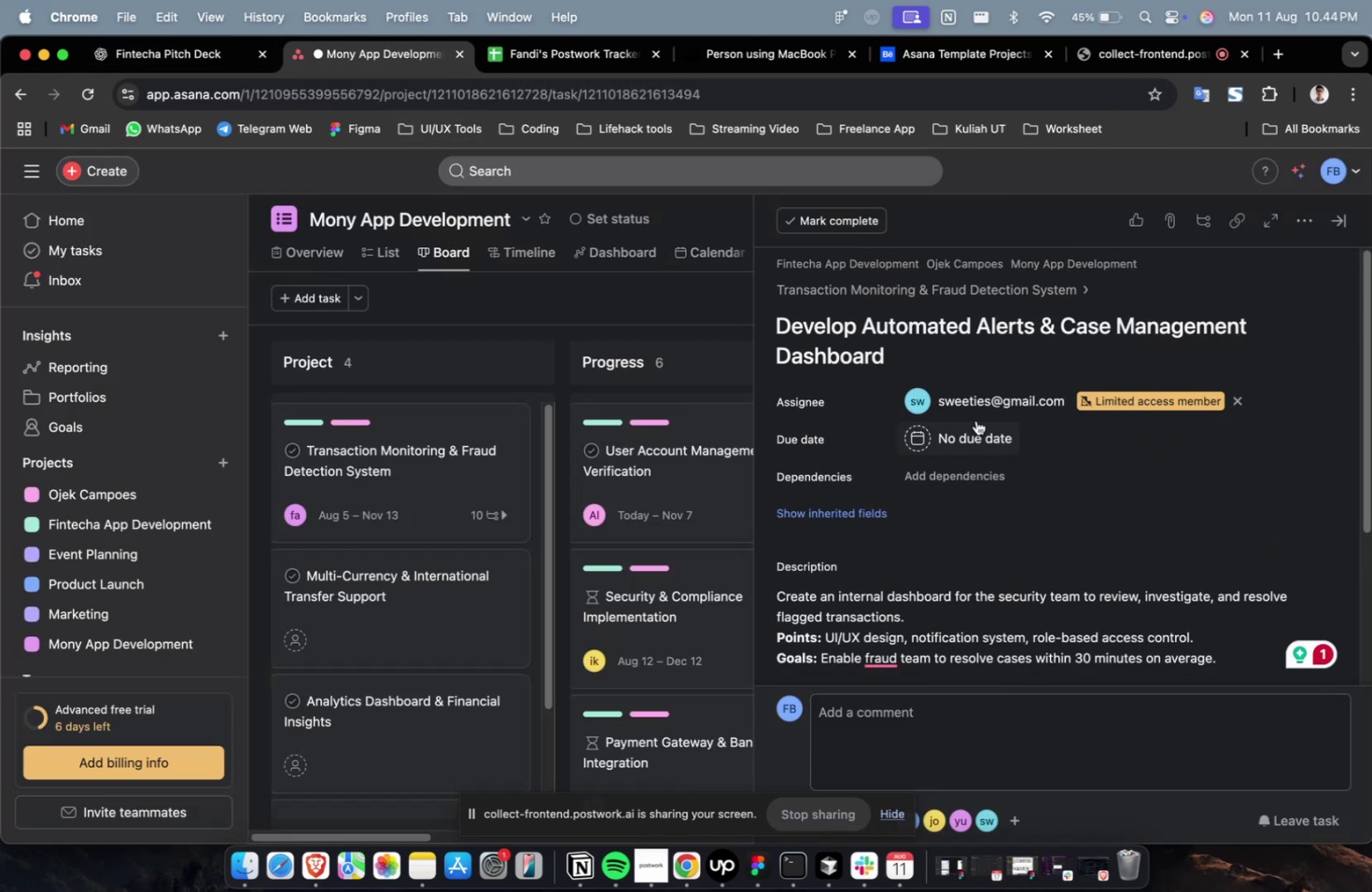 
double_click([975, 395])
 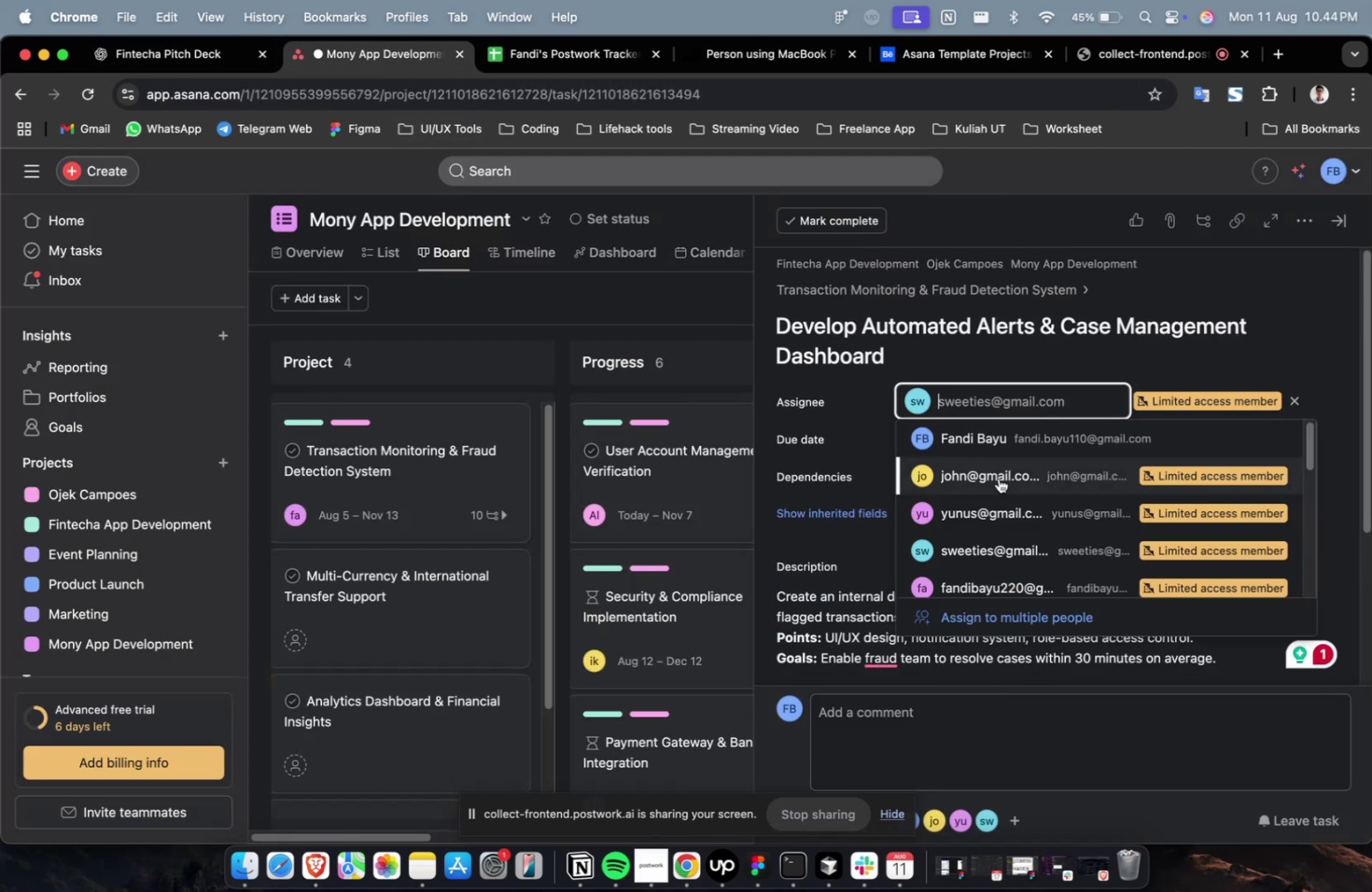 
scroll: coordinate [999, 482], scroll_direction: down, amount: 31.0
 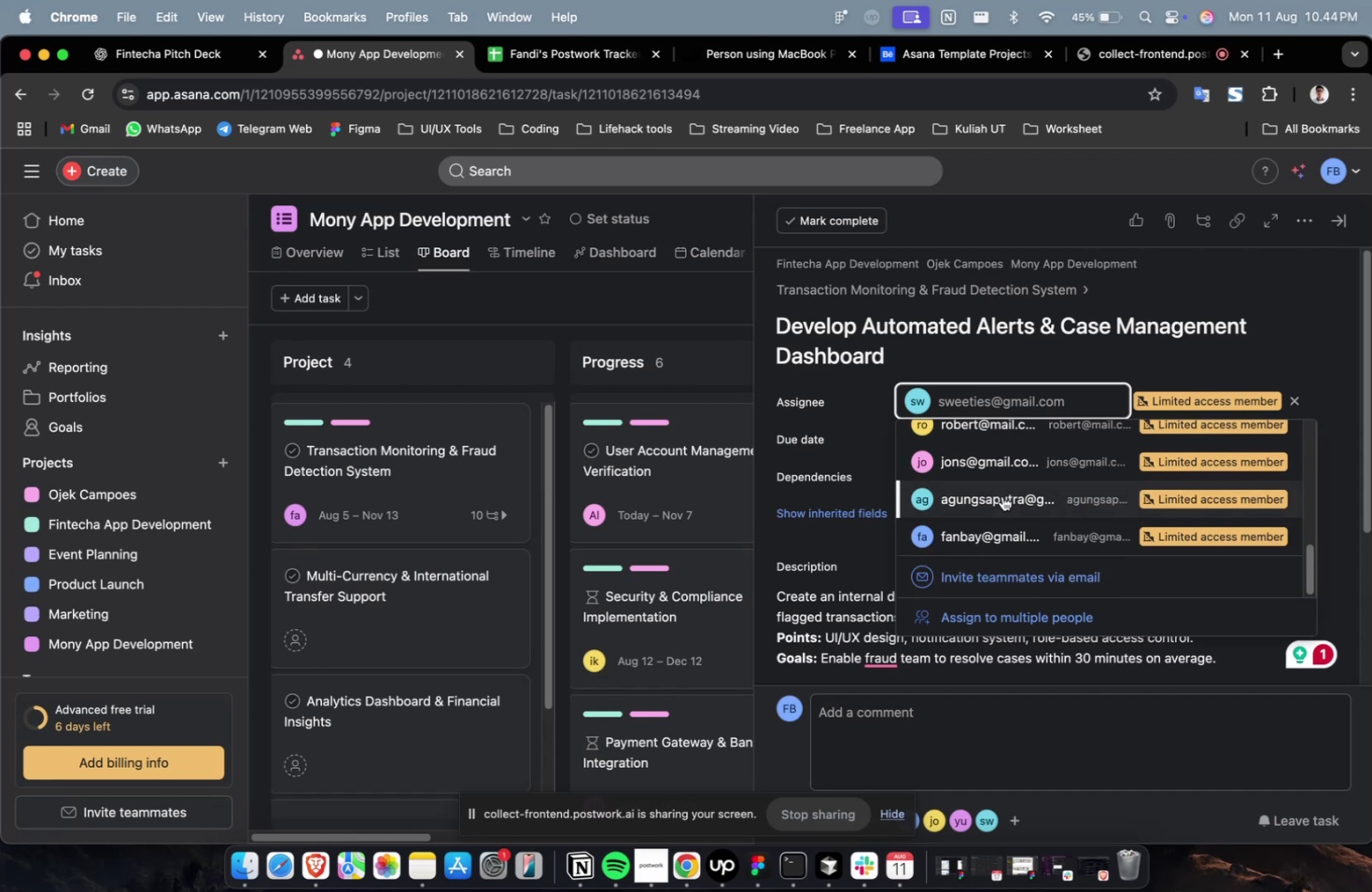 
left_click([1001, 497])
 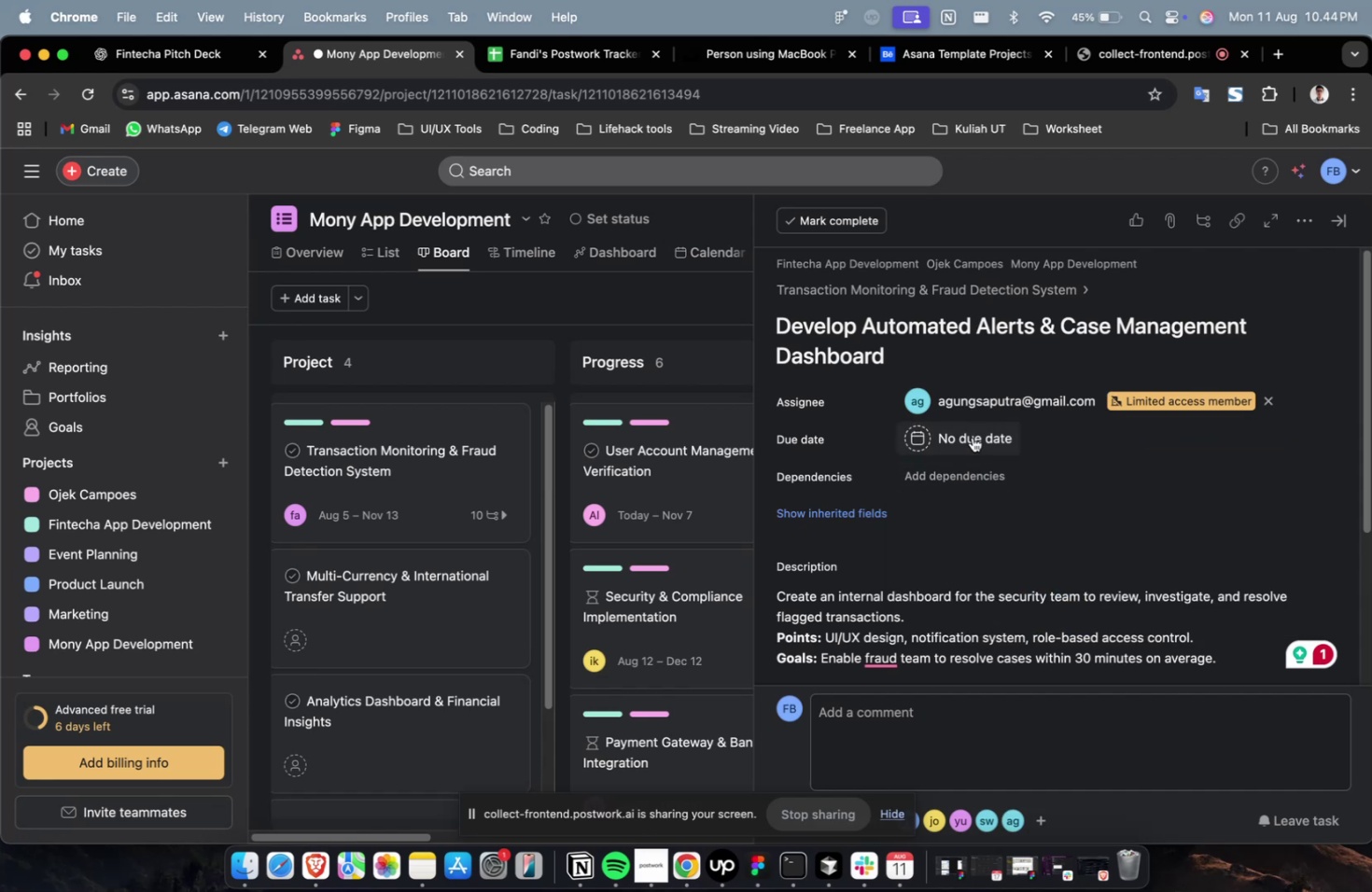 
double_click([972, 437])
 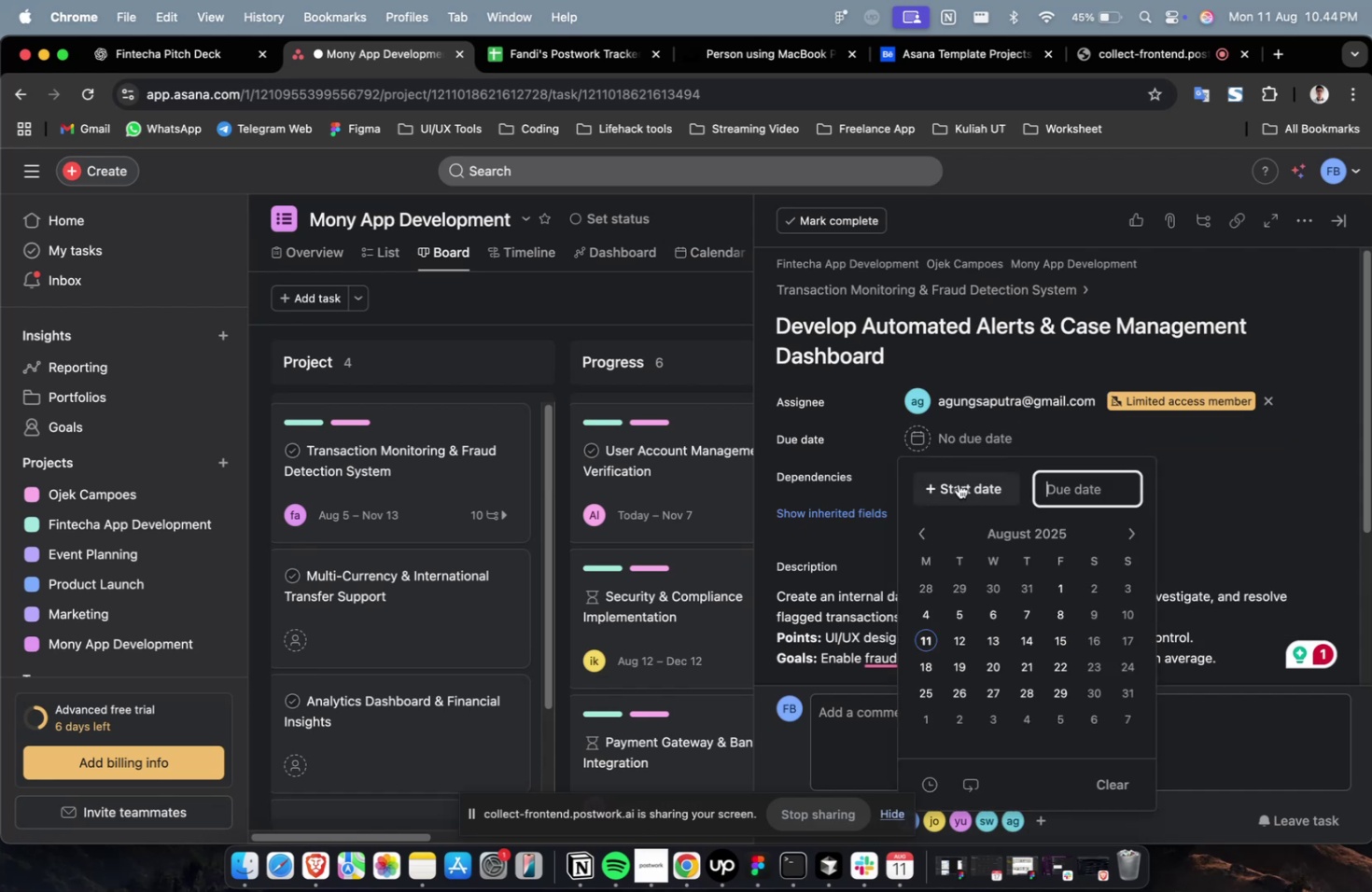 
triple_click([958, 483])
 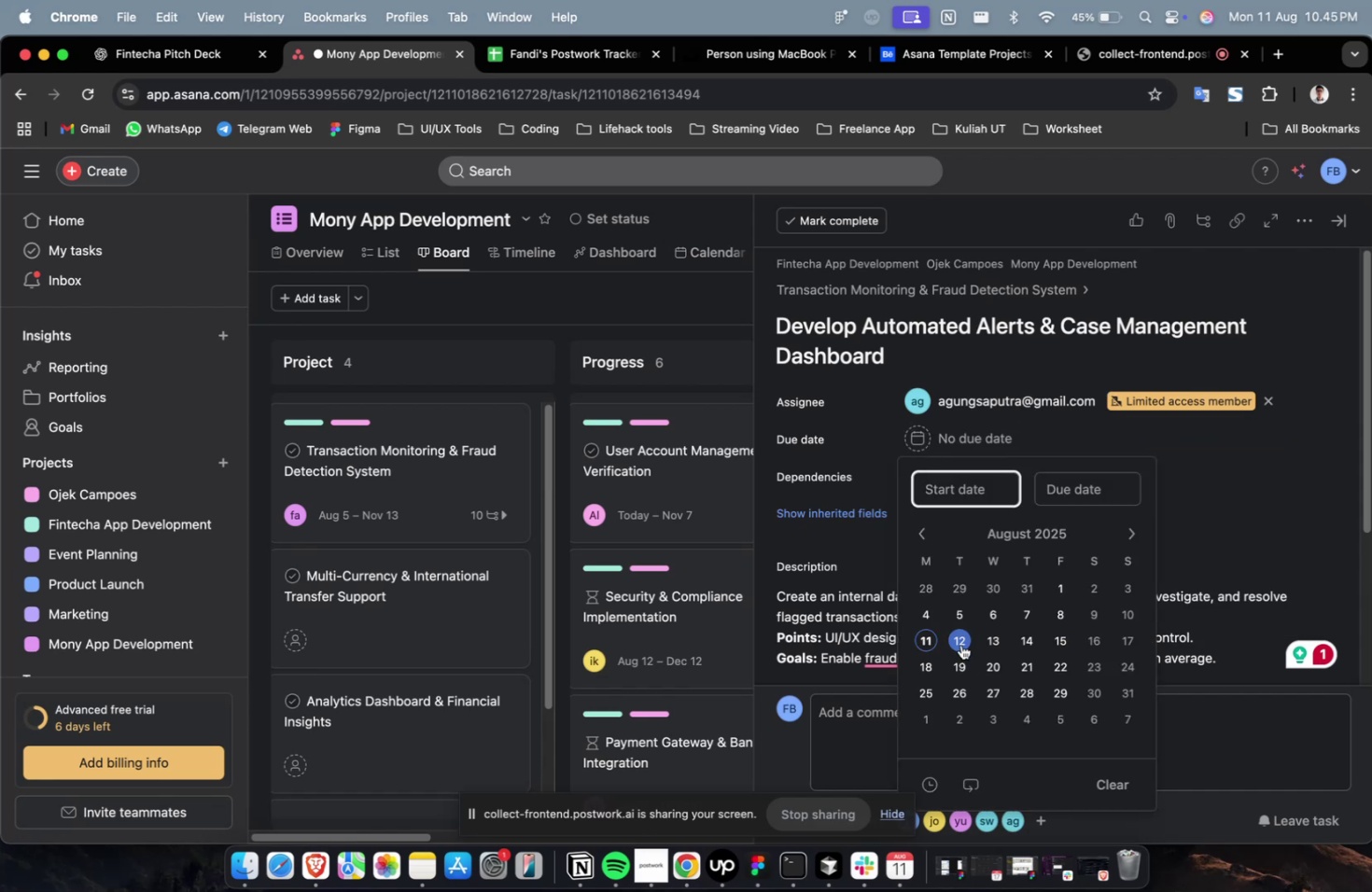 
triple_click([961, 643])
 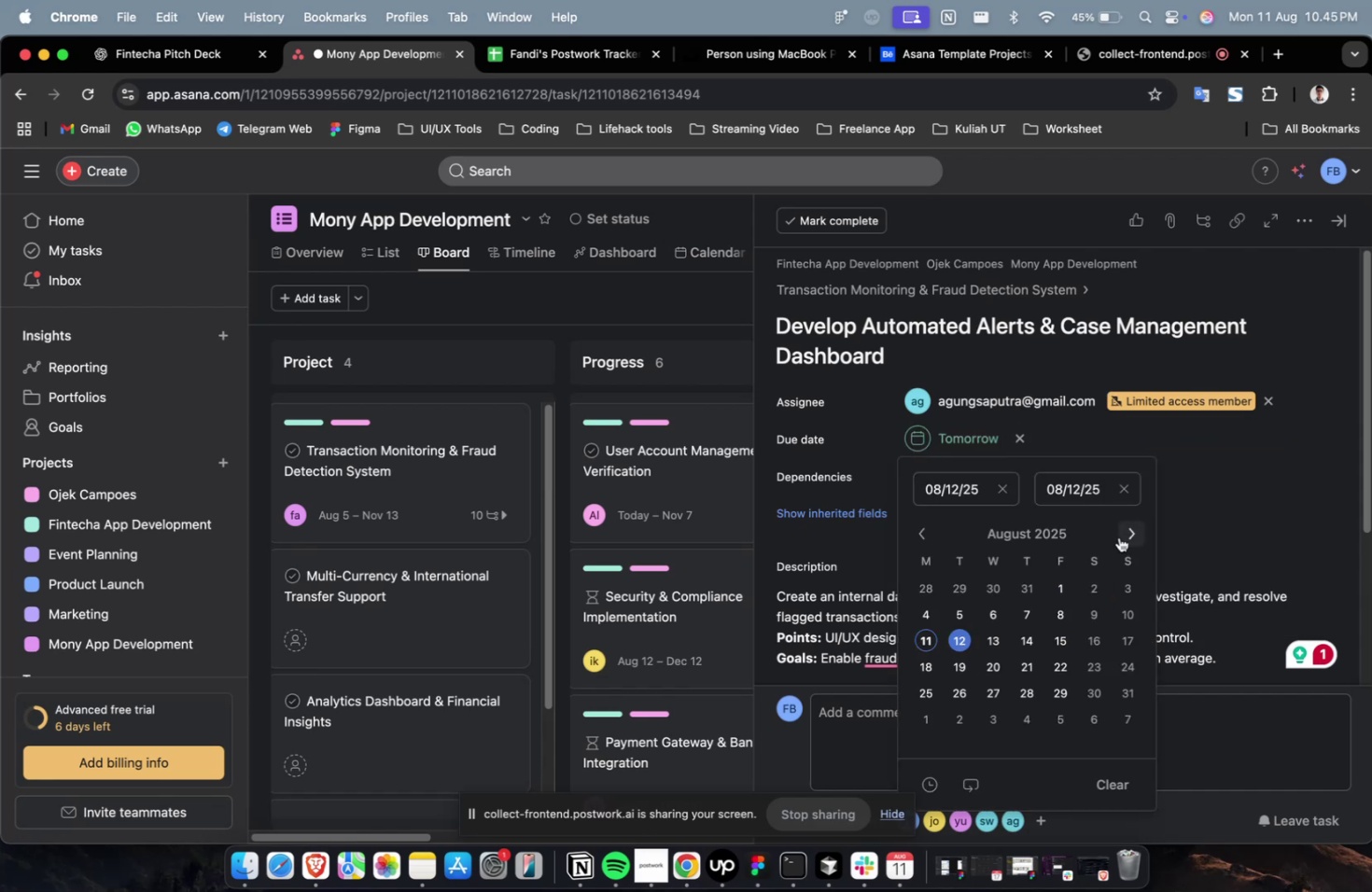 
triple_click([1118, 537])
 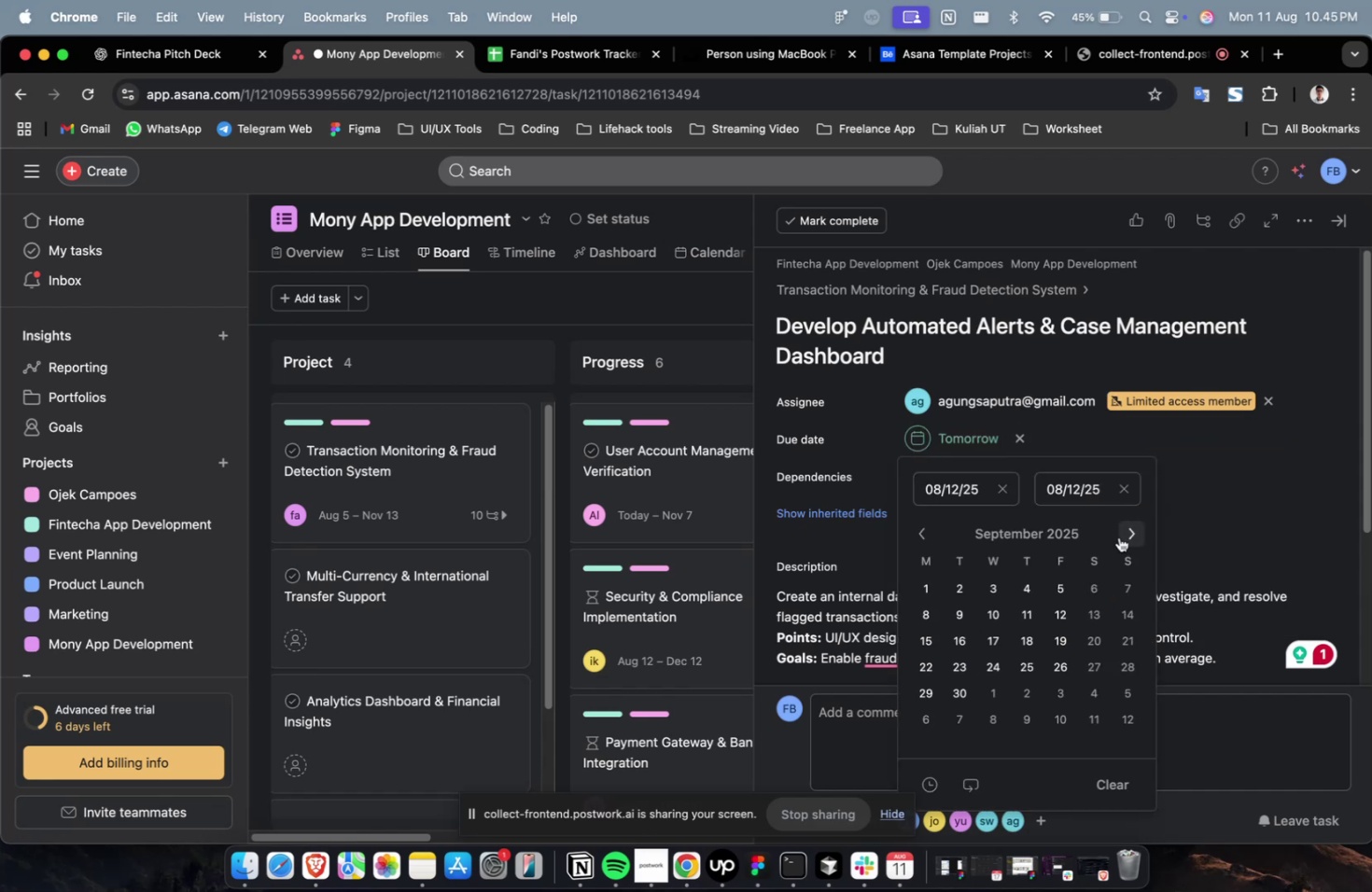 
triple_click([1118, 537])
 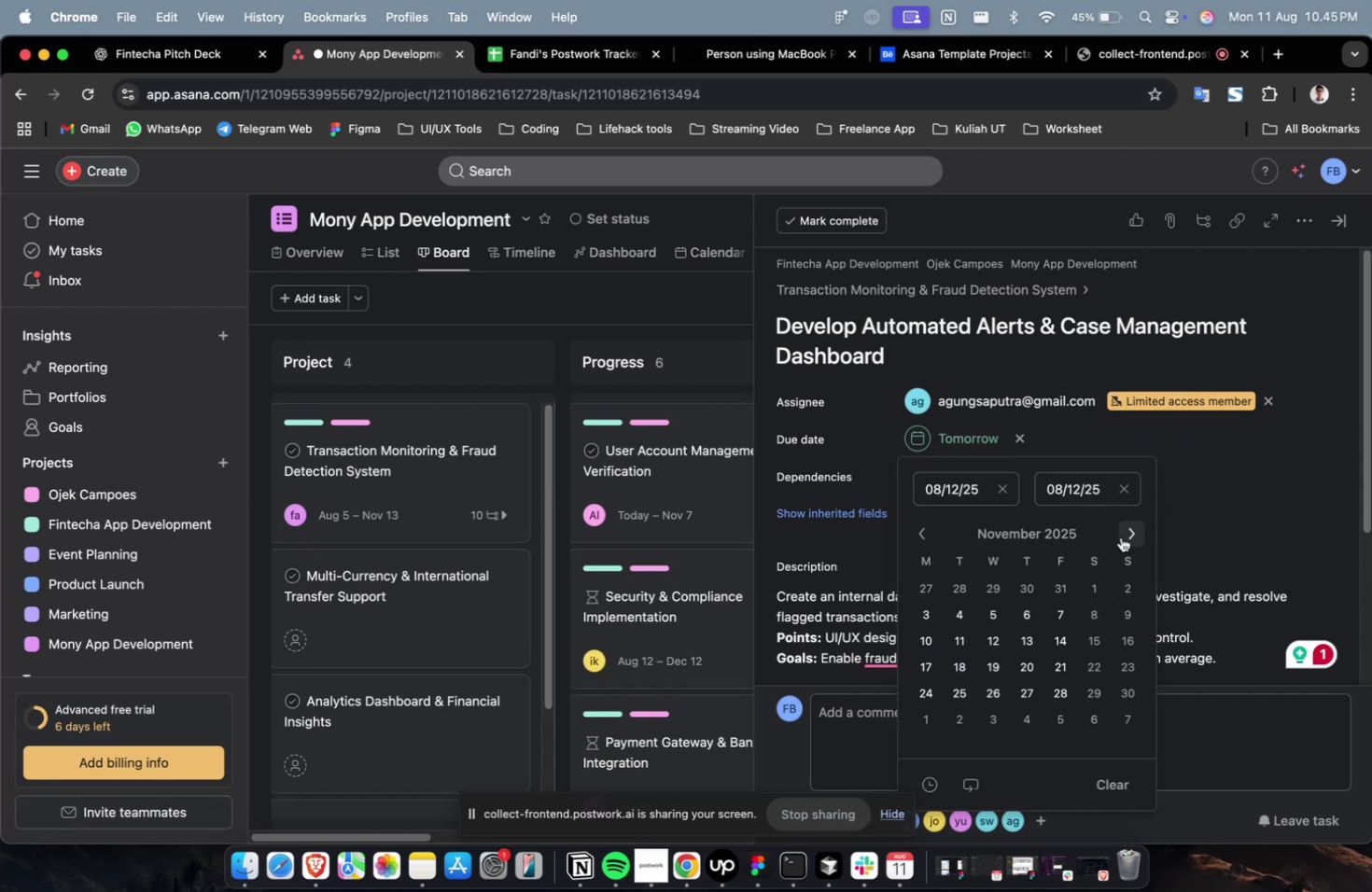 
triple_click([1120, 537])
 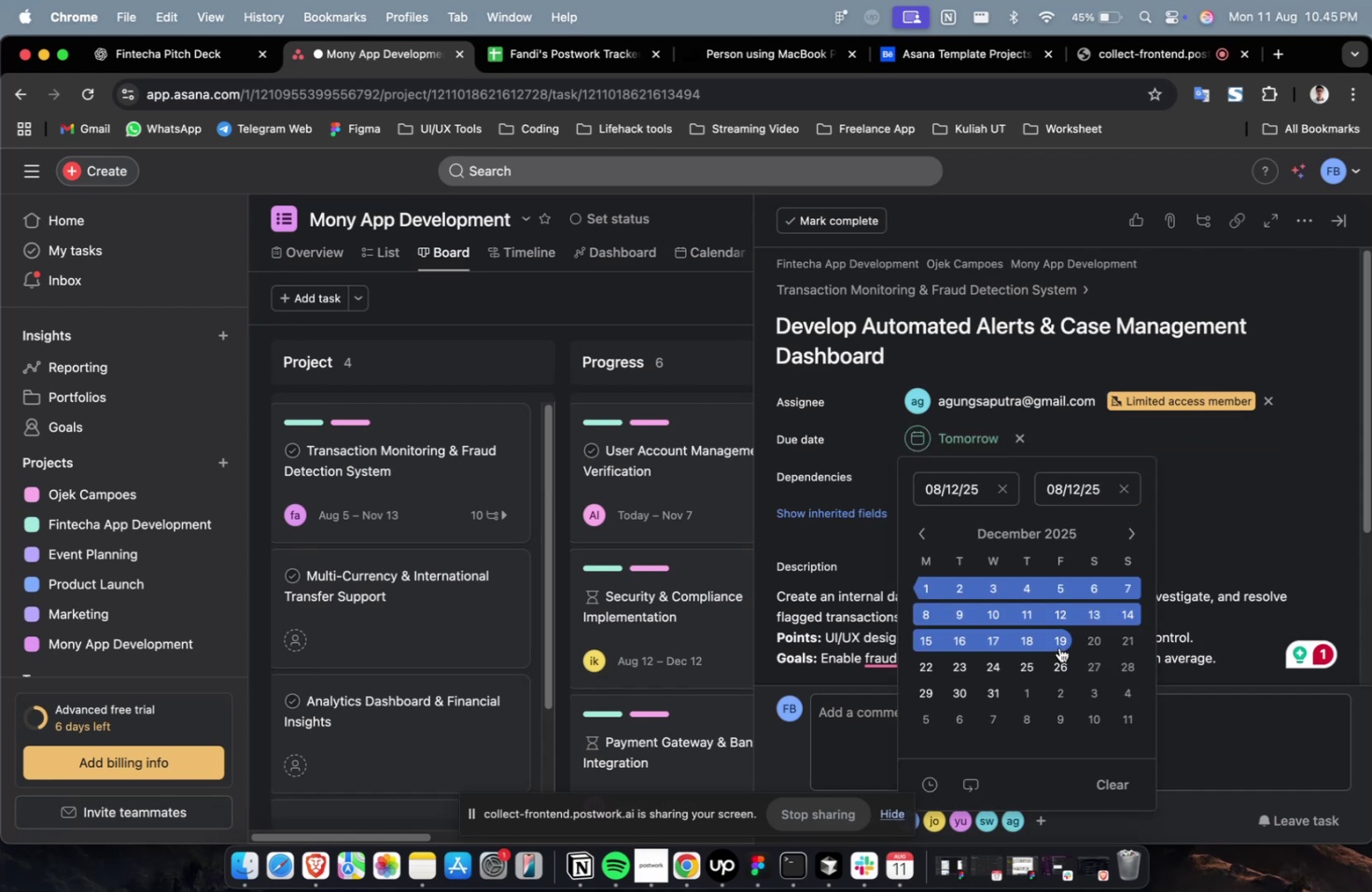 
triple_click([1057, 647])
 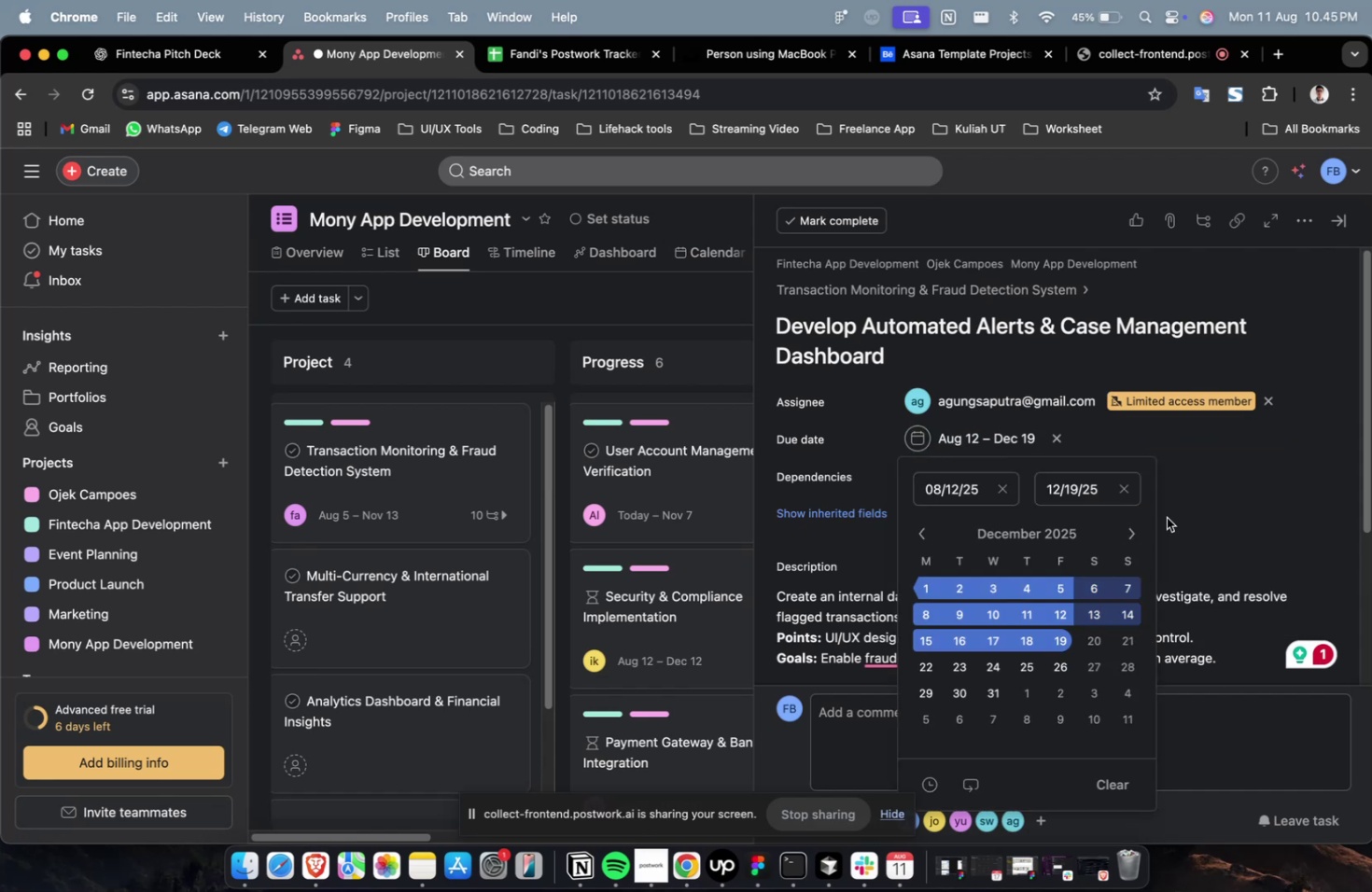 
triple_click([1166, 517])
 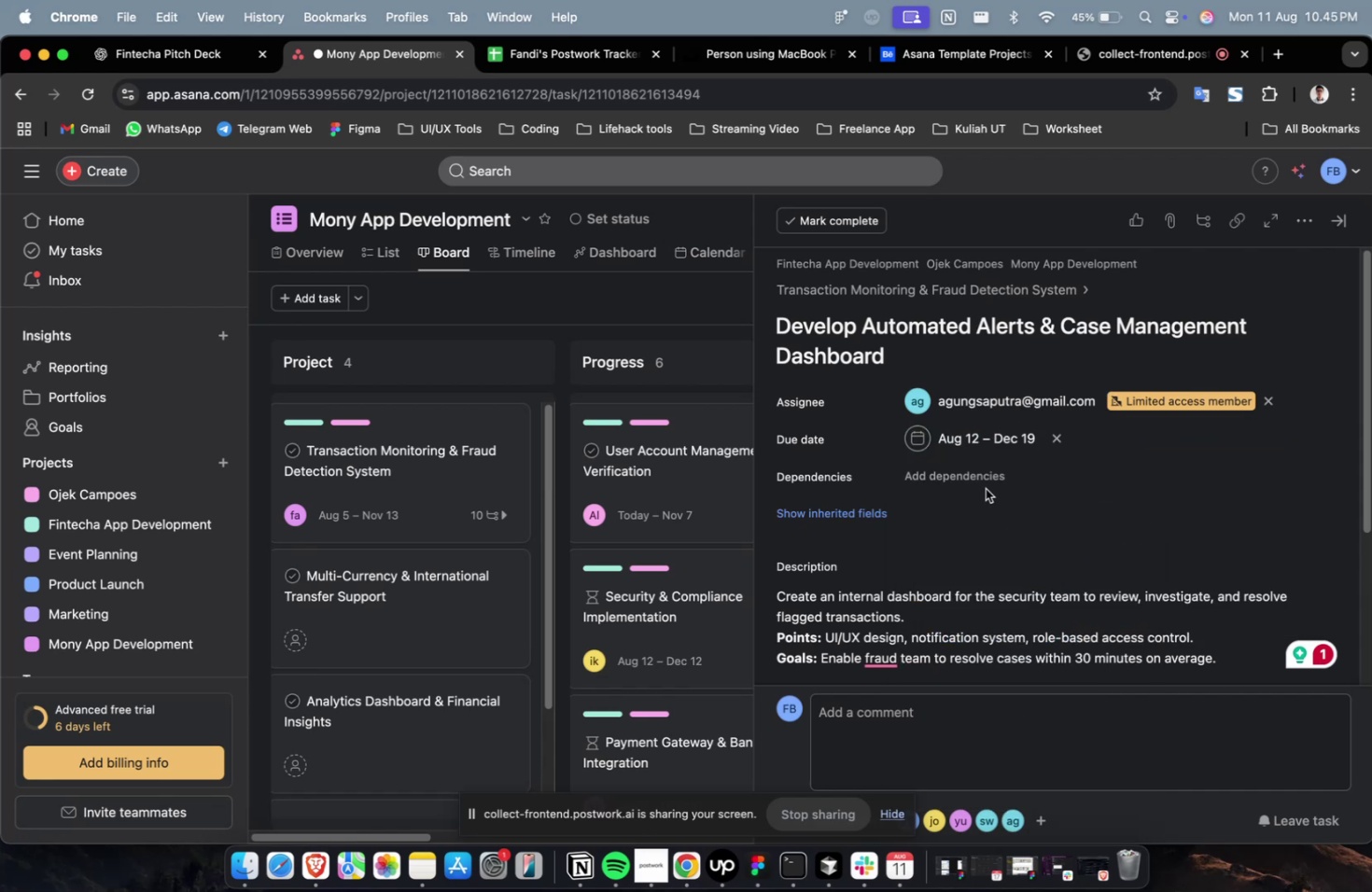 
triple_click([988, 479])
 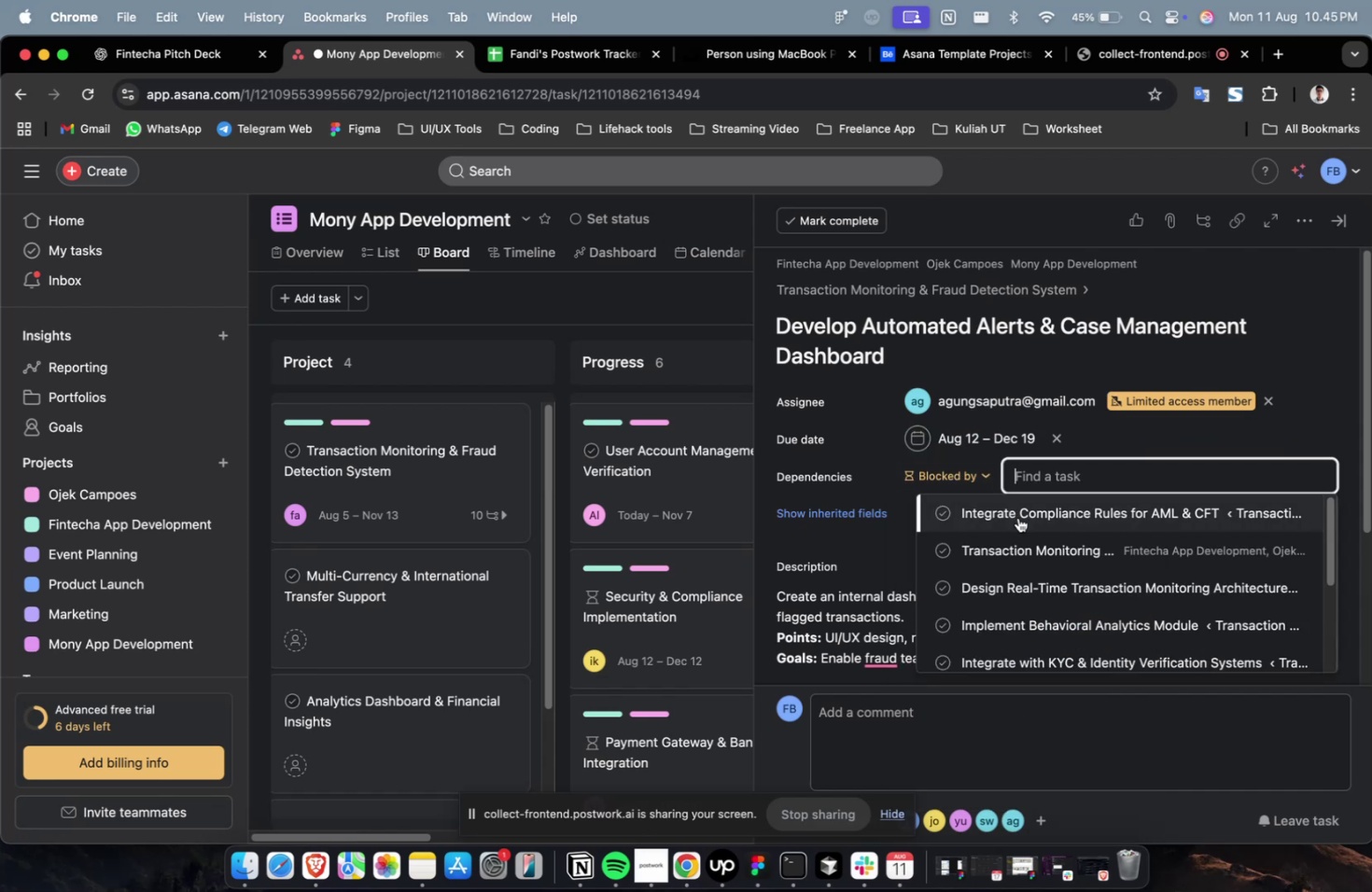 
triple_click([1017, 517])
 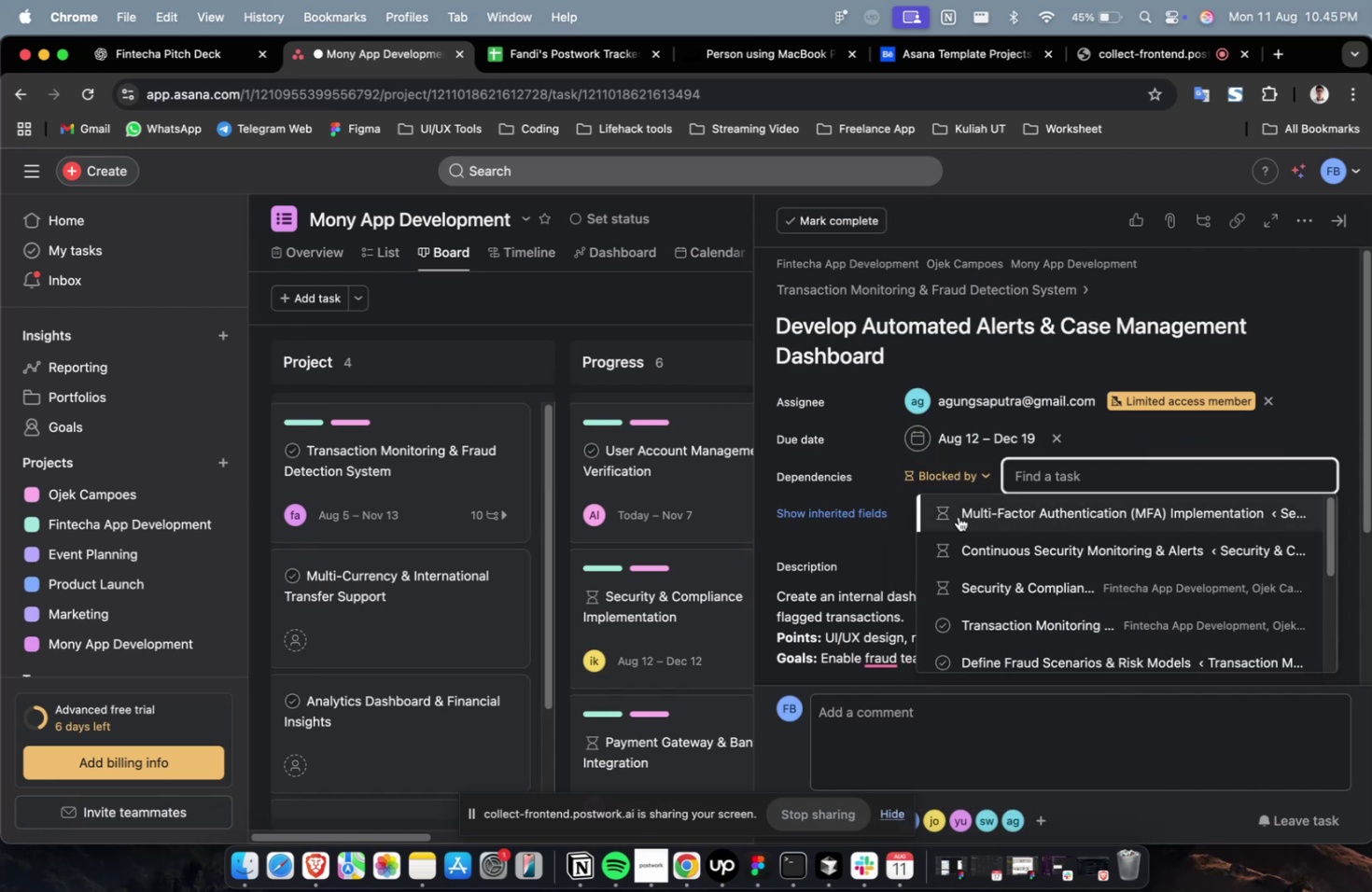 
triple_click([1003, 516])
 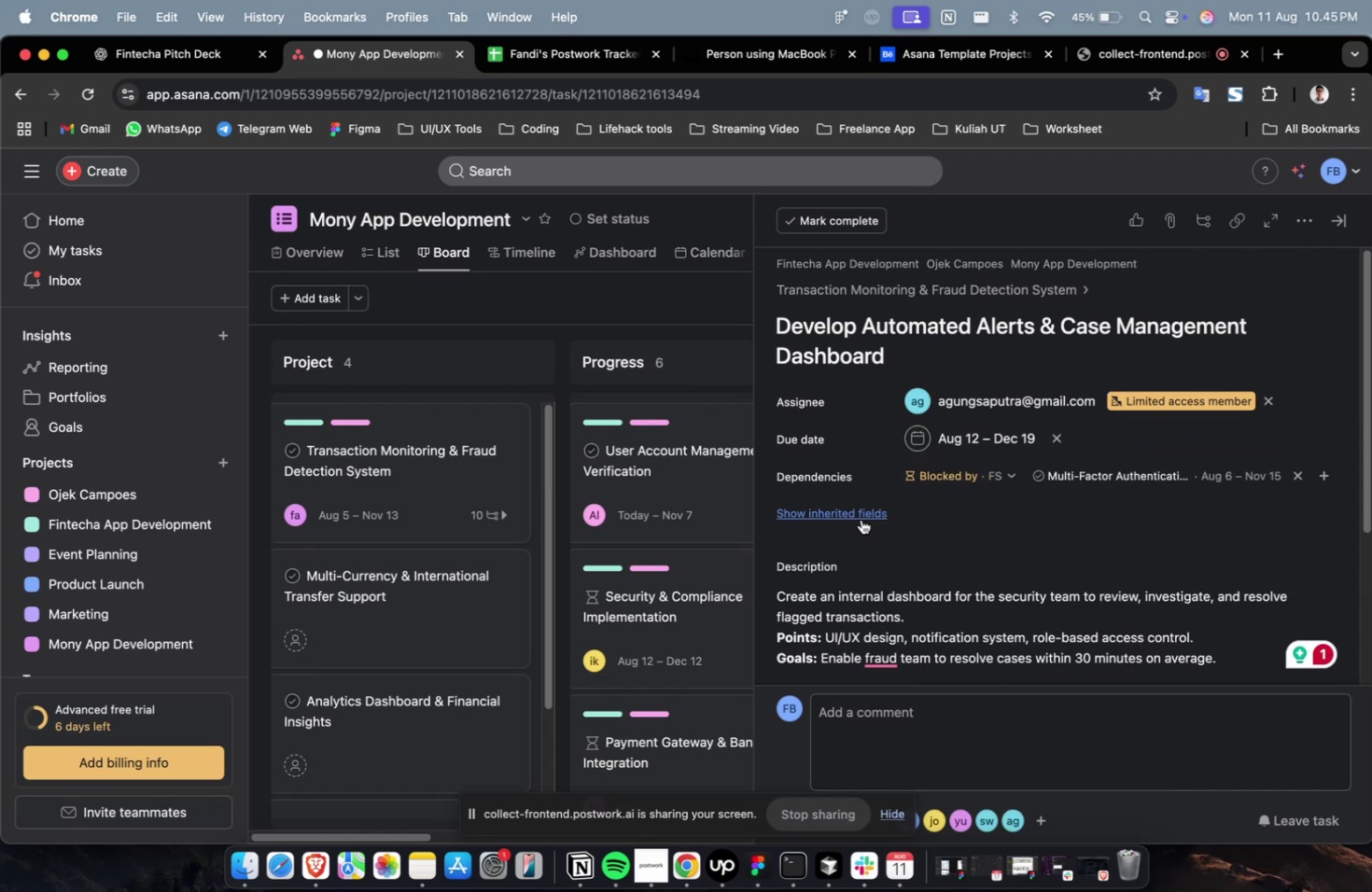 
triple_click([861, 519])
 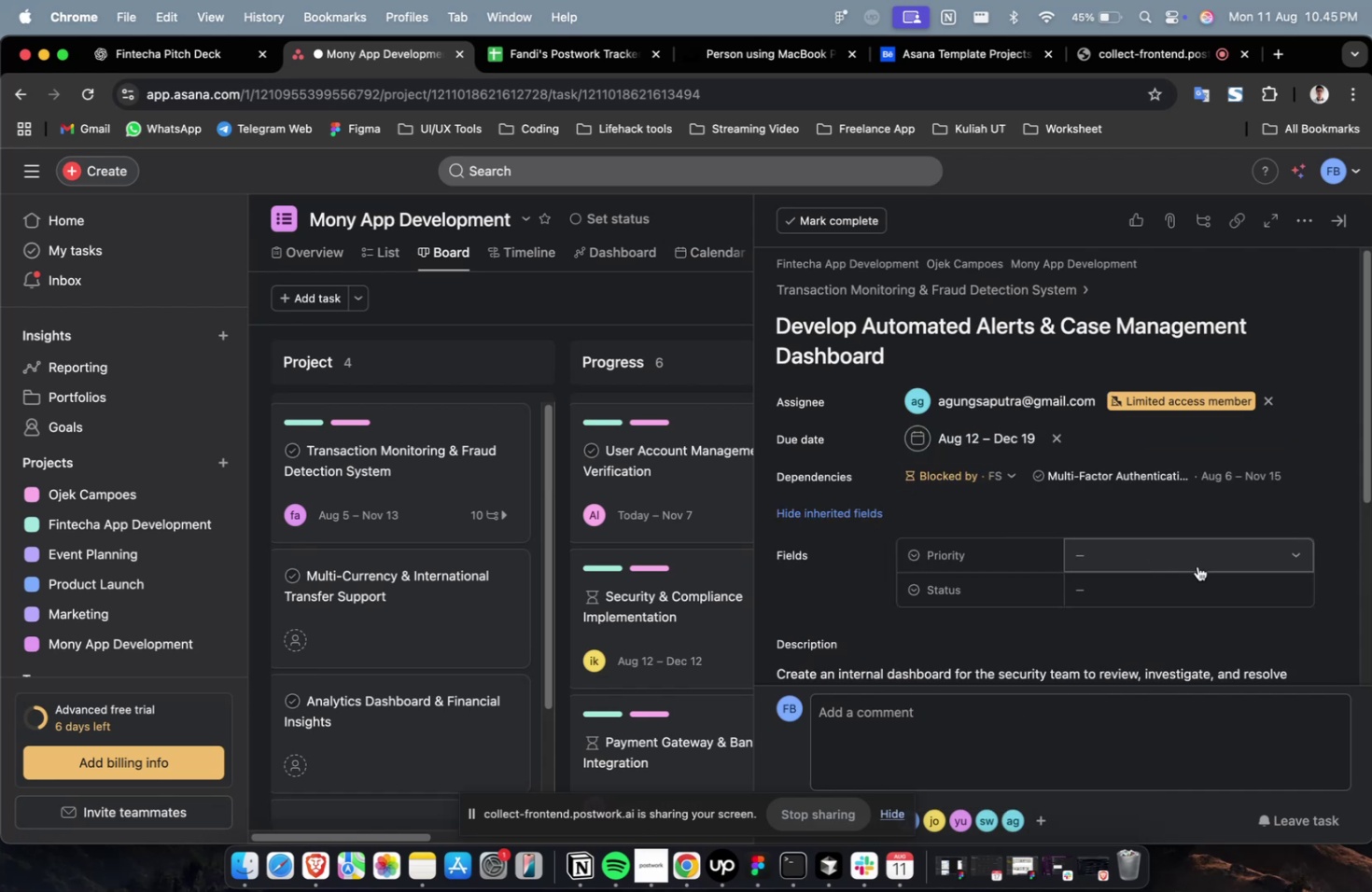 
triple_click([1197, 565])
 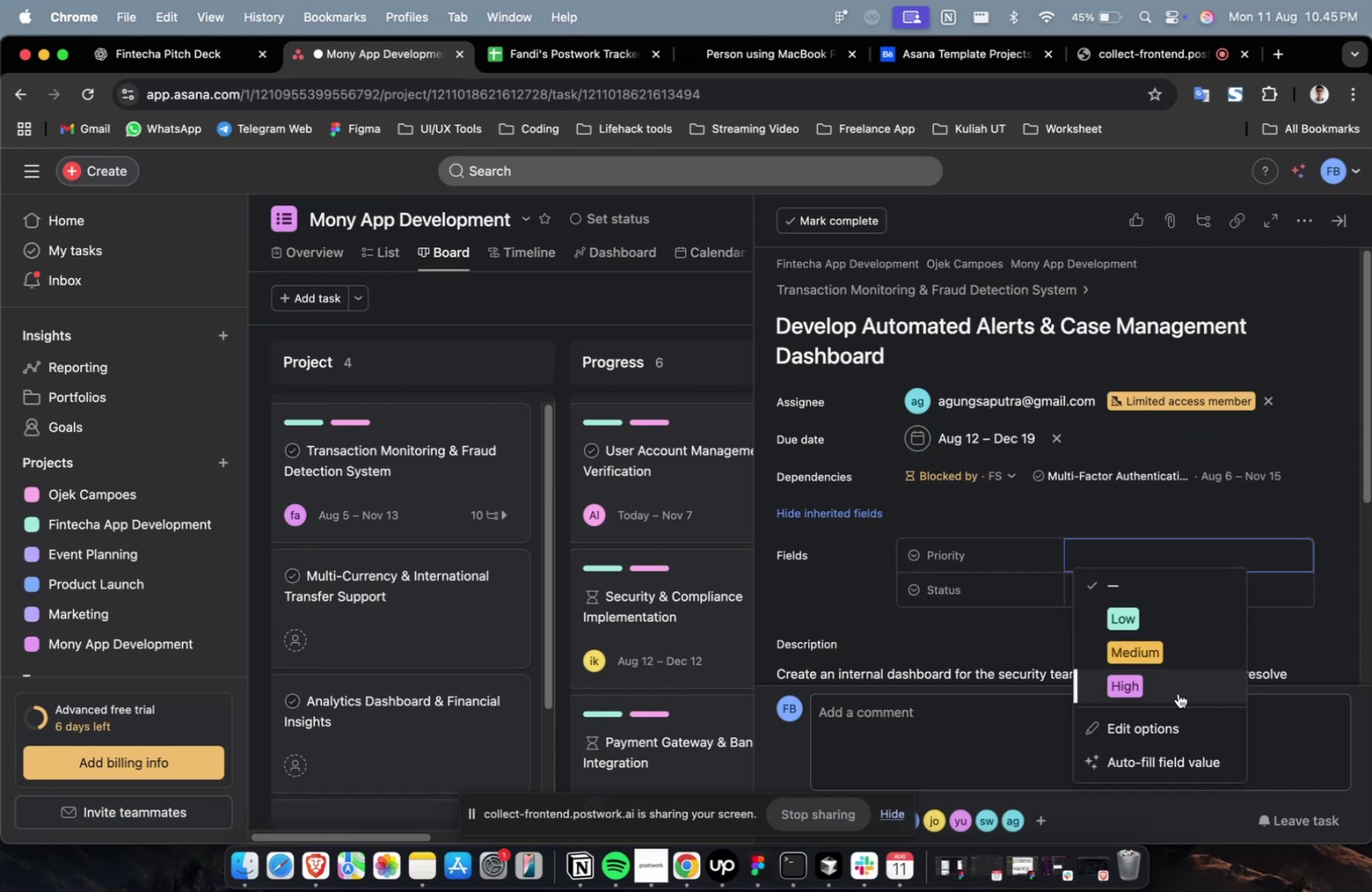 
left_click([1177, 686])
 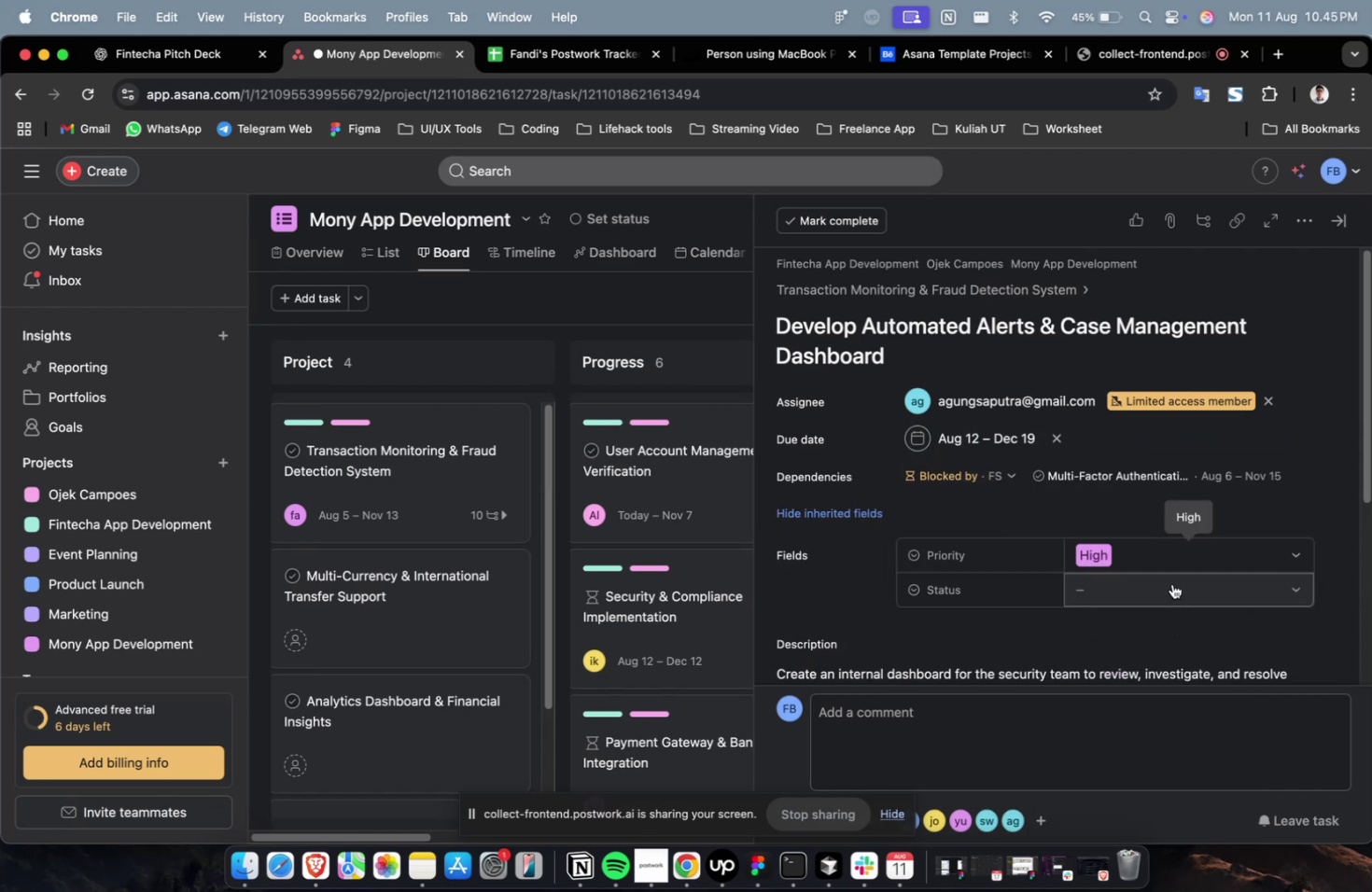 
double_click([1171, 583])
 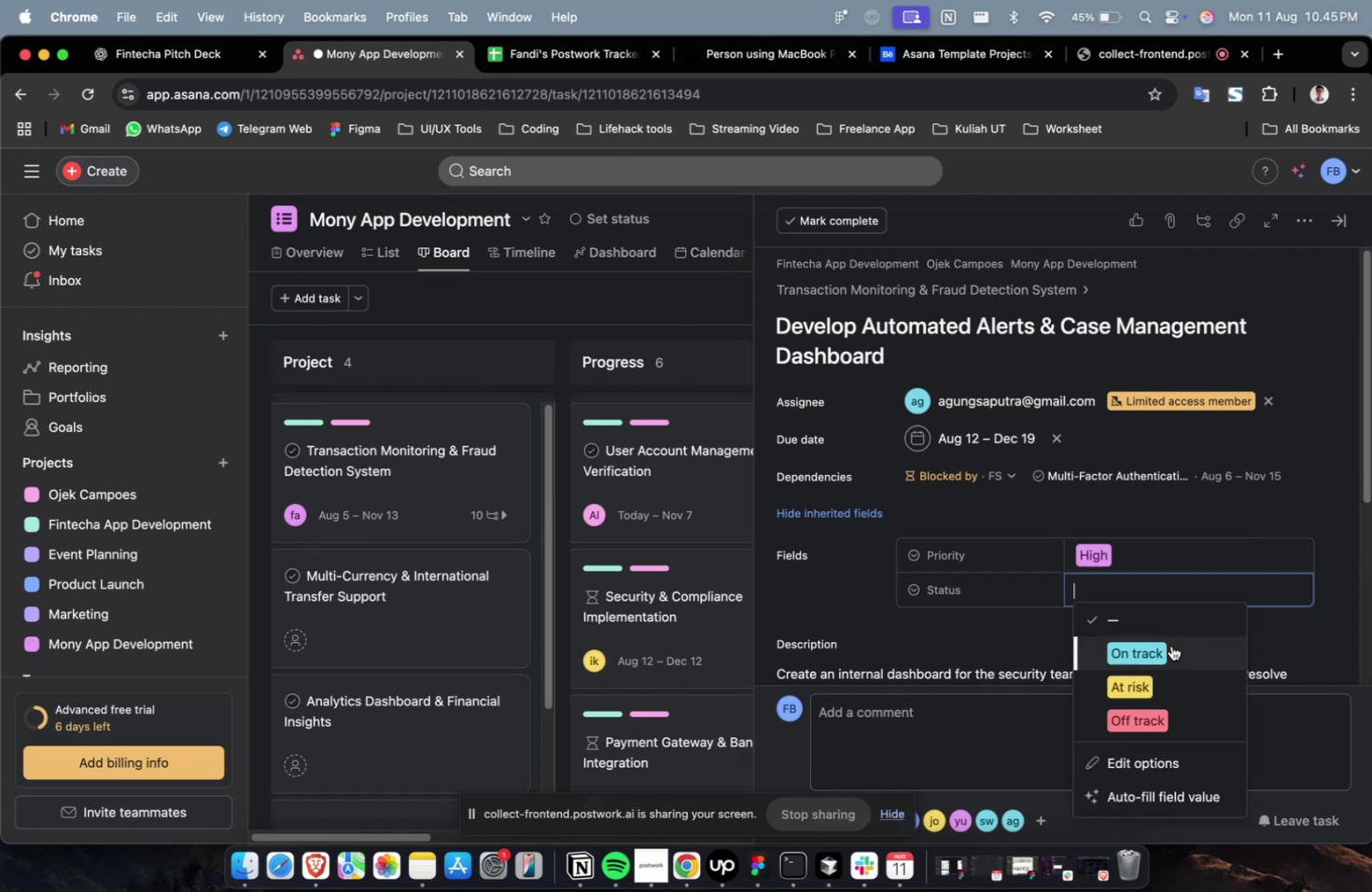 
triple_click([1170, 646])
 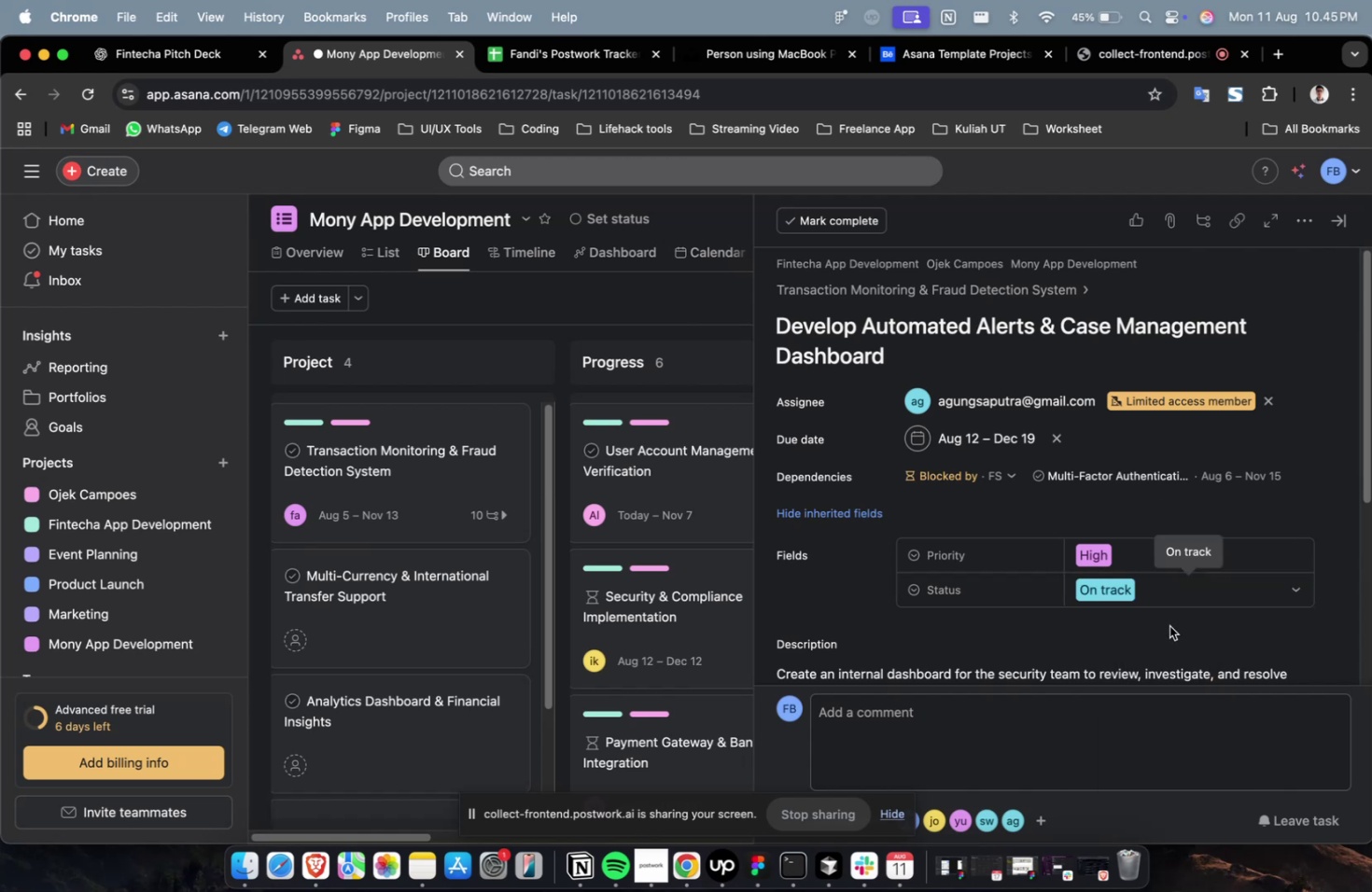 
scroll: coordinate [1169, 625], scroll_direction: down, amount: 33.0
 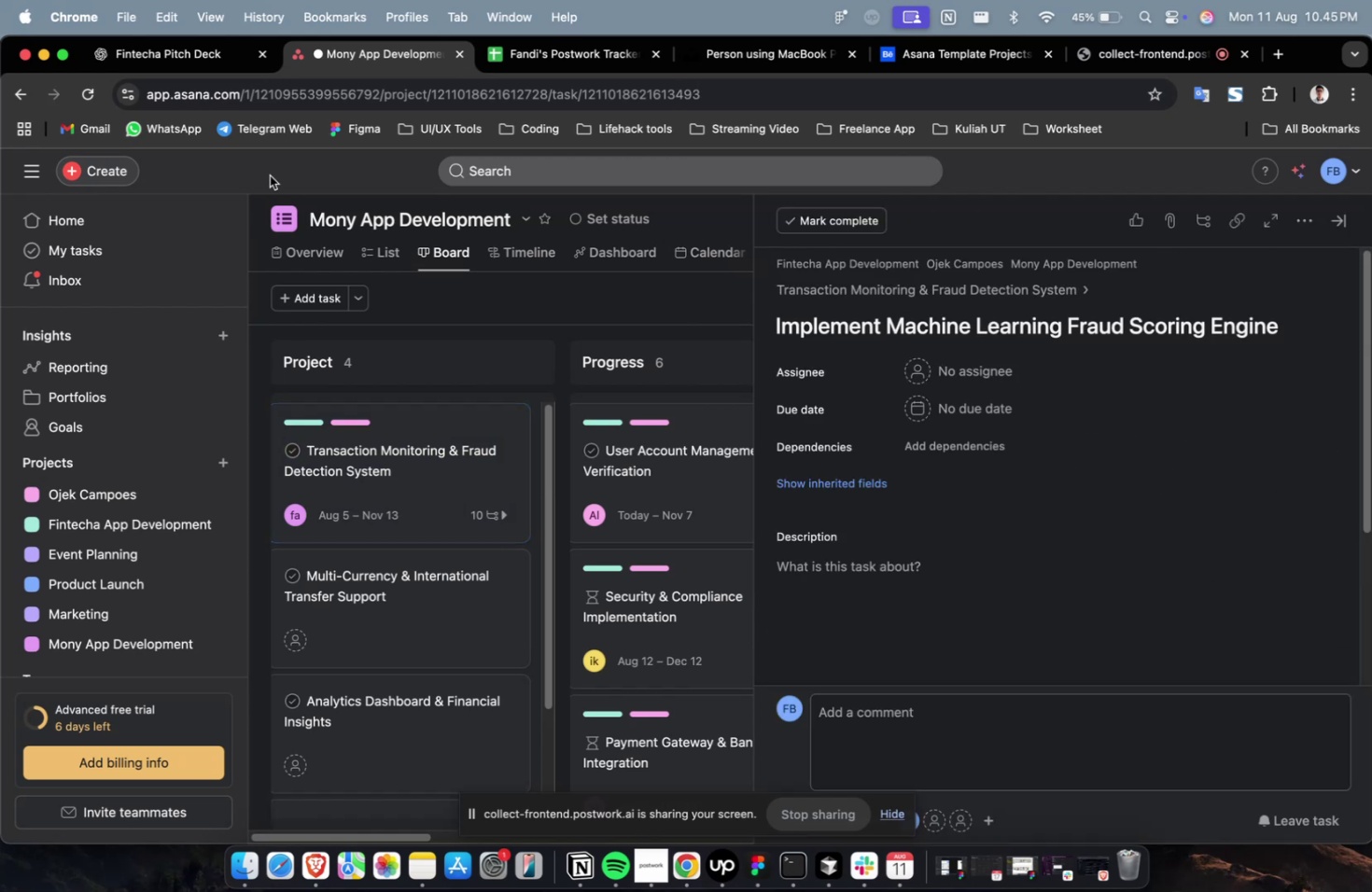 
left_click([201, 71])
 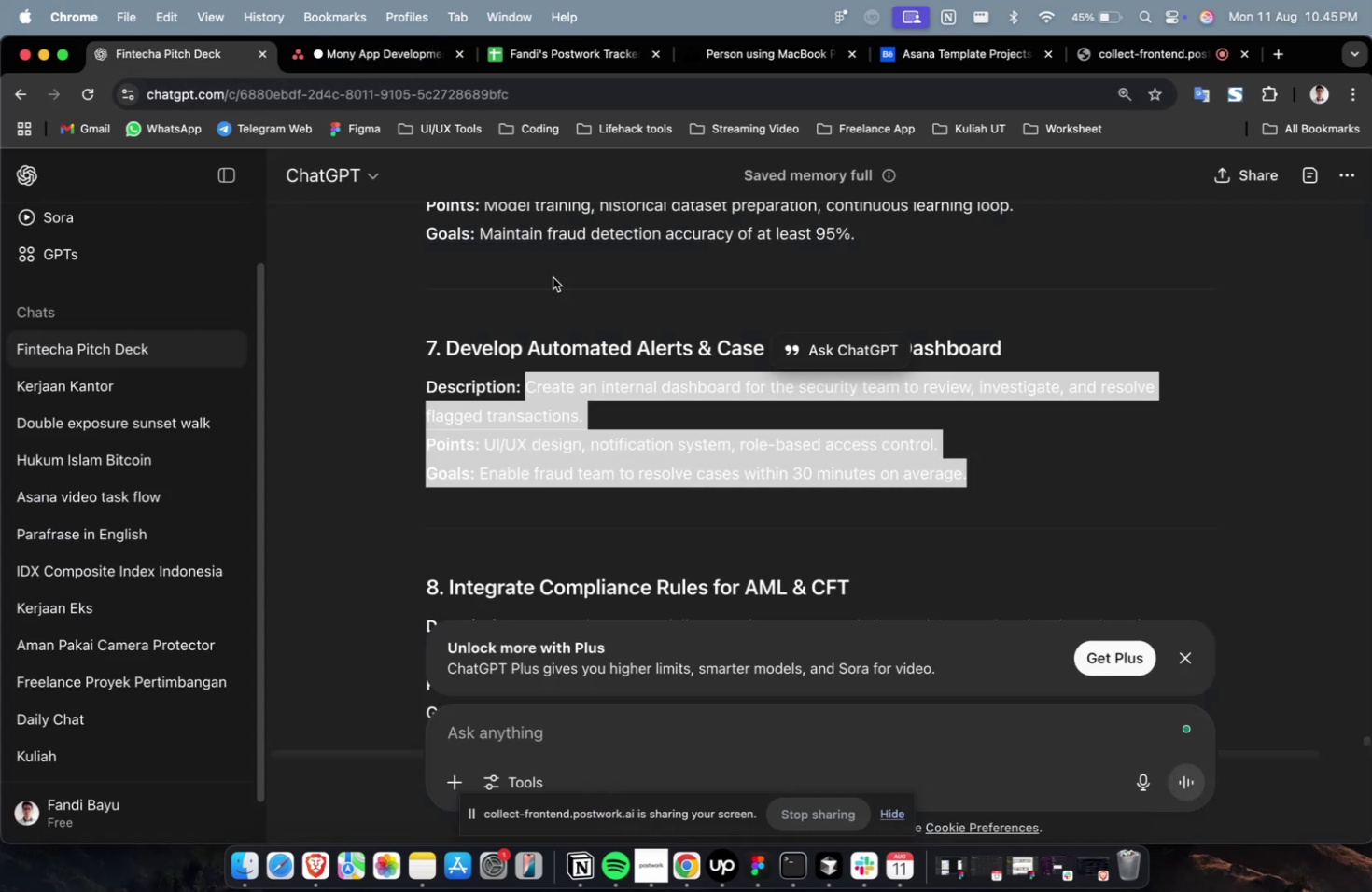 
scroll: coordinate [833, 390], scroll_direction: up, amount: 8.0
 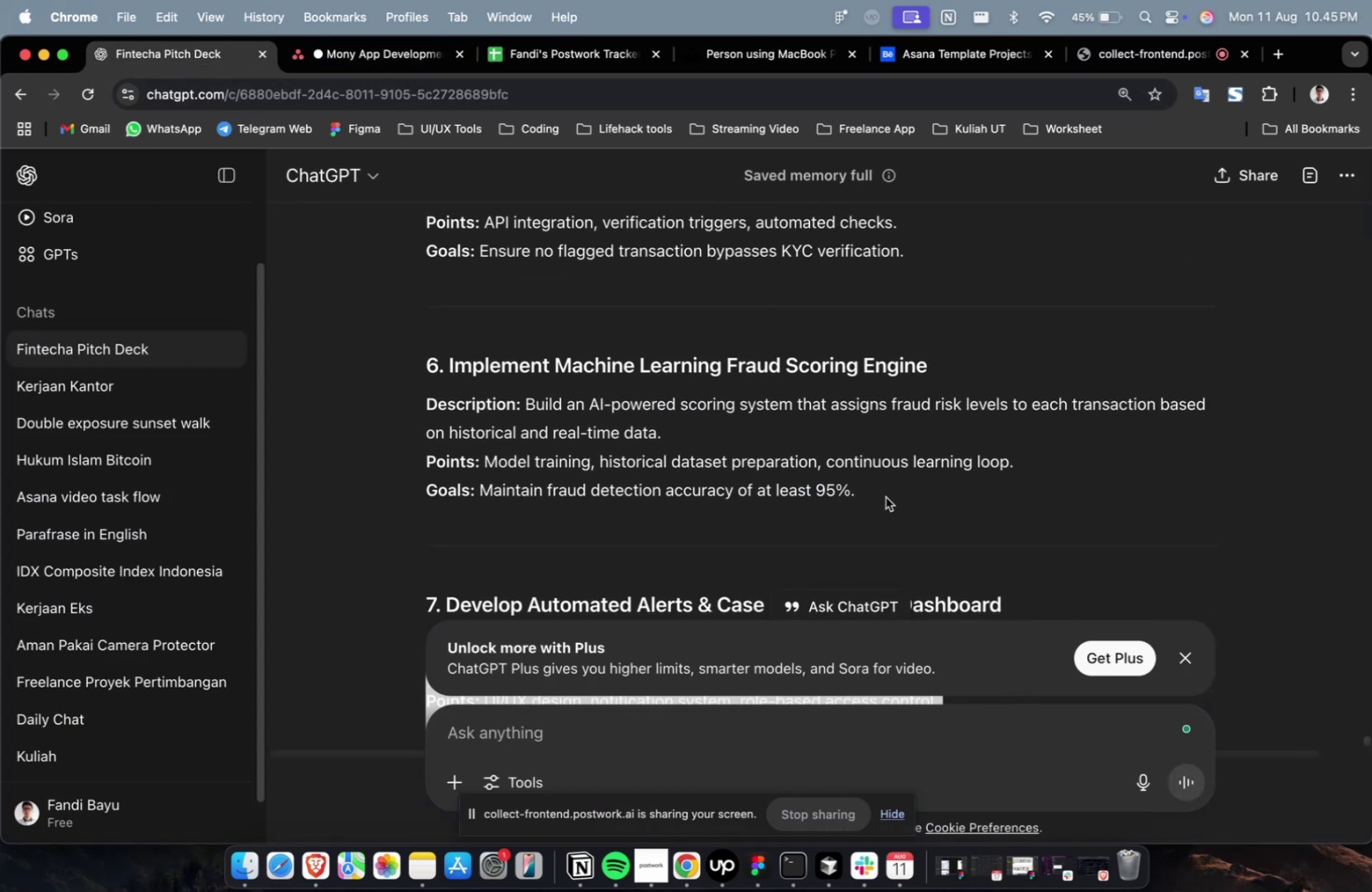 
left_click_drag(start_coordinate=[885, 496], to_coordinate=[527, 413])
 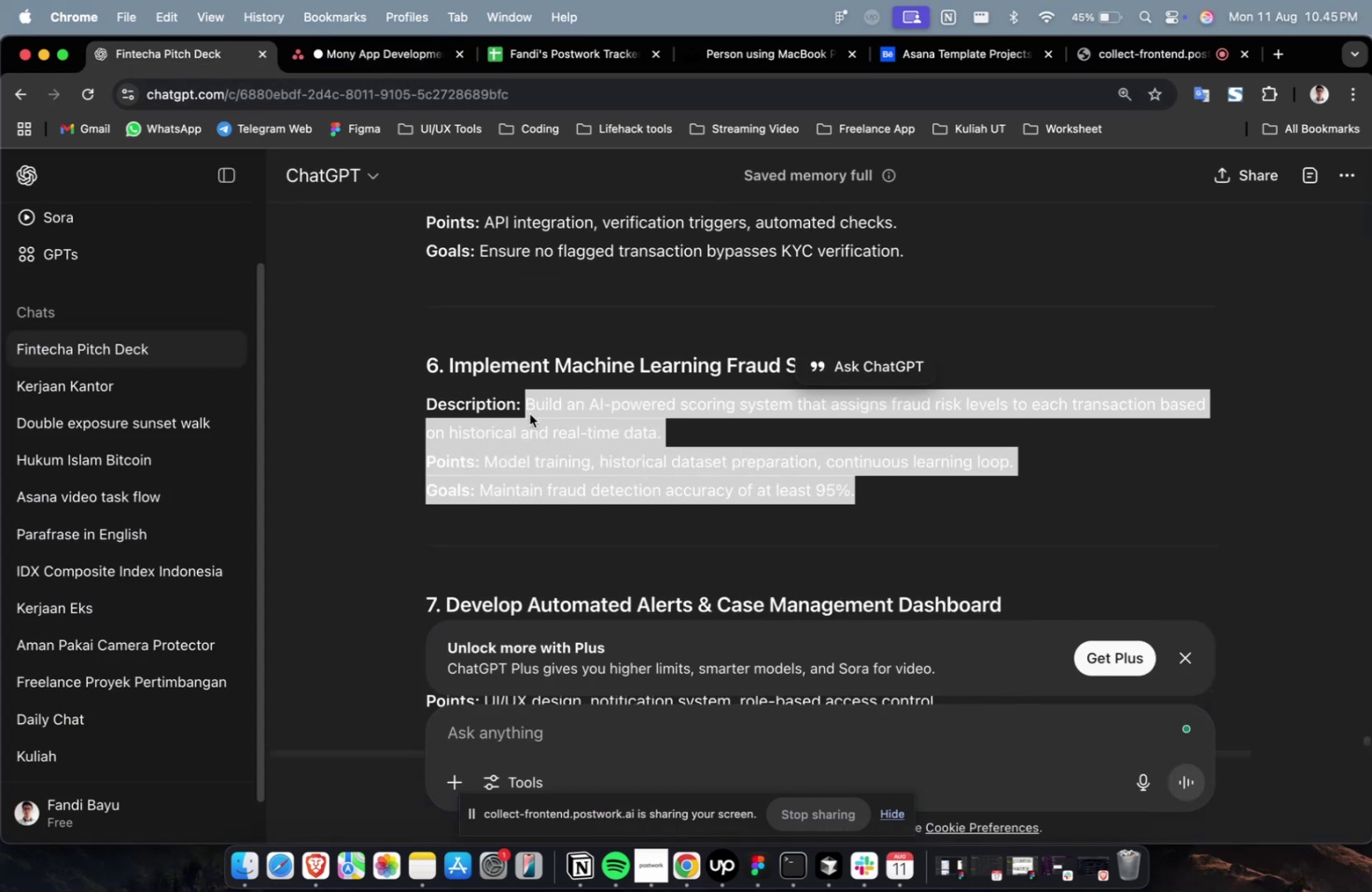 
key(Meta+C)
 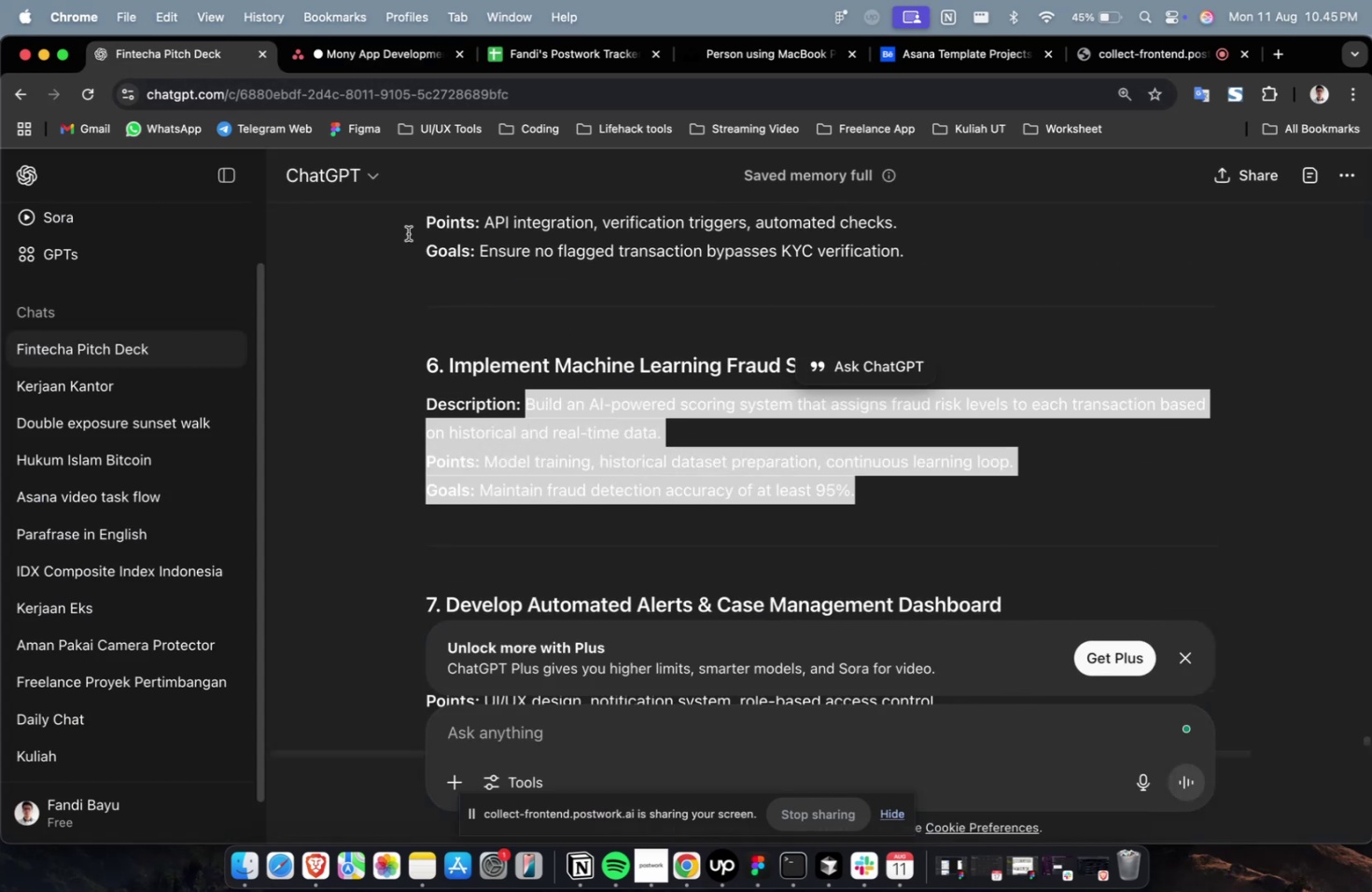 
key(Meta+C)
 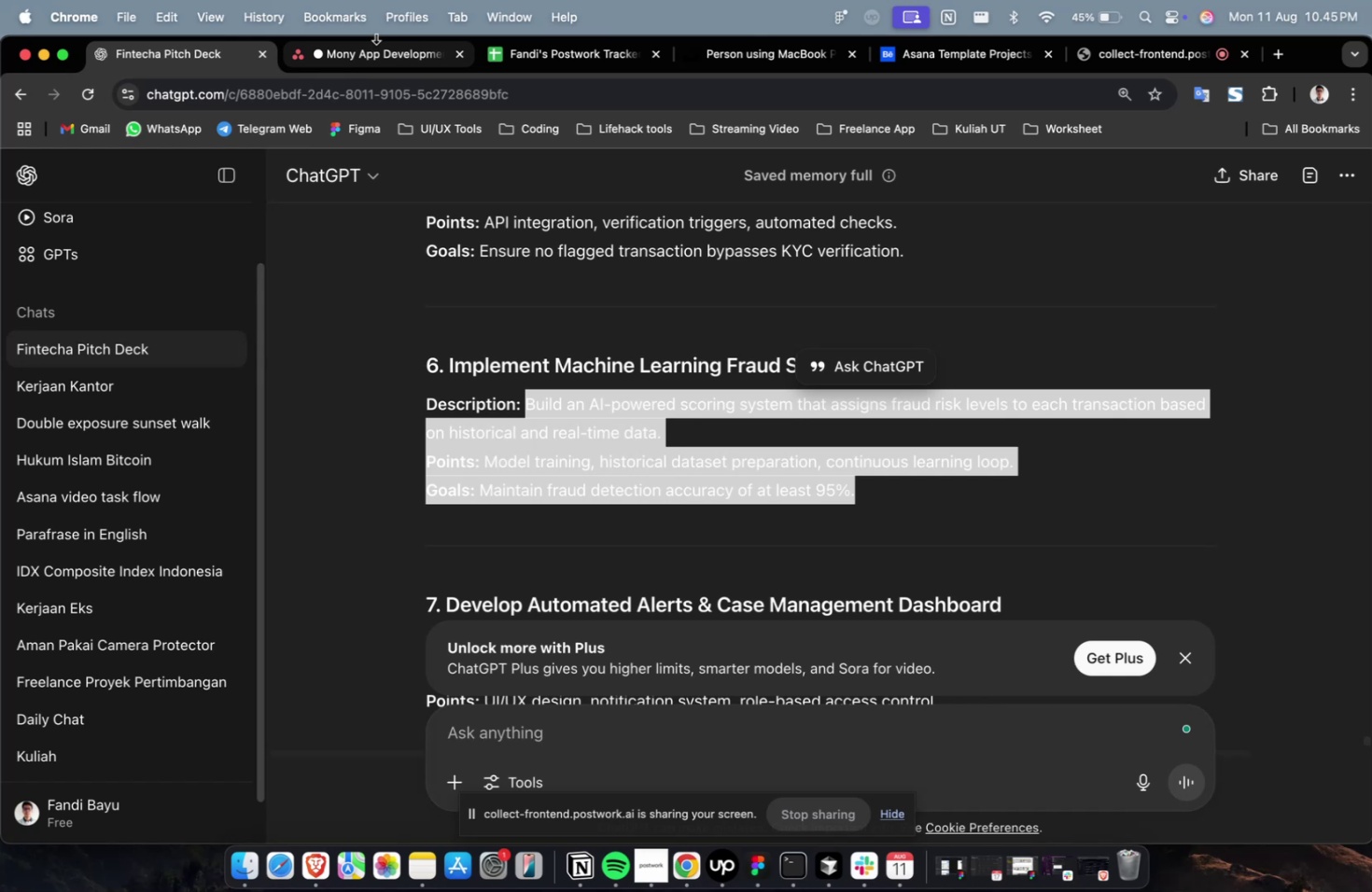 
double_click([375, 50])
 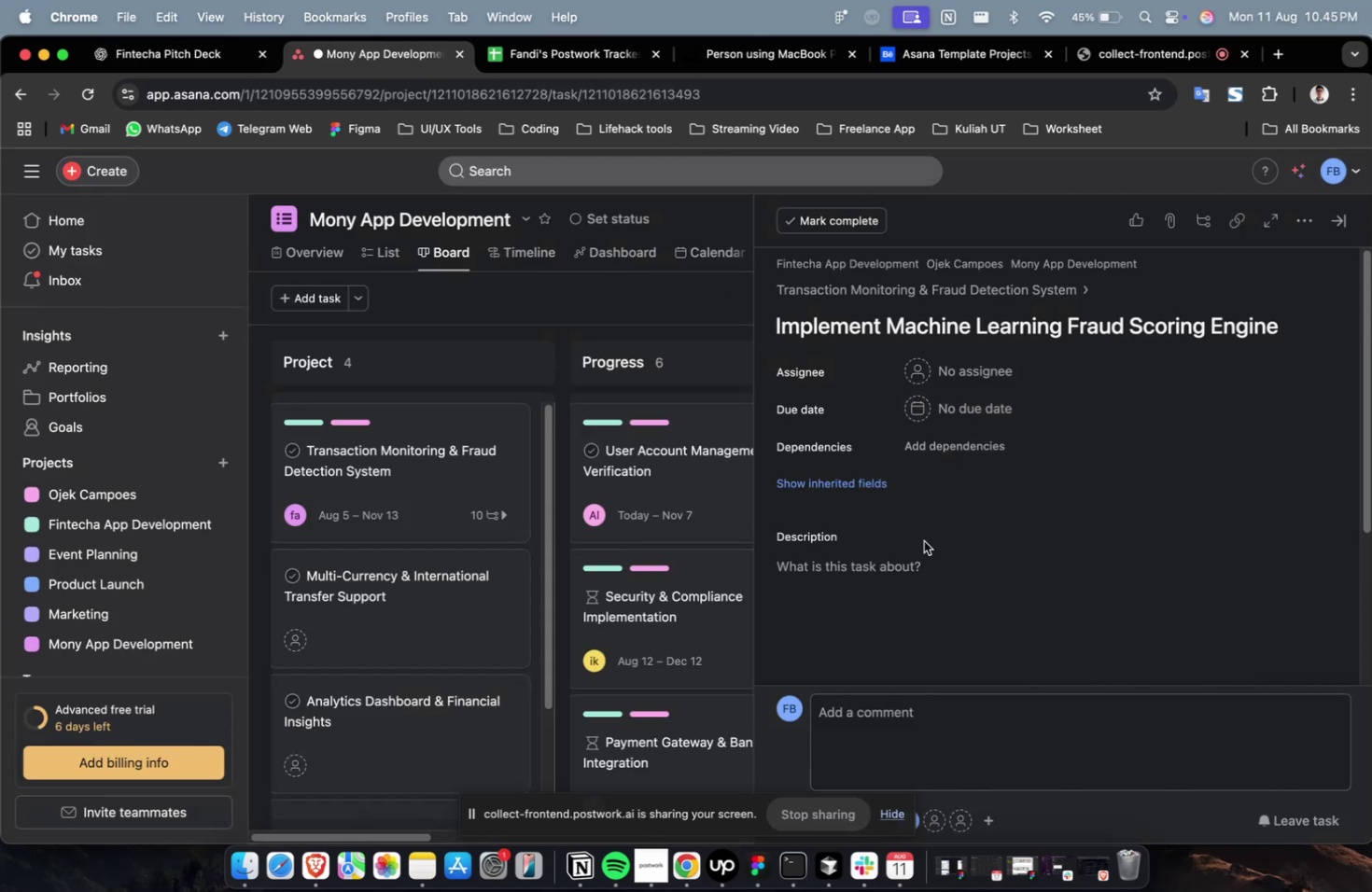 
left_click([908, 567])
 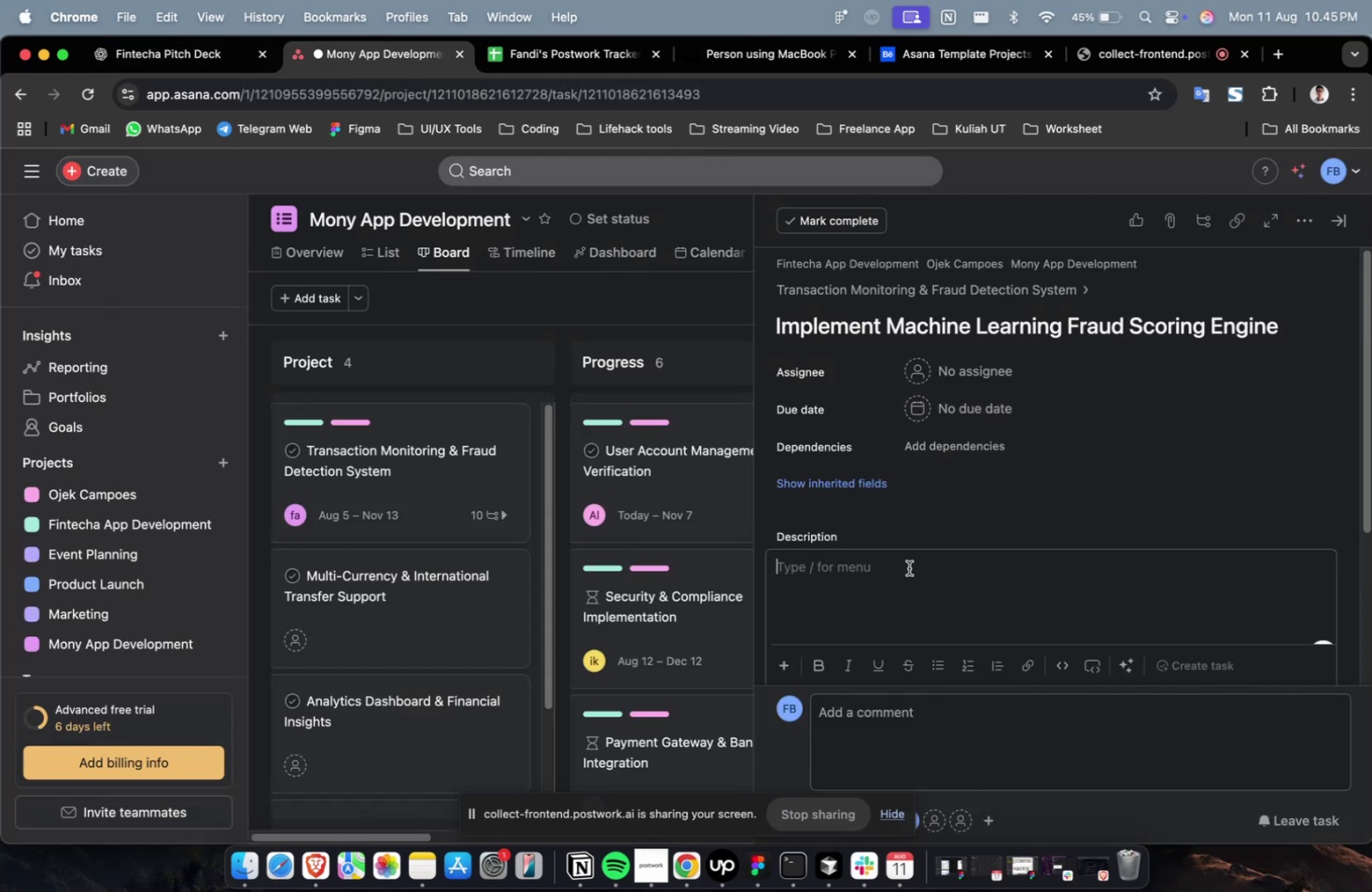 
key(Meta+V)
 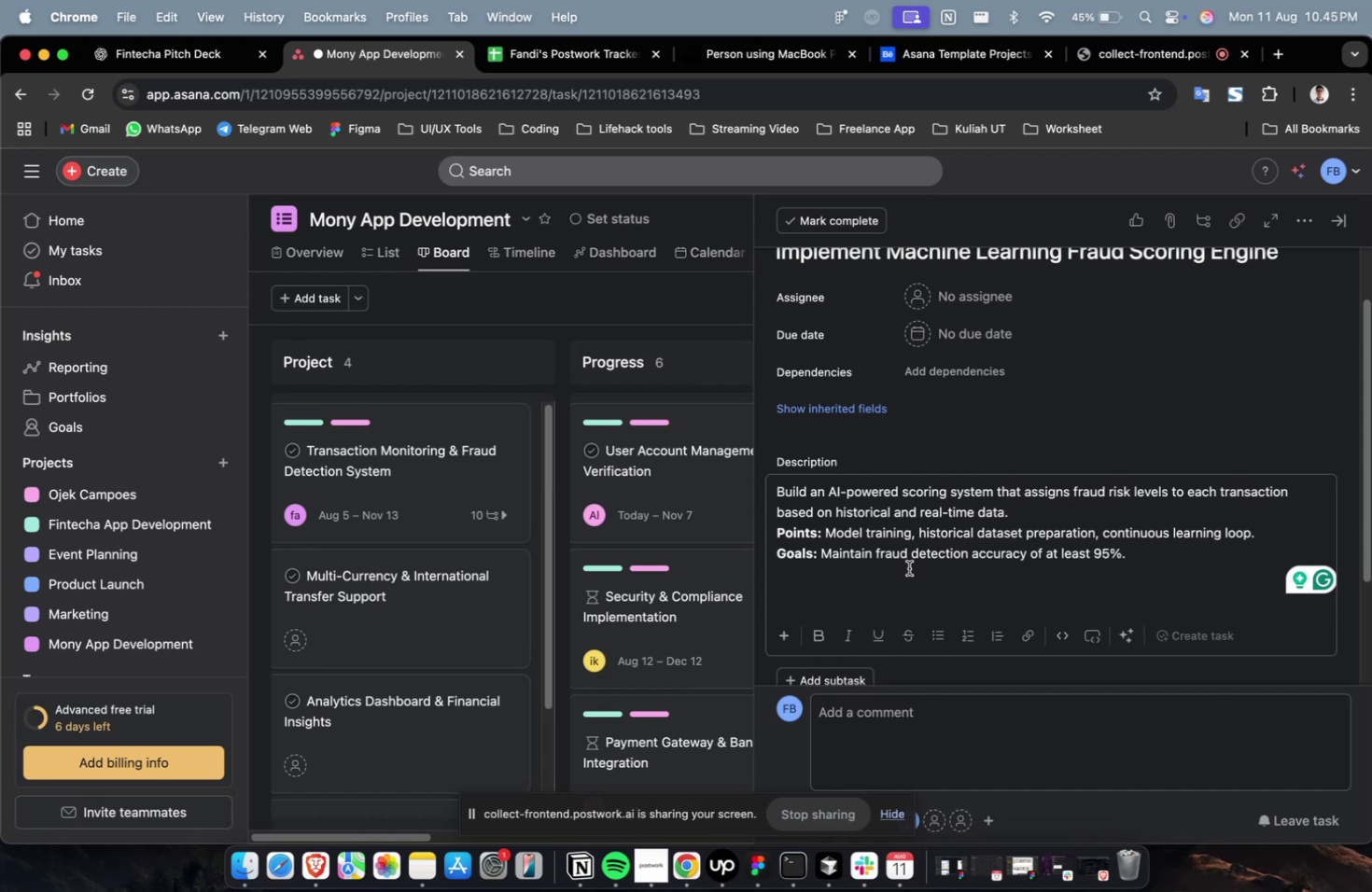 
wait(13.54)
 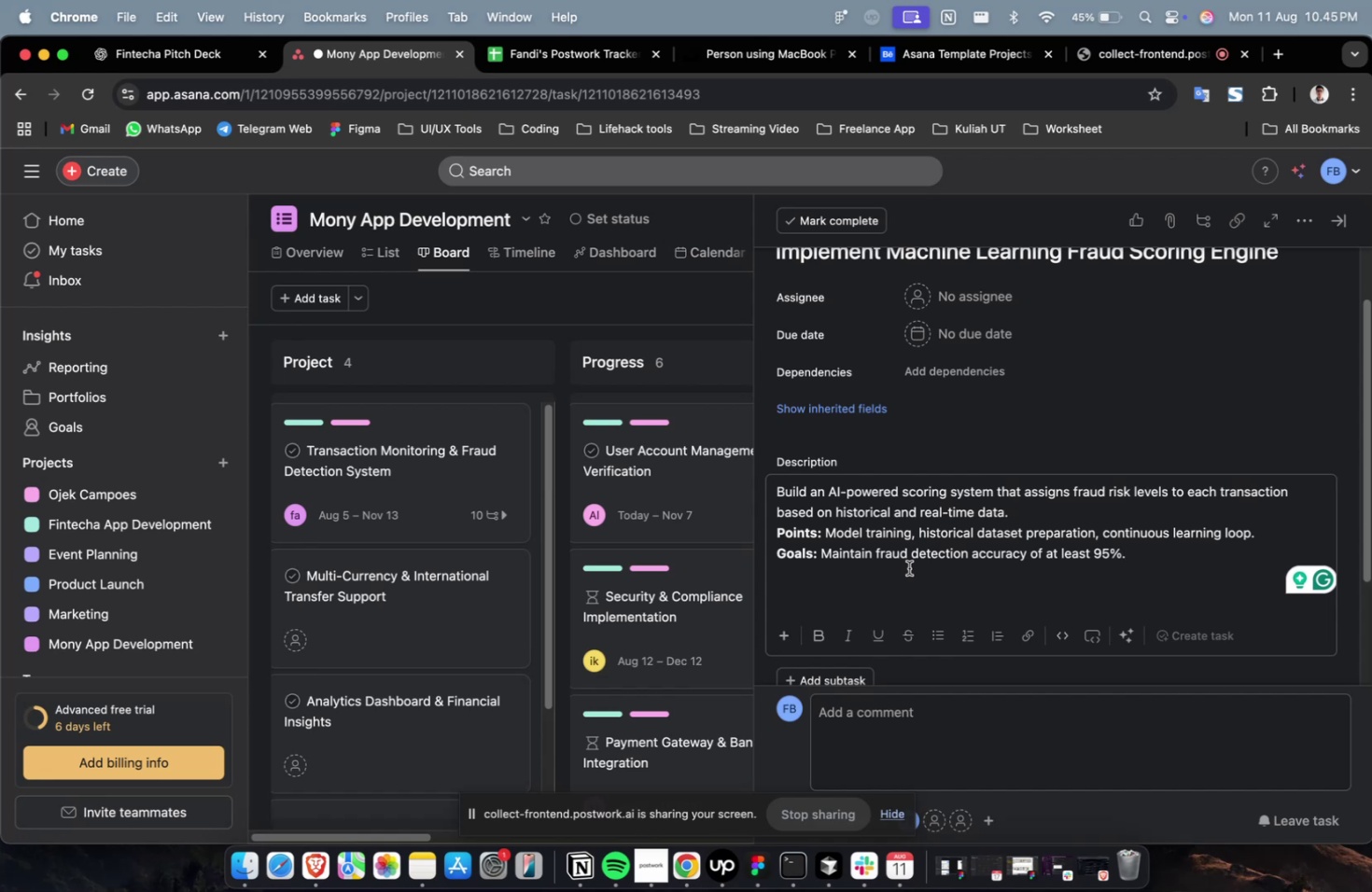 
left_click([991, 419])
 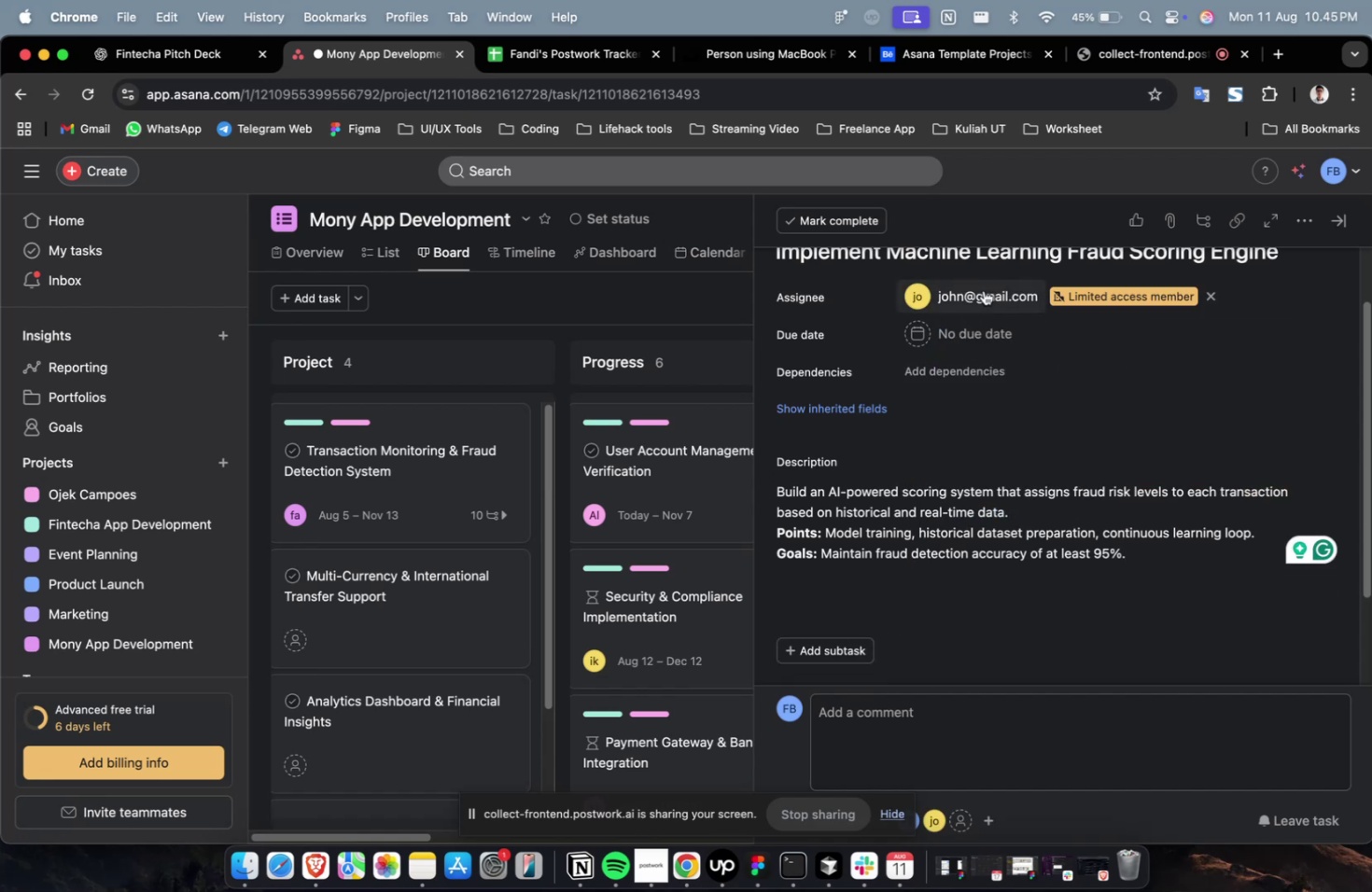 
double_click([983, 290])
 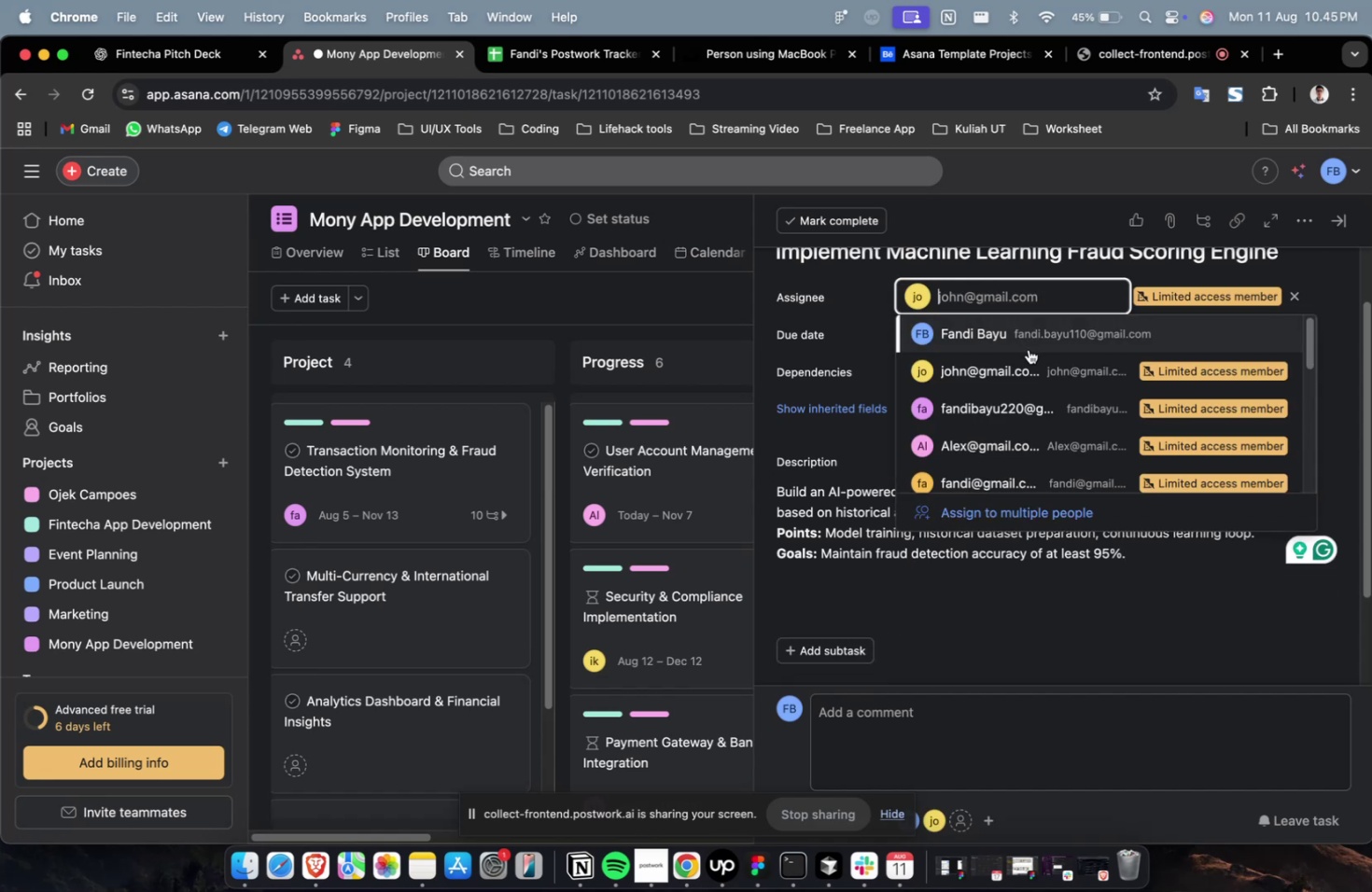 
scroll: coordinate [1029, 364], scroll_direction: down, amount: 19.0
 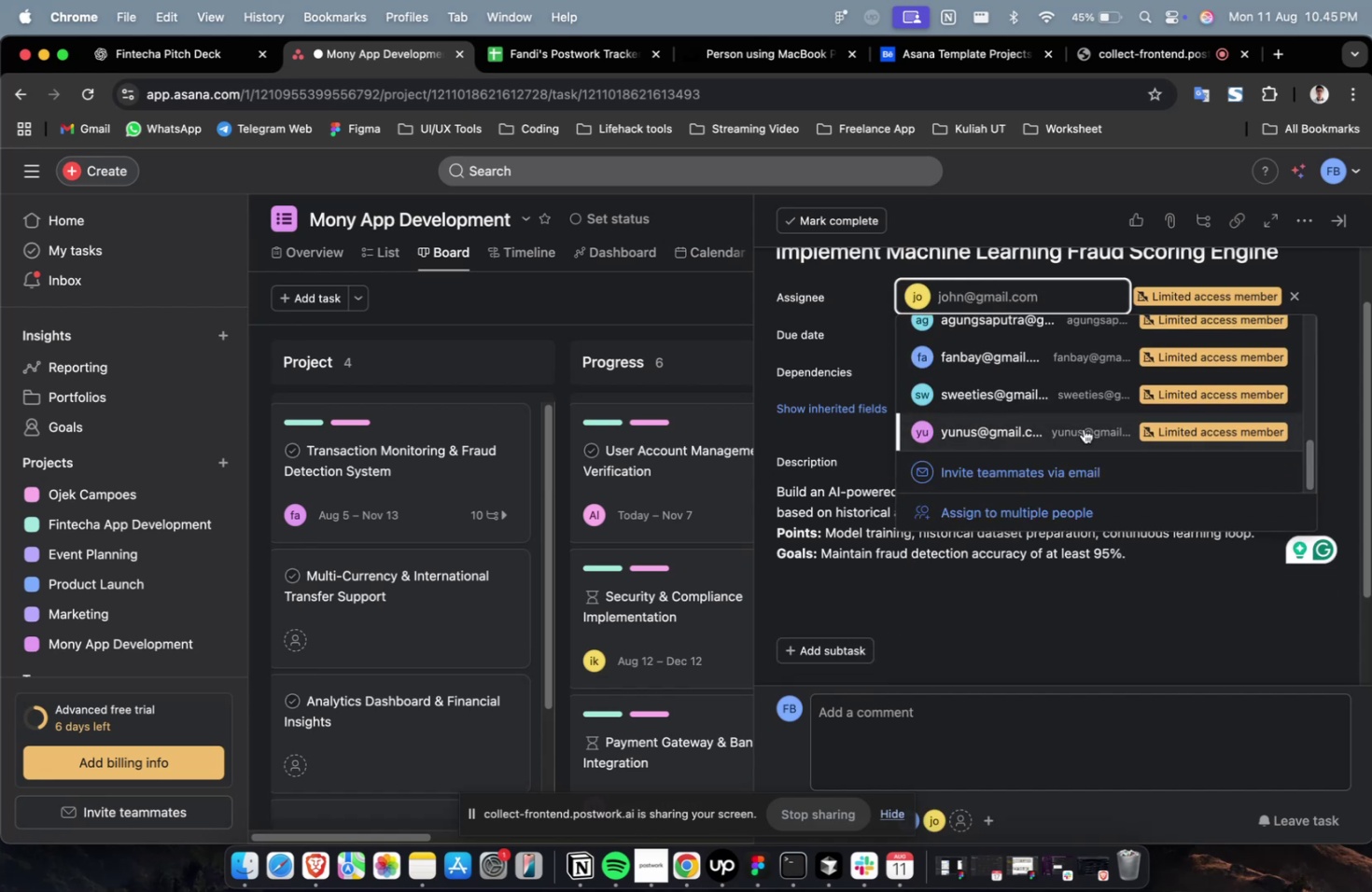 
left_click([1083, 428])
 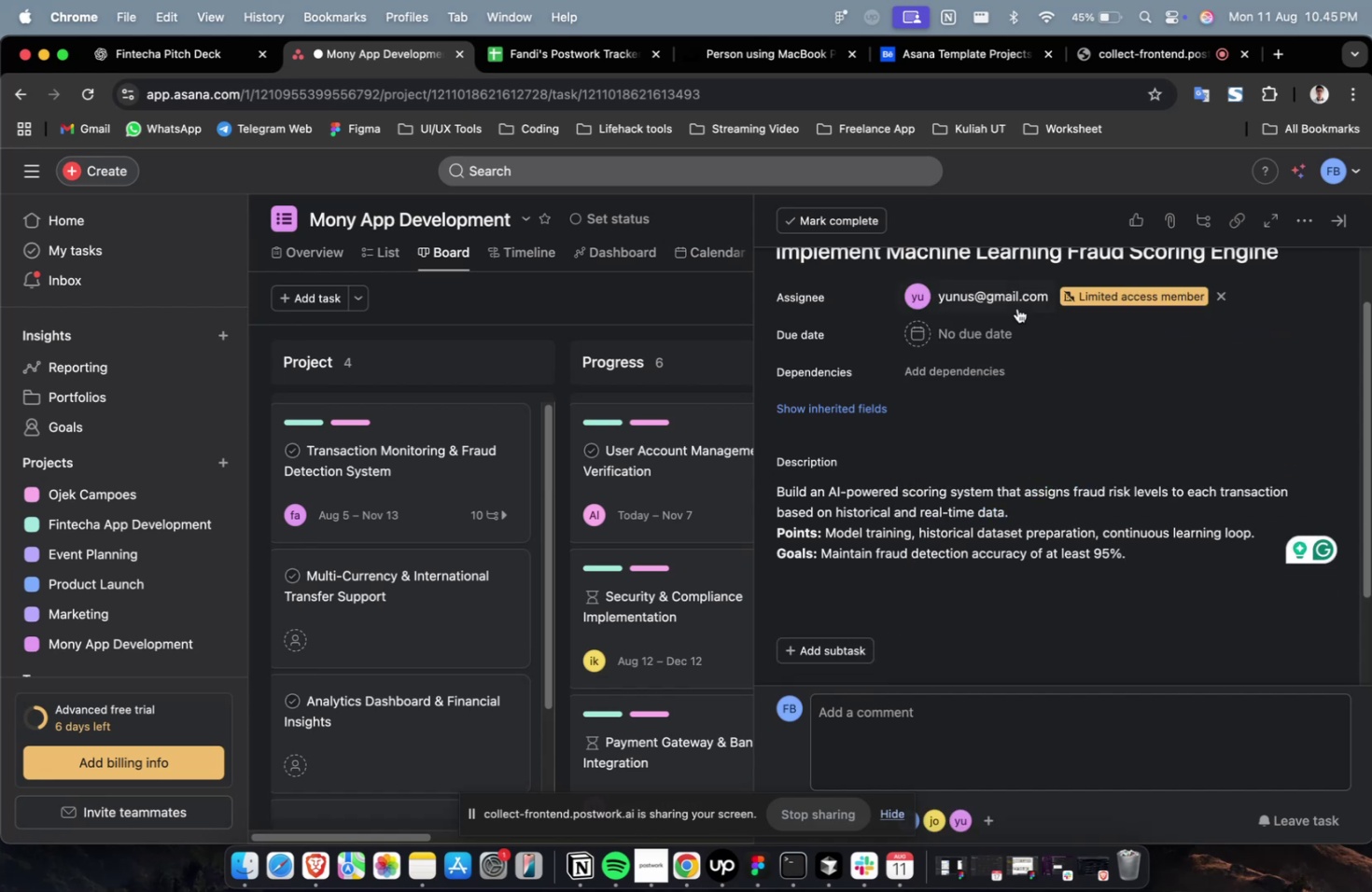 
double_click([1015, 308])
 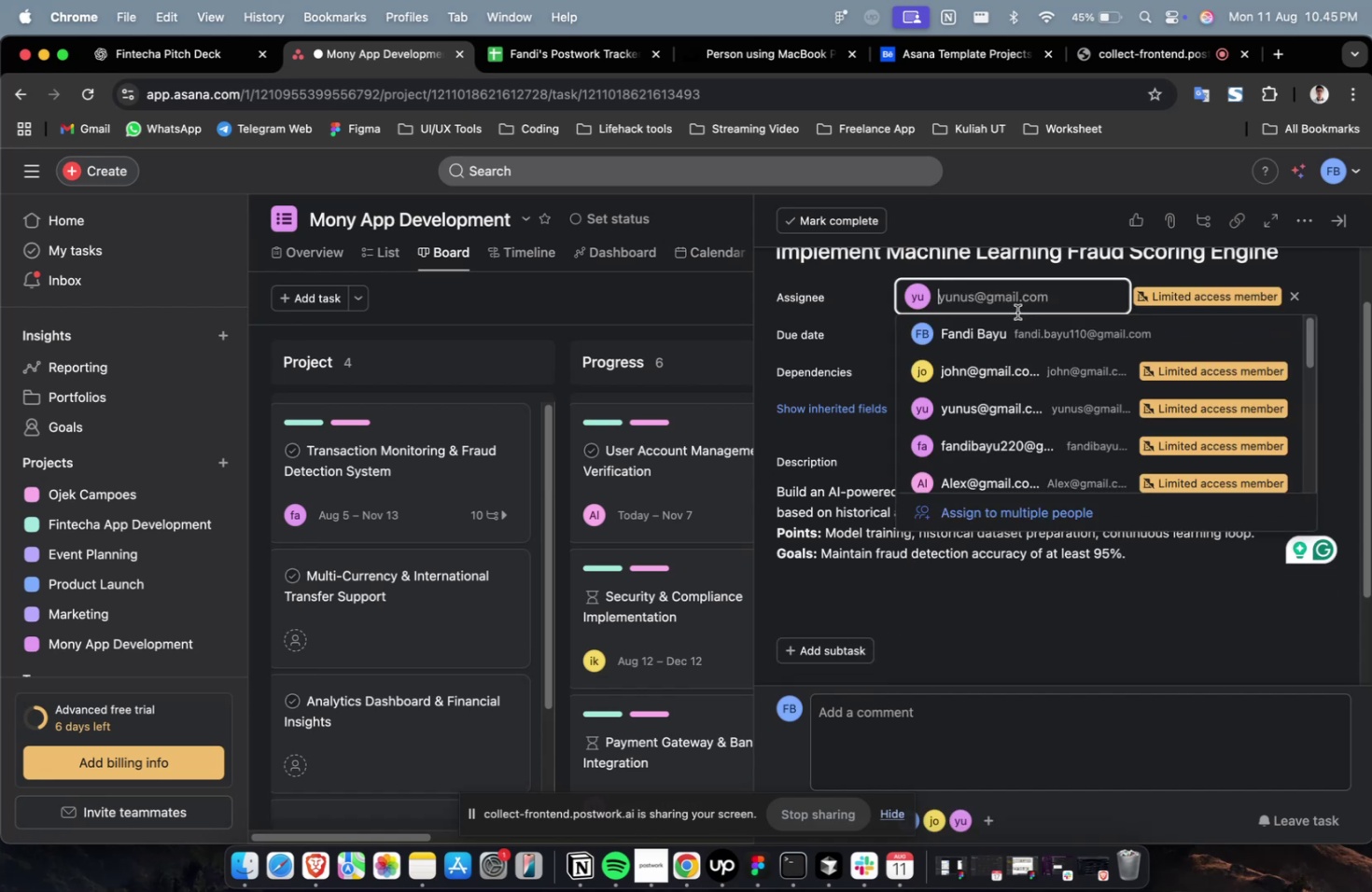 
scroll: coordinate [1017, 323], scroll_direction: down, amount: 9.0
 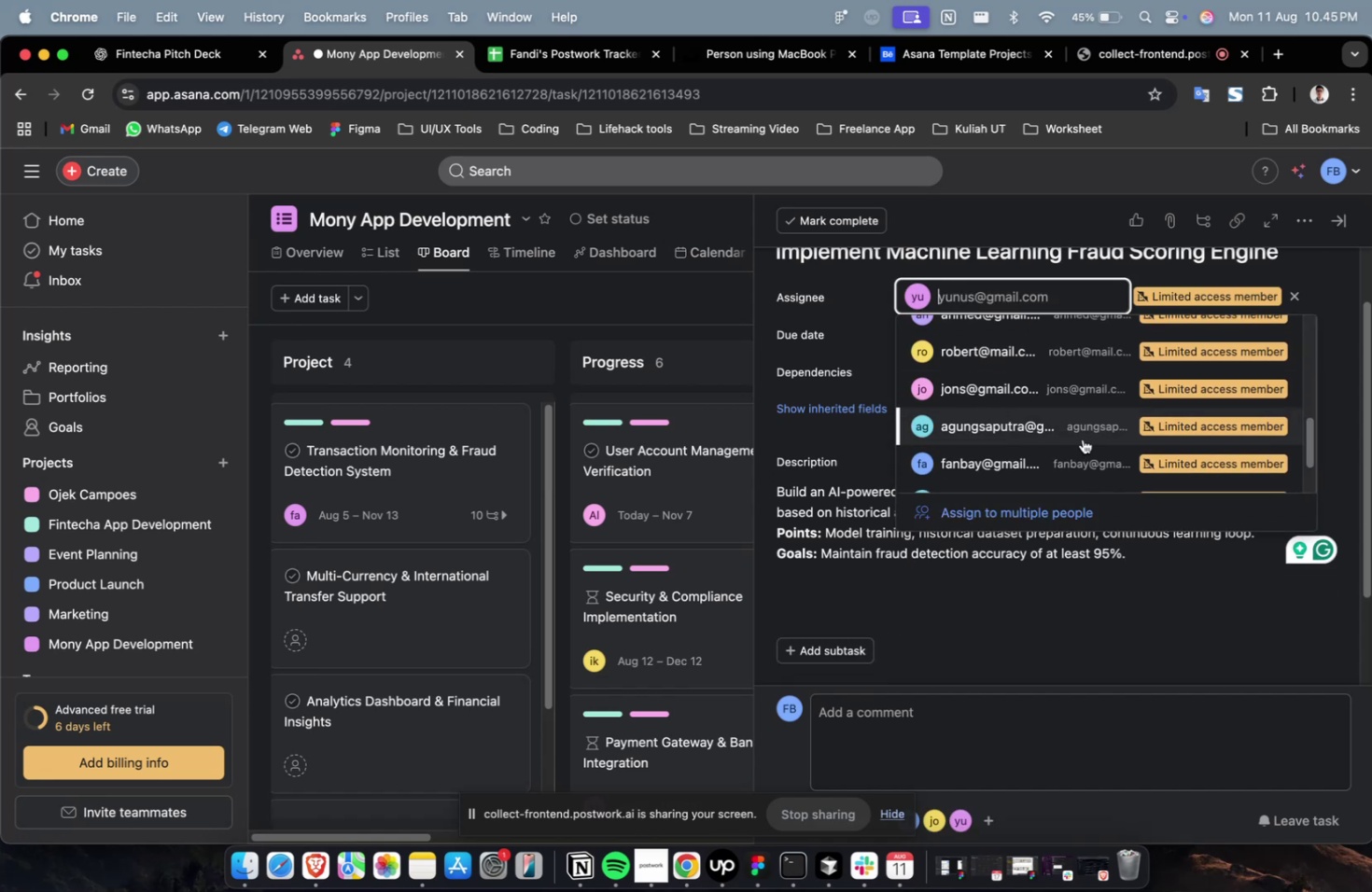 
left_click([1071, 452])
 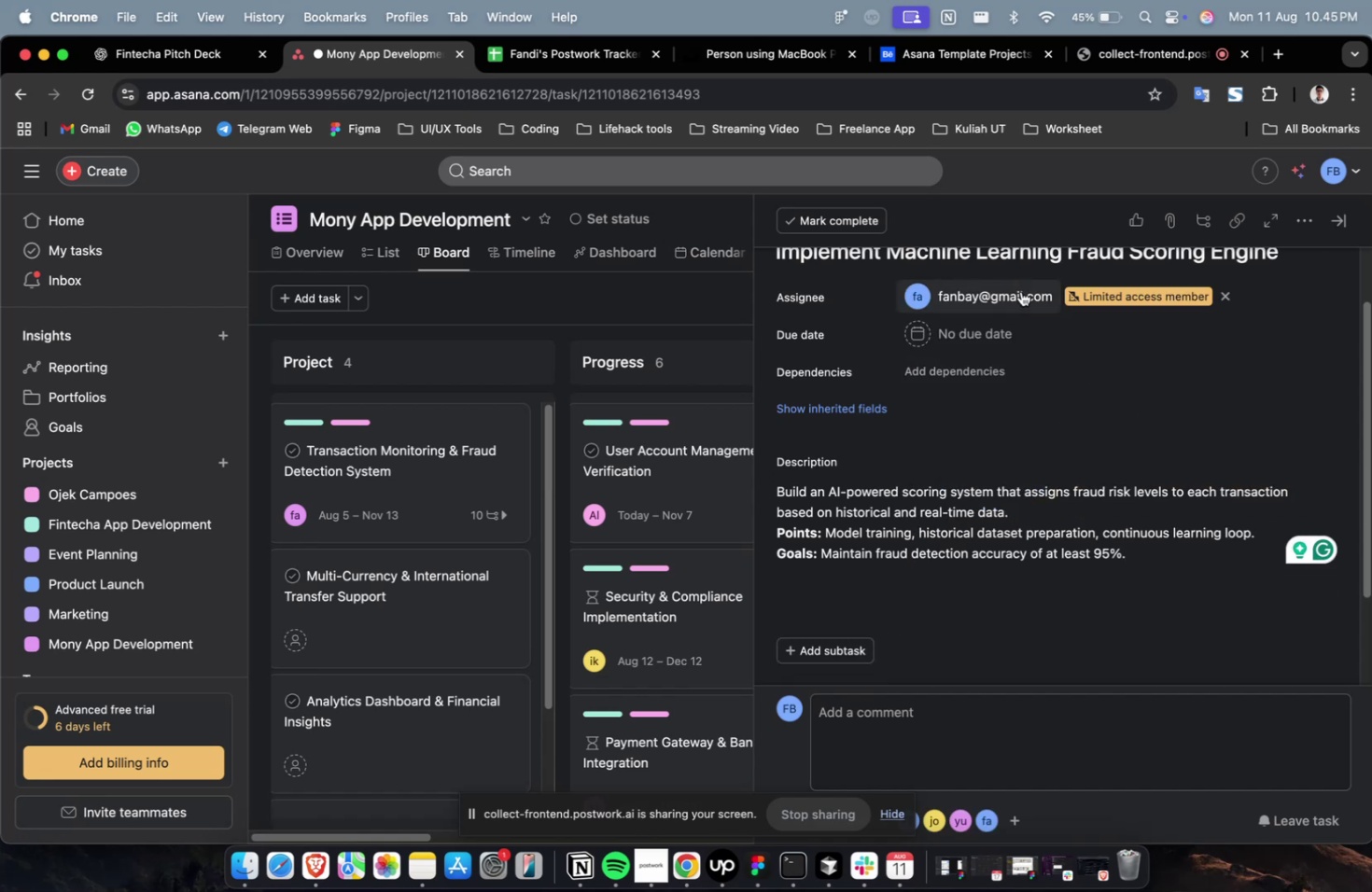 
double_click([1020, 291])
 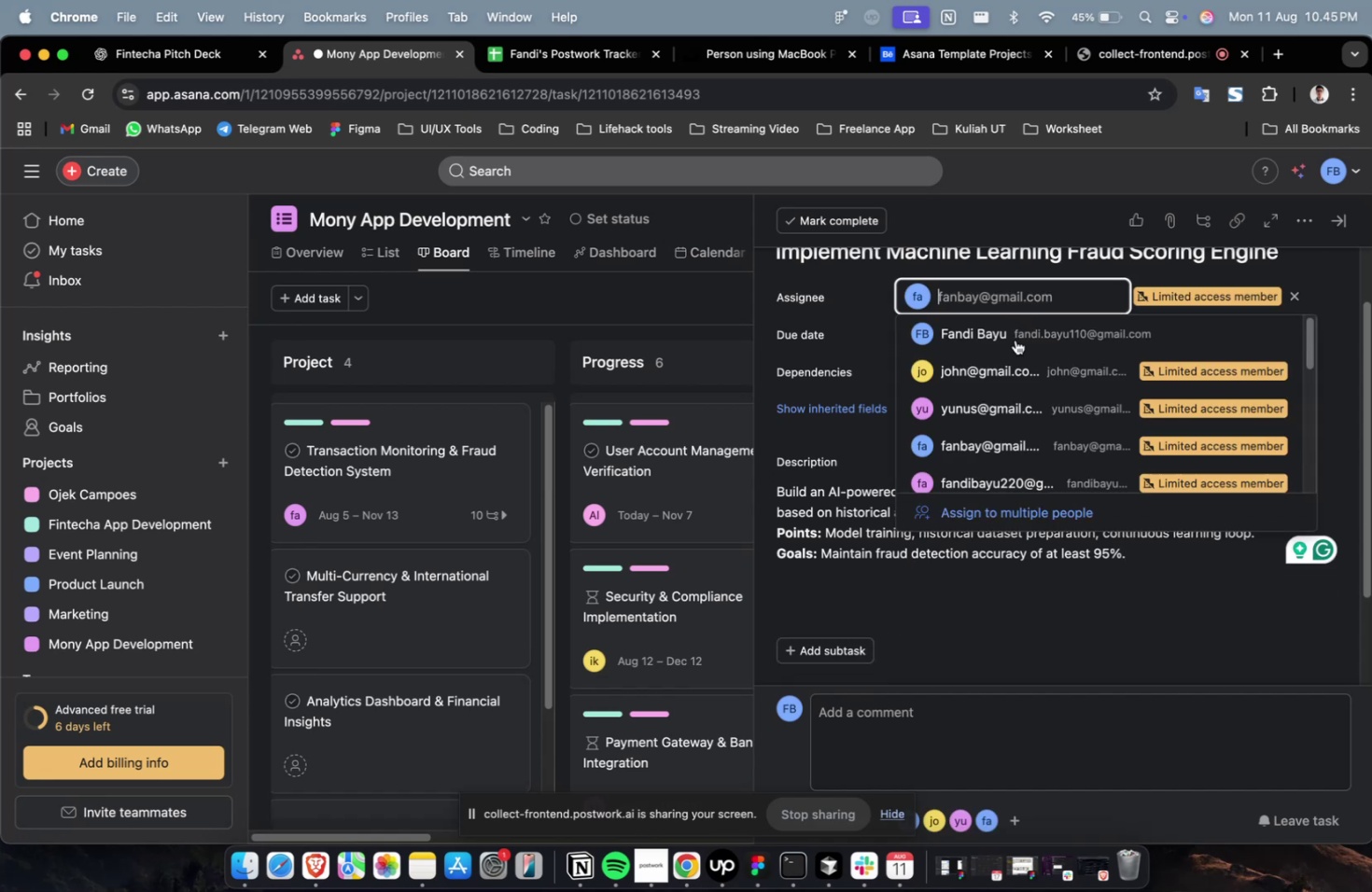 
scroll: coordinate [1015, 347], scroll_direction: down, amount: 25.0
 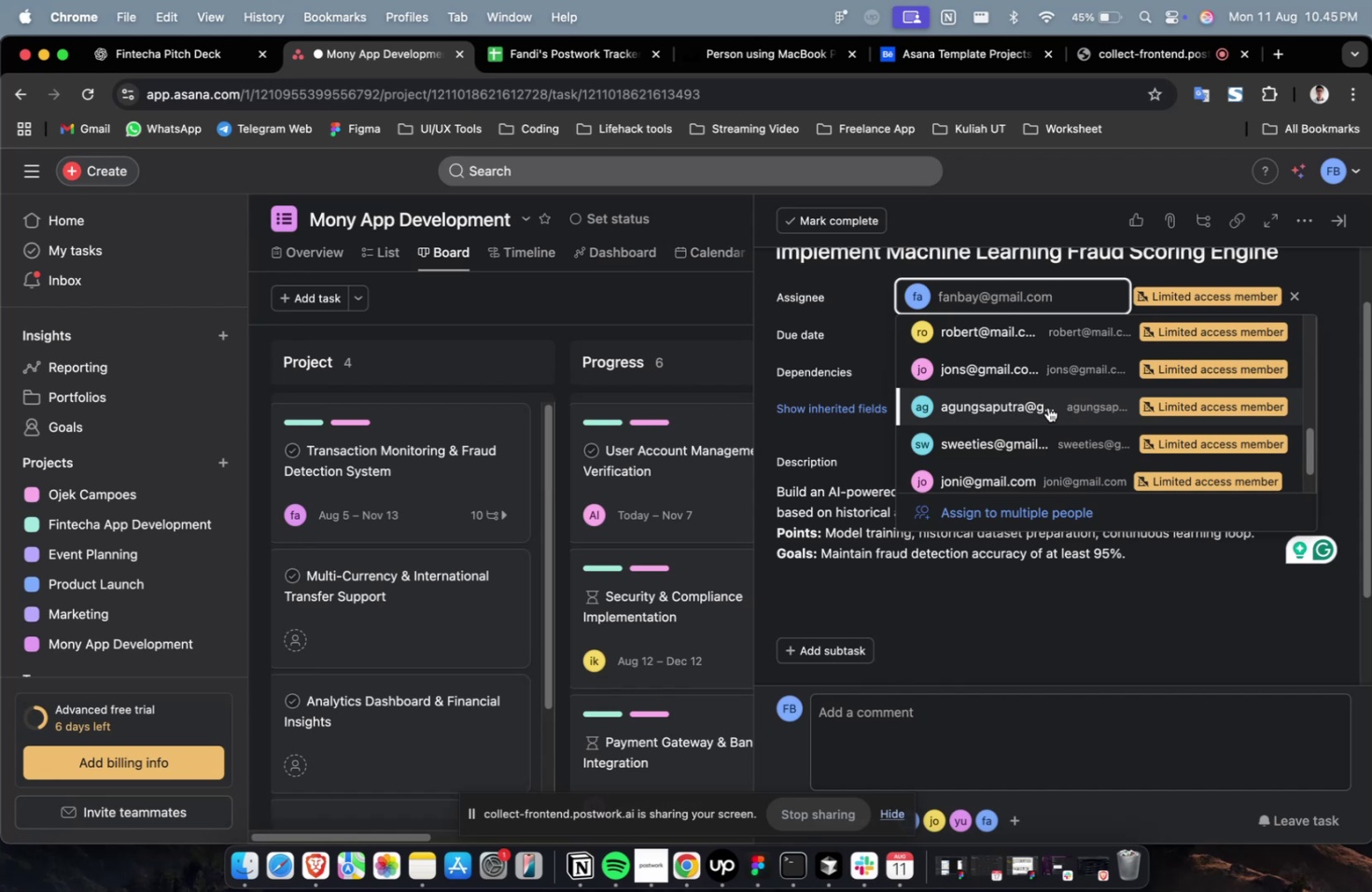 
left_click([1047, 407])
 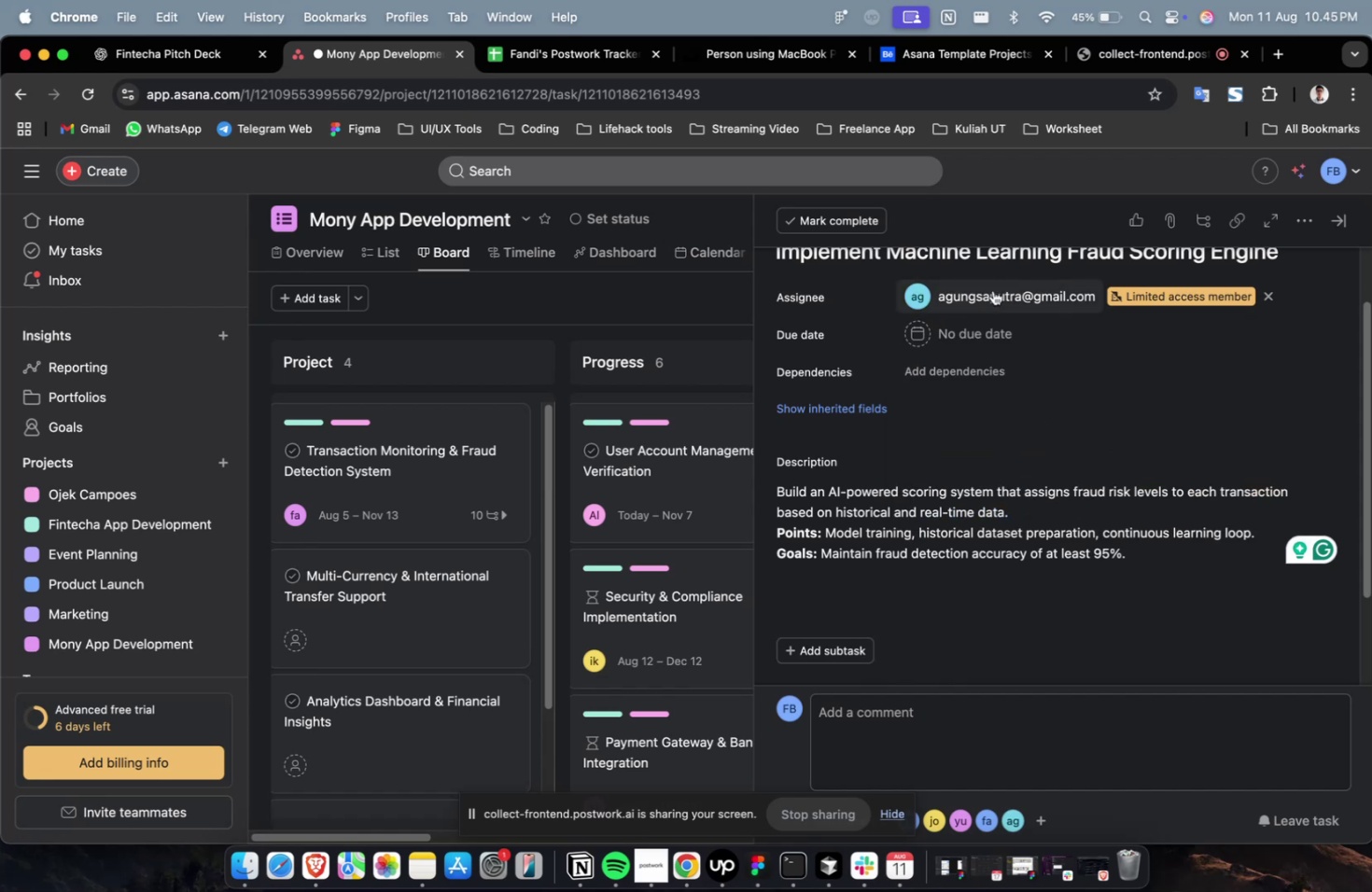 
double_click([993, 288])
 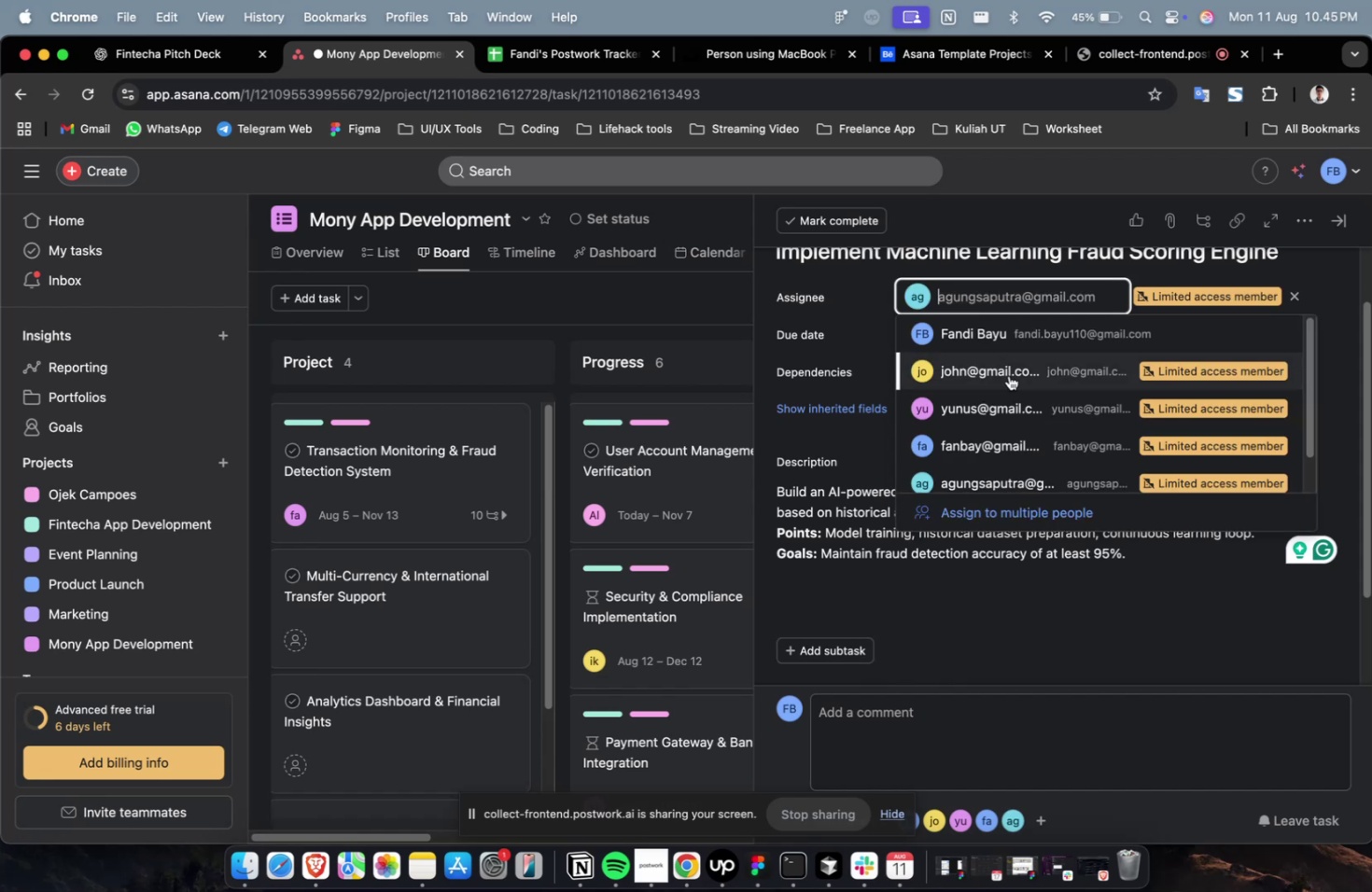 
scroll: coordinate [1011, 405], scroll_direction: down, amount: 14.0
 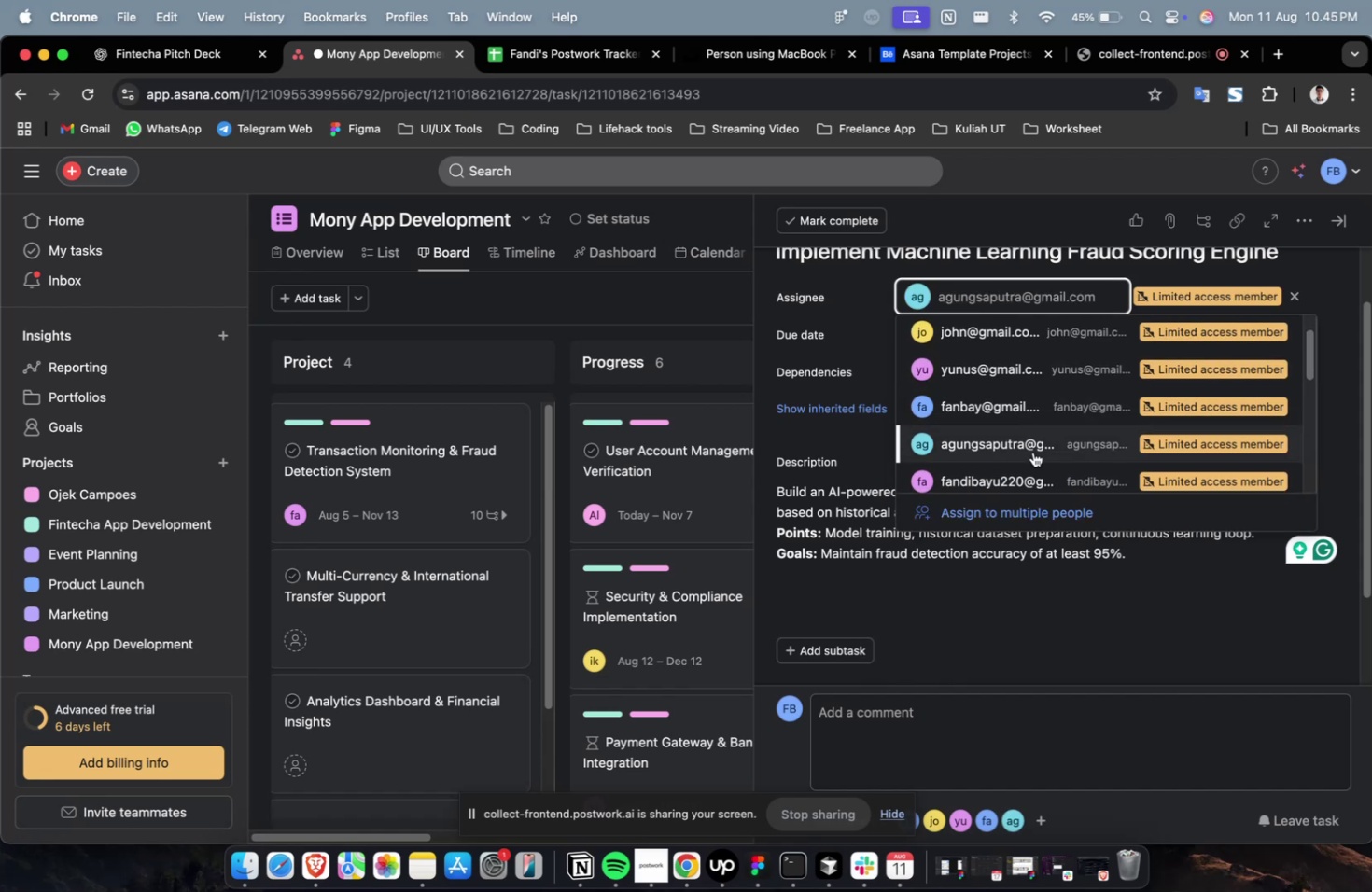 
left_click([1032, 452])
 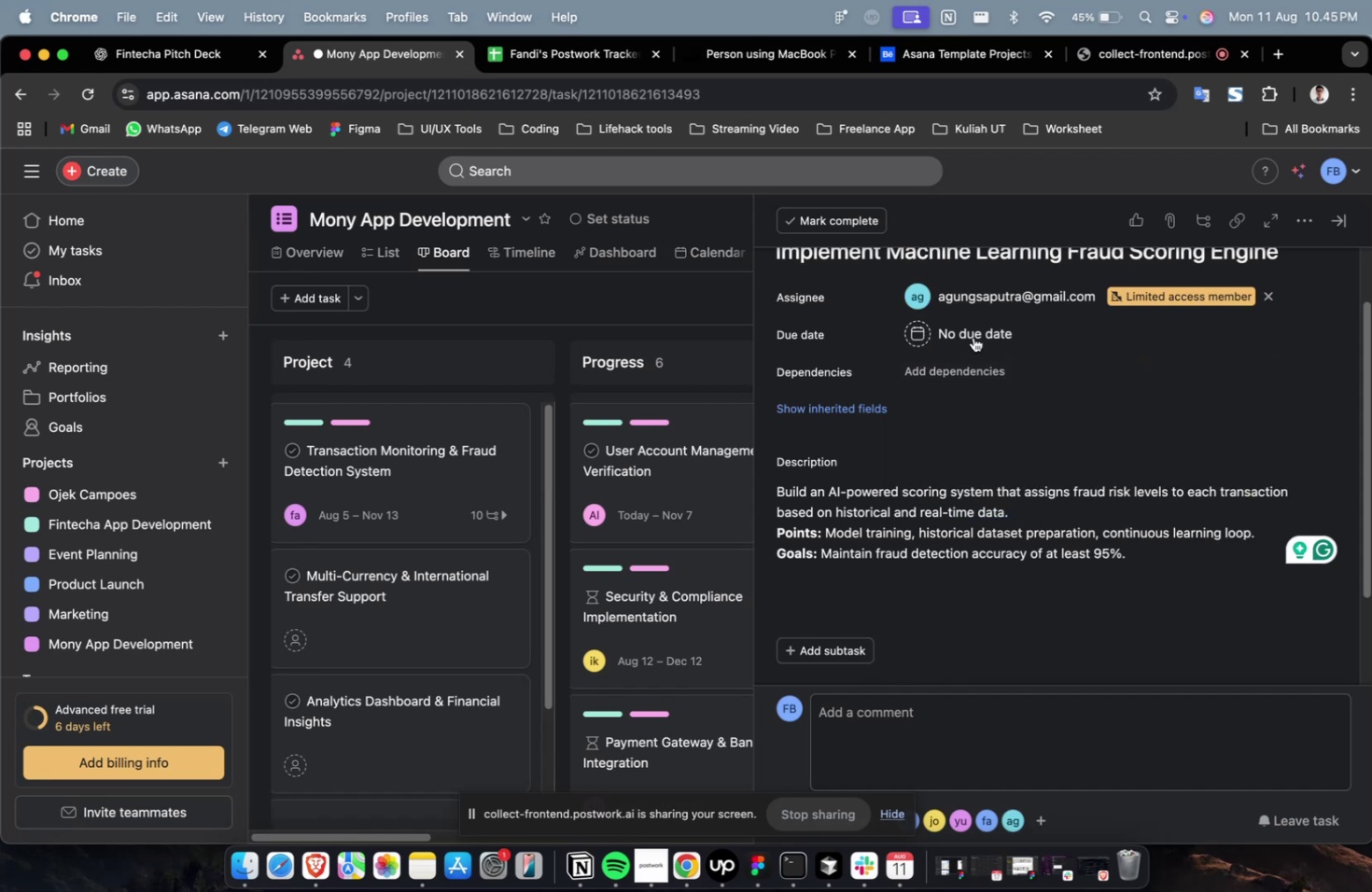 
double_click([976, 329])
 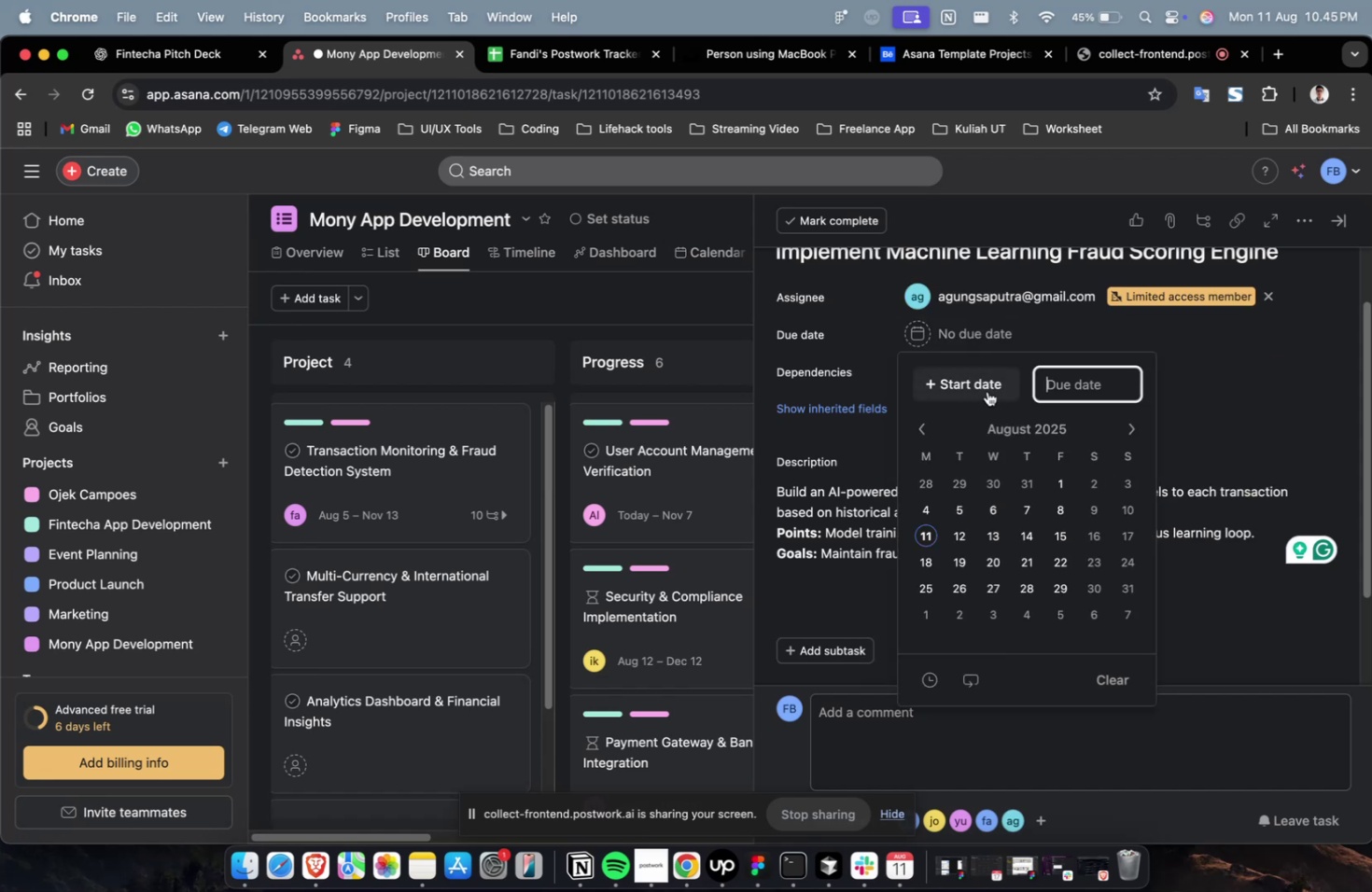 
triple_click([987, 391])
 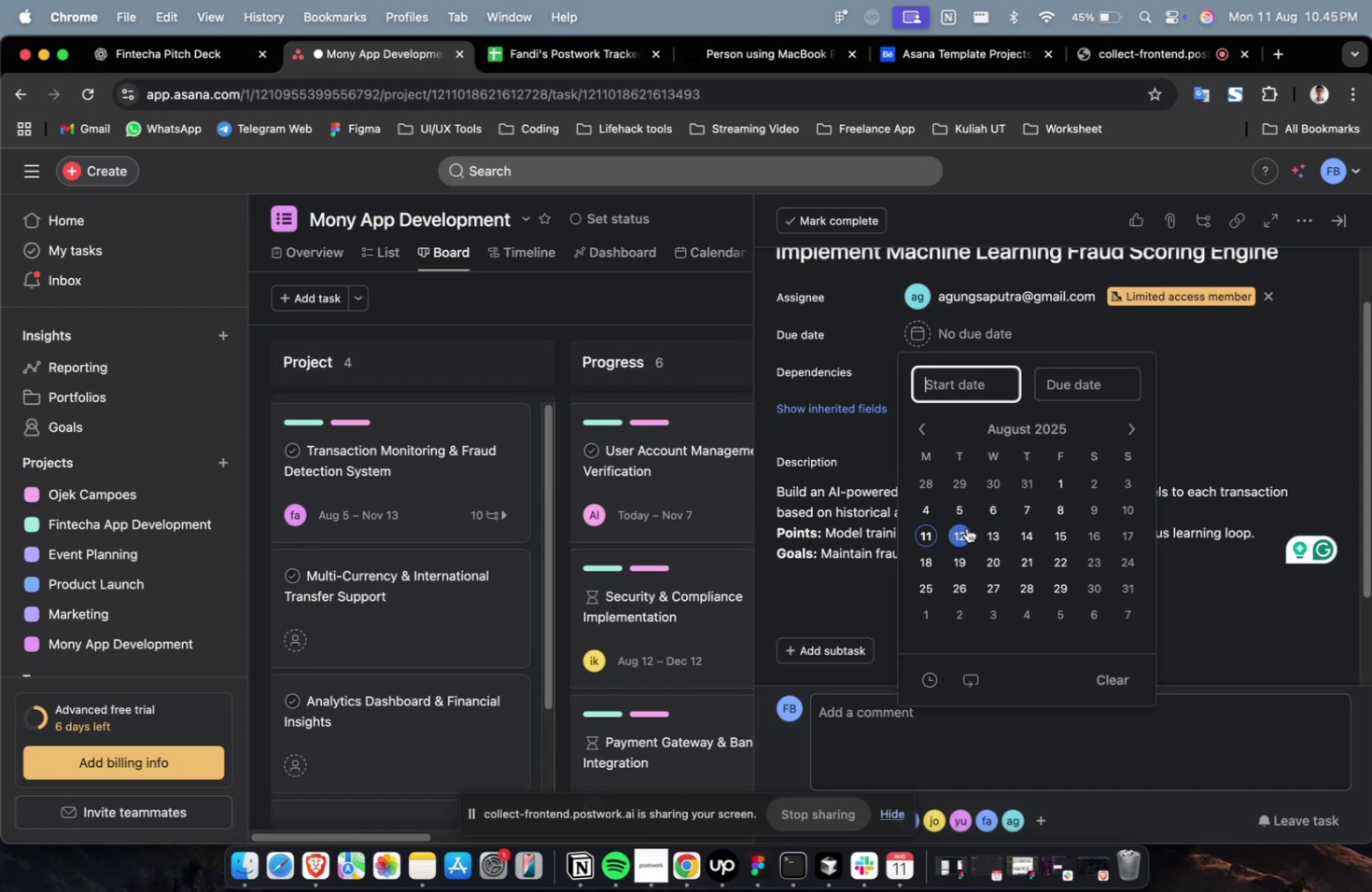 
triple_click([966, 527])
 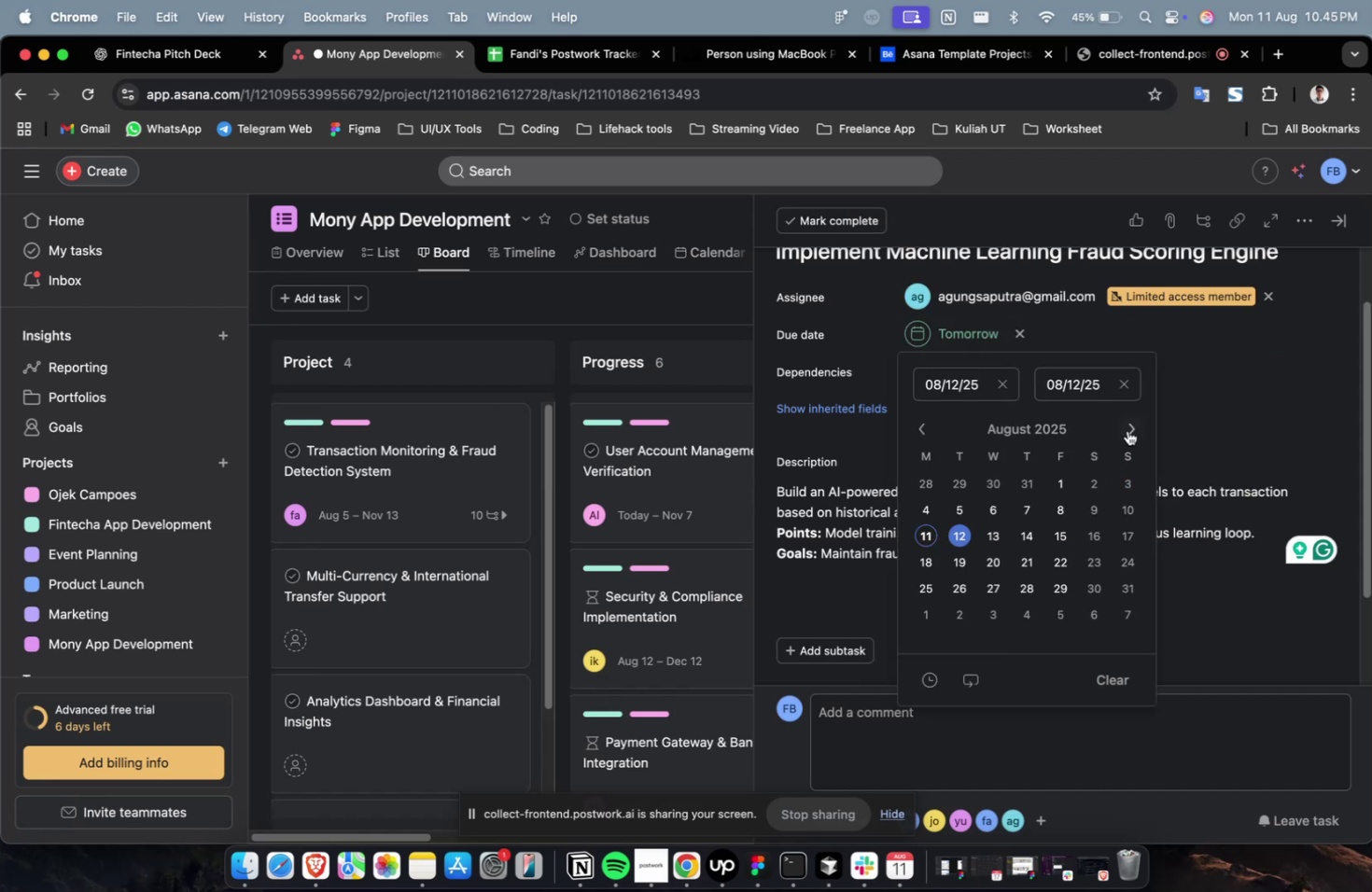 
triple_click([1127, 428])
 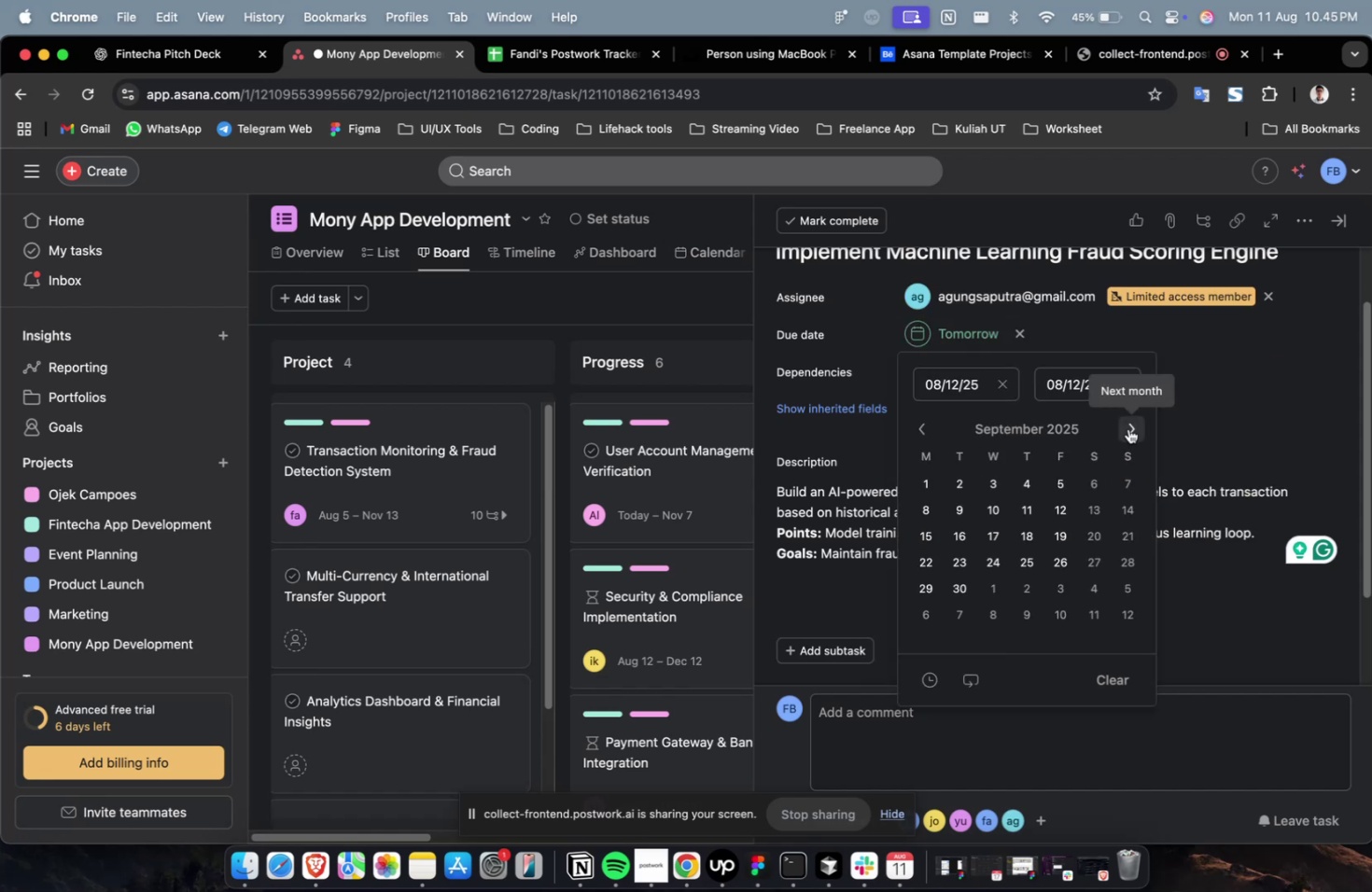 
triple_click([1127, 428])
 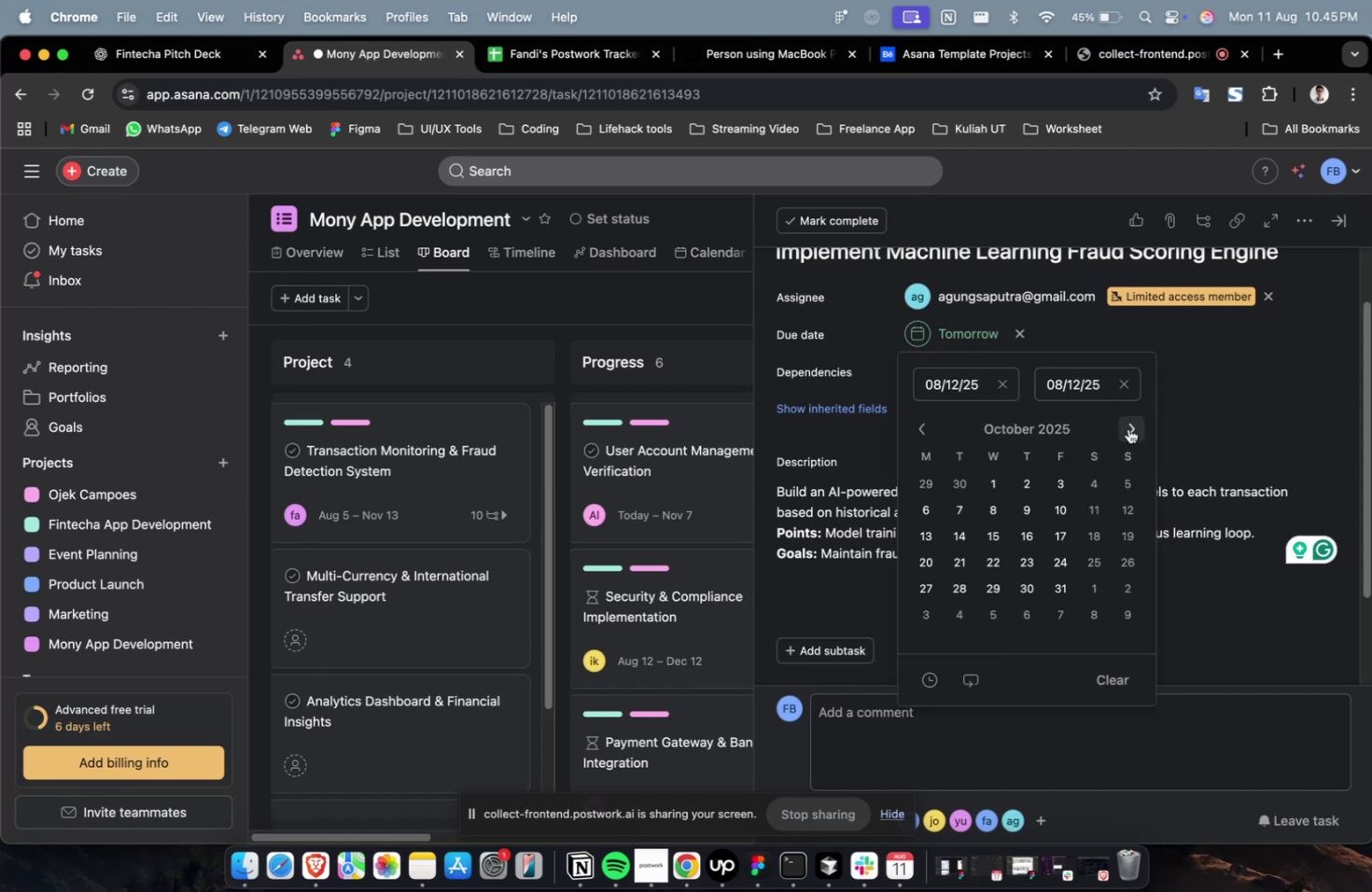 
triple_click([1127, 428])
 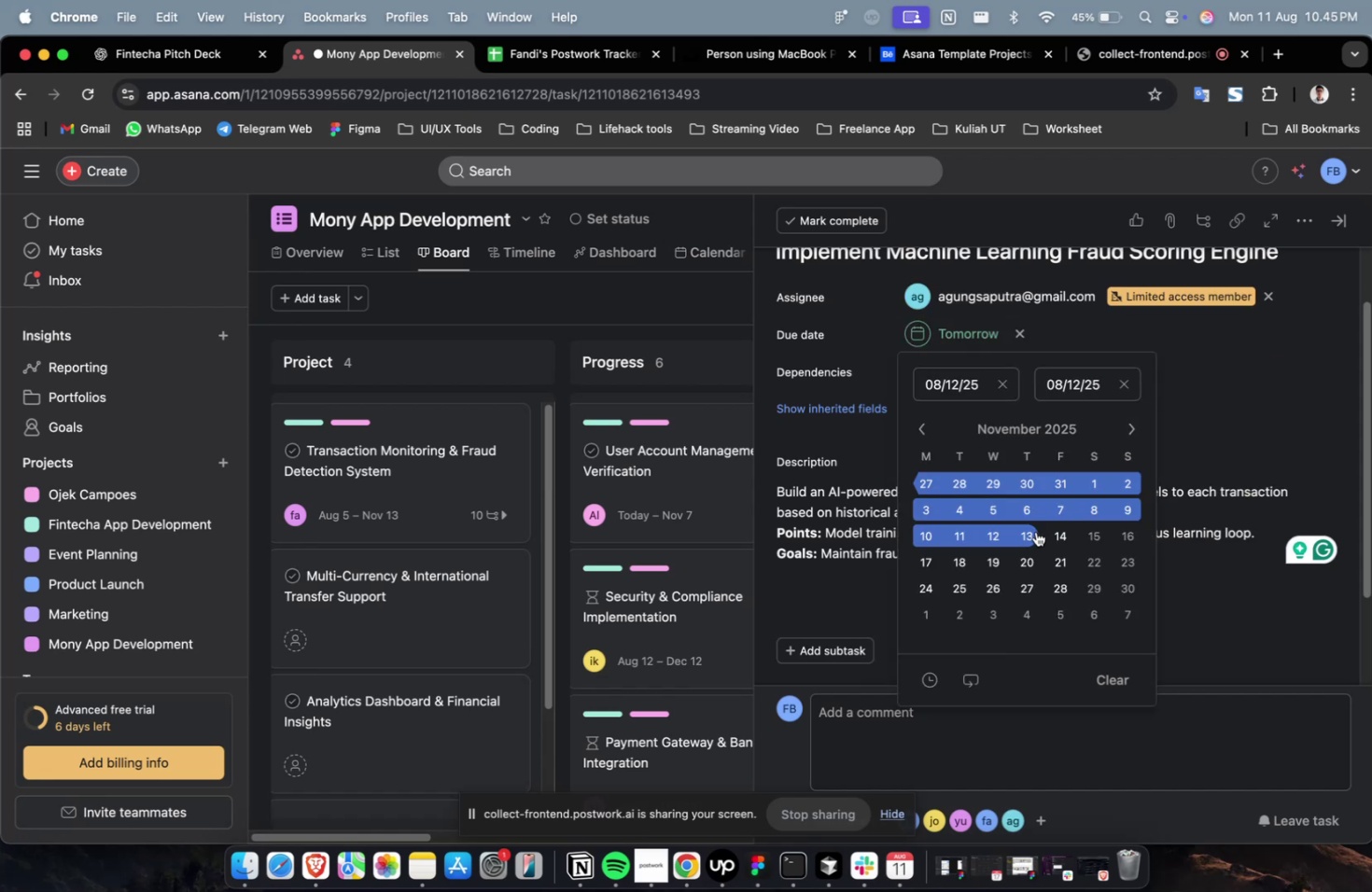 
triple_click([1035, 531])
 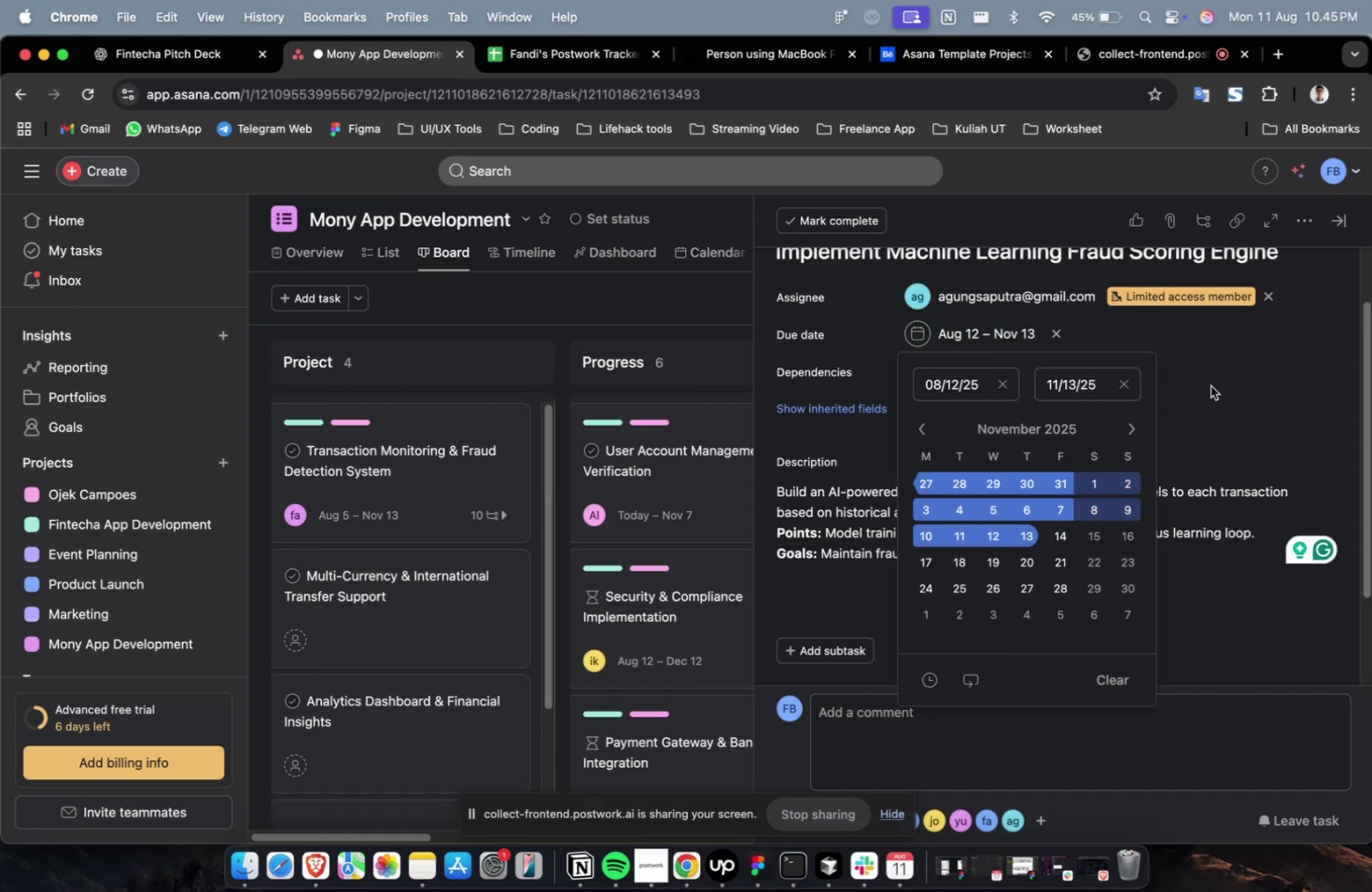 
triple_click([1210, 385])
 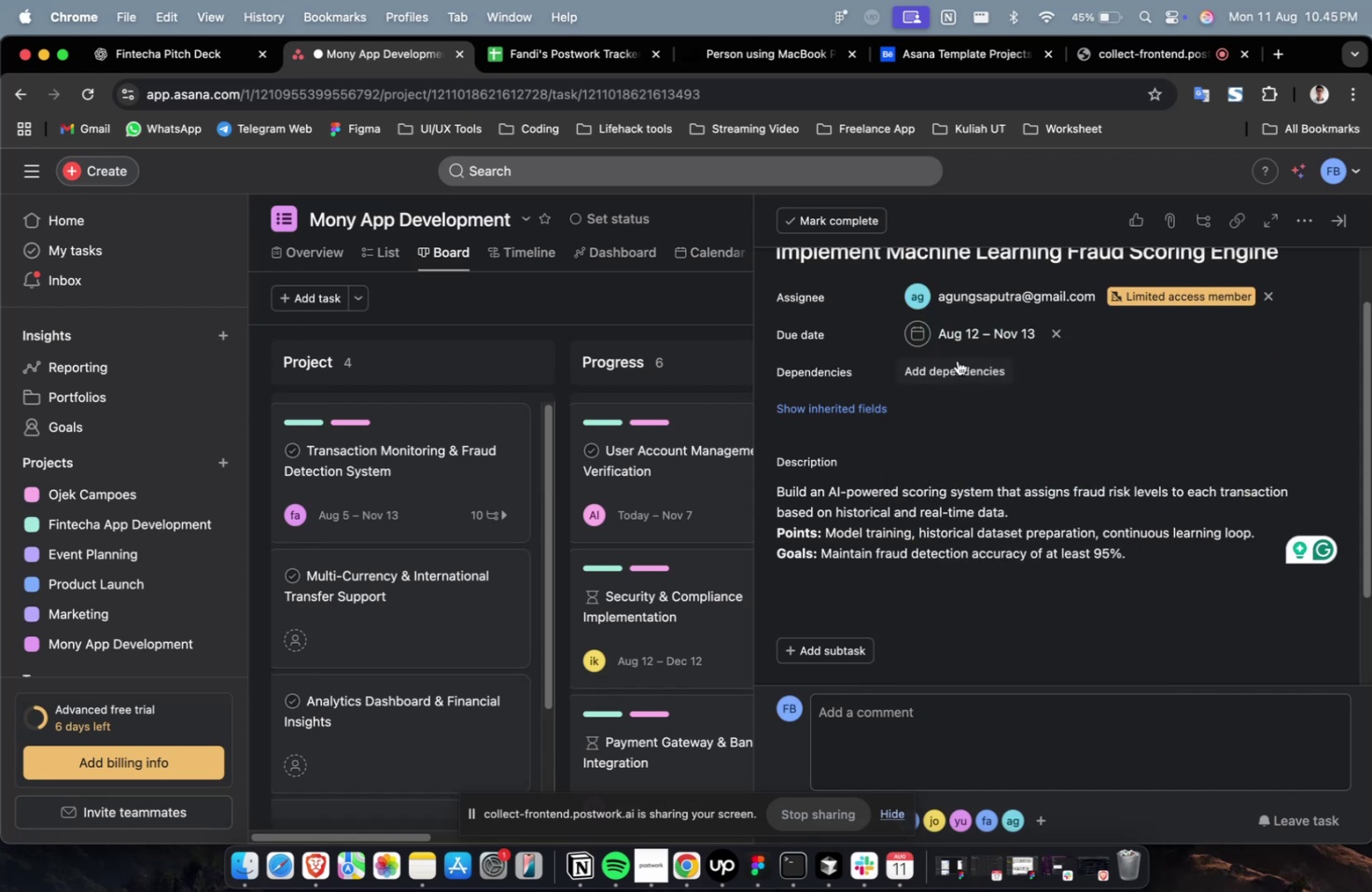 
triple_click([954, 362])
 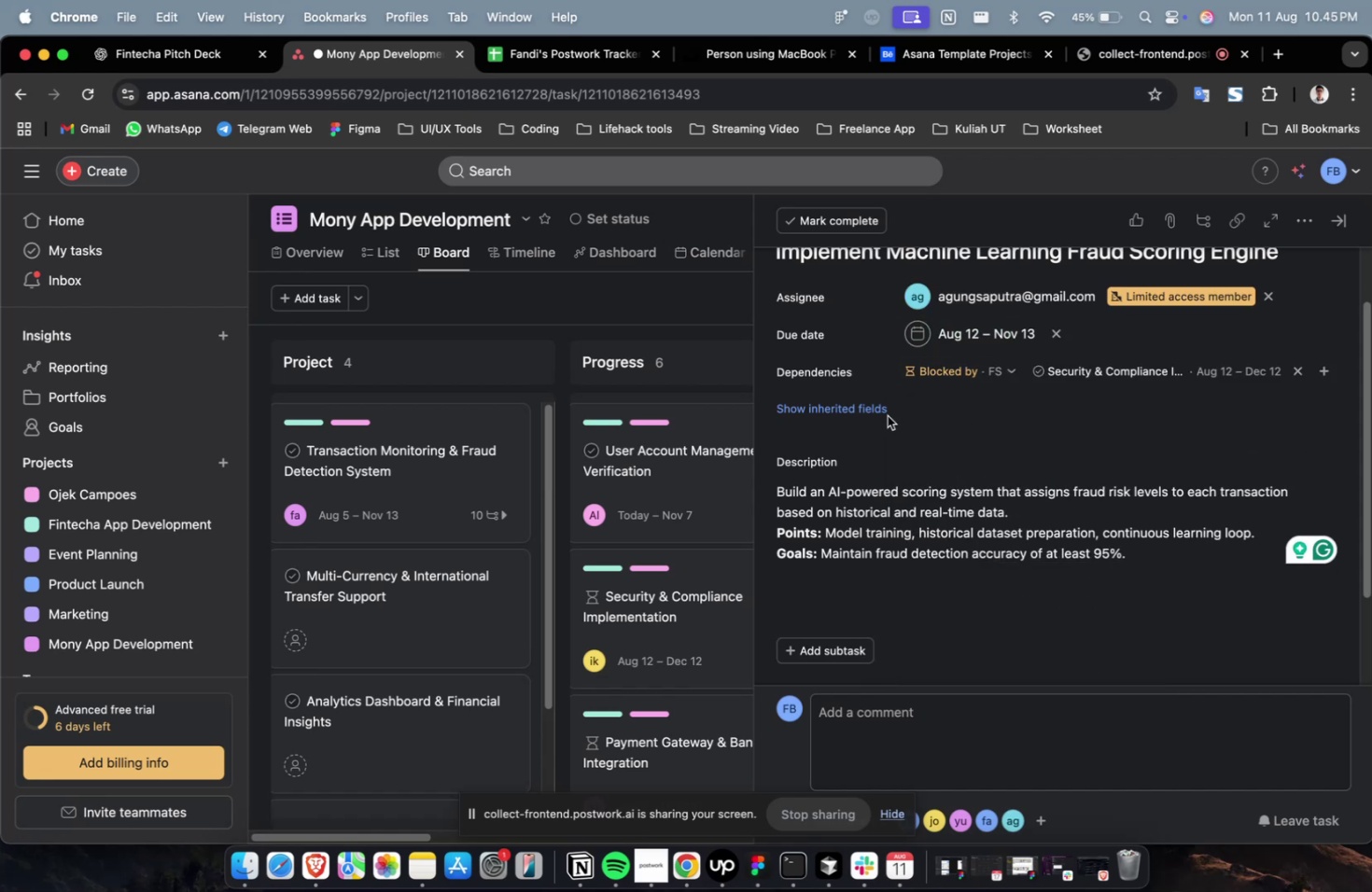 
triple_click([862, 404])
 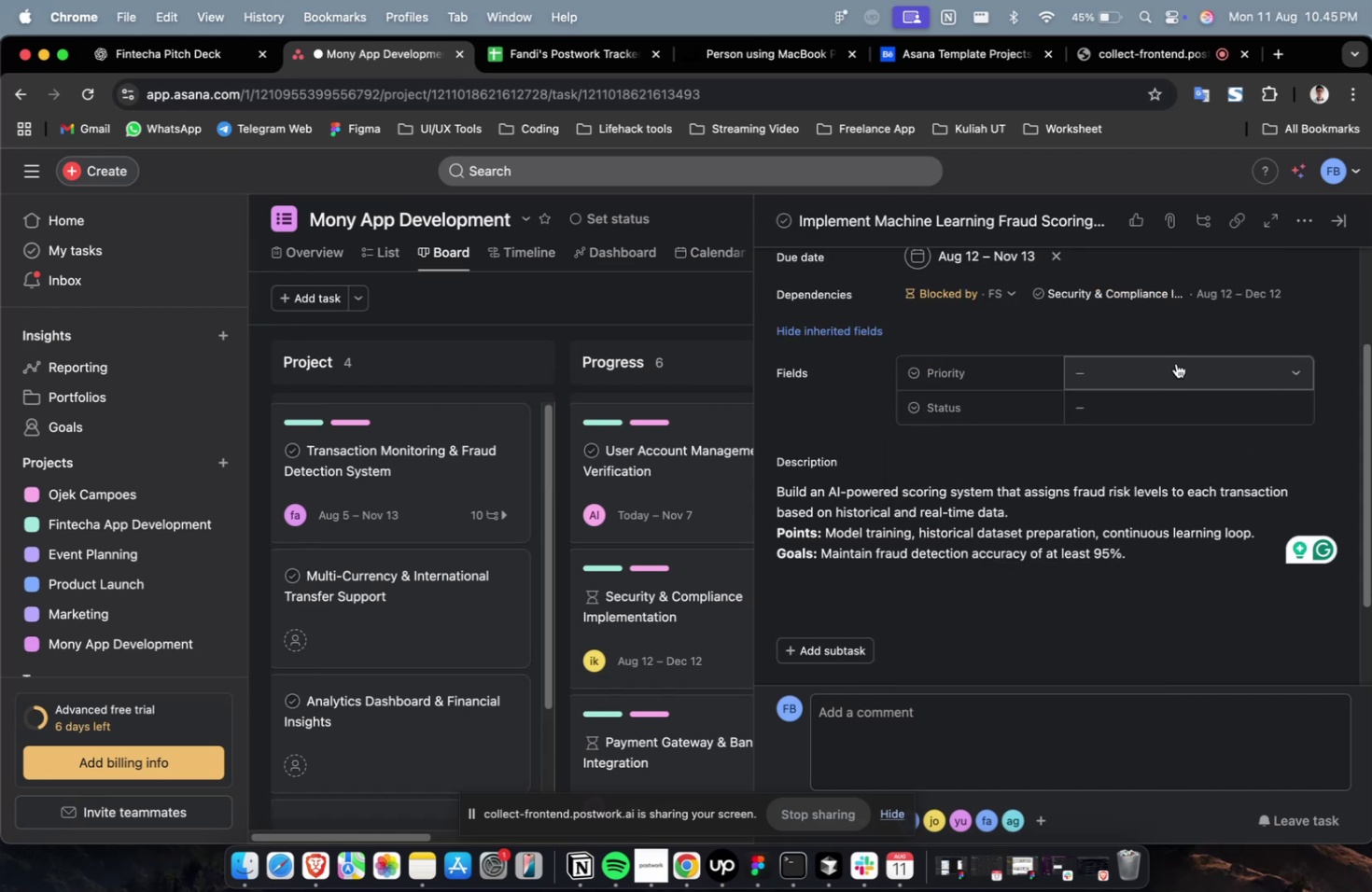 
left_click([1175, 363])
 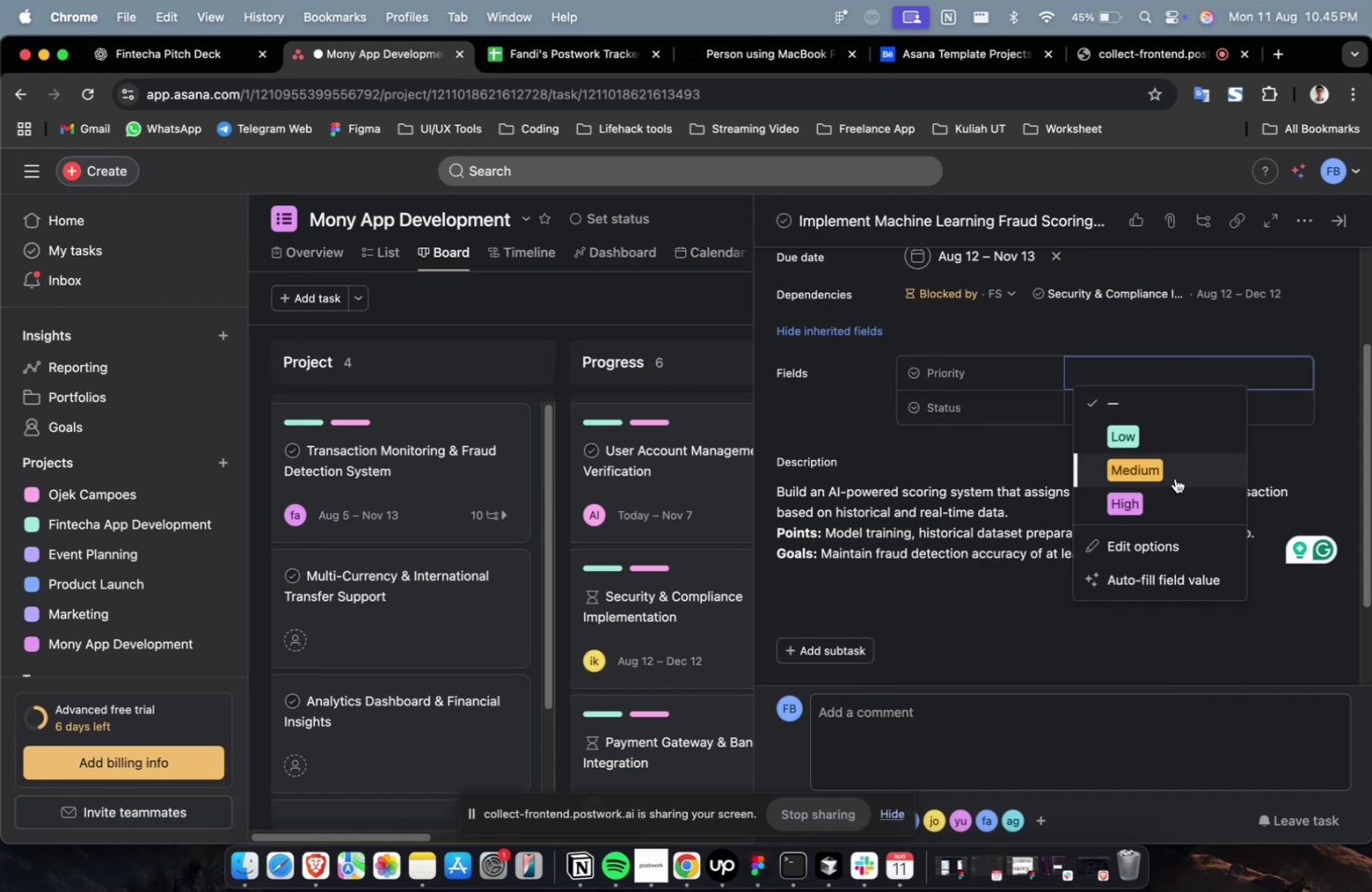 
double_click([1174, 478])
 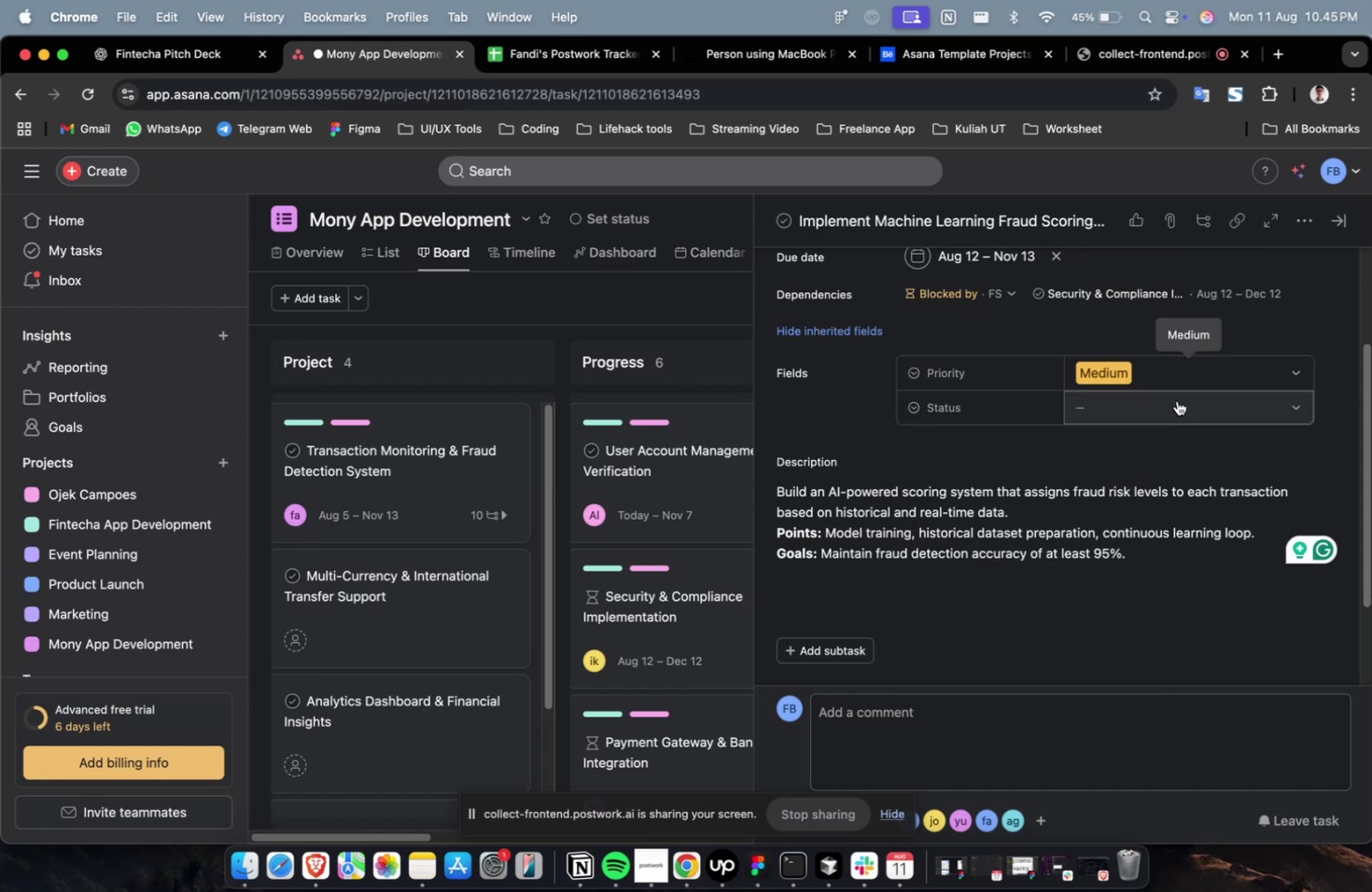 
triple_click([1176, 400])
 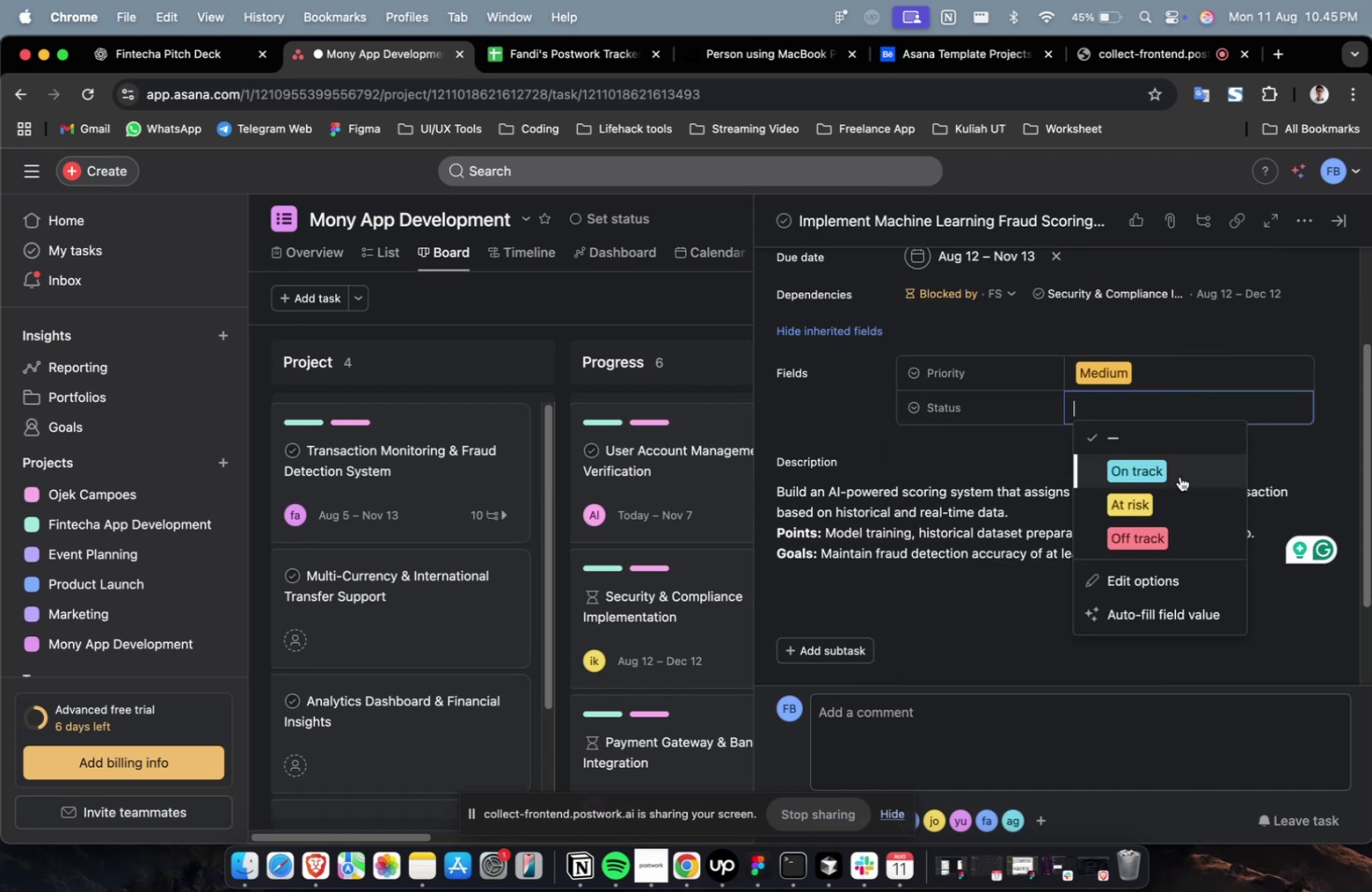 
triple_click([1179, 476])
 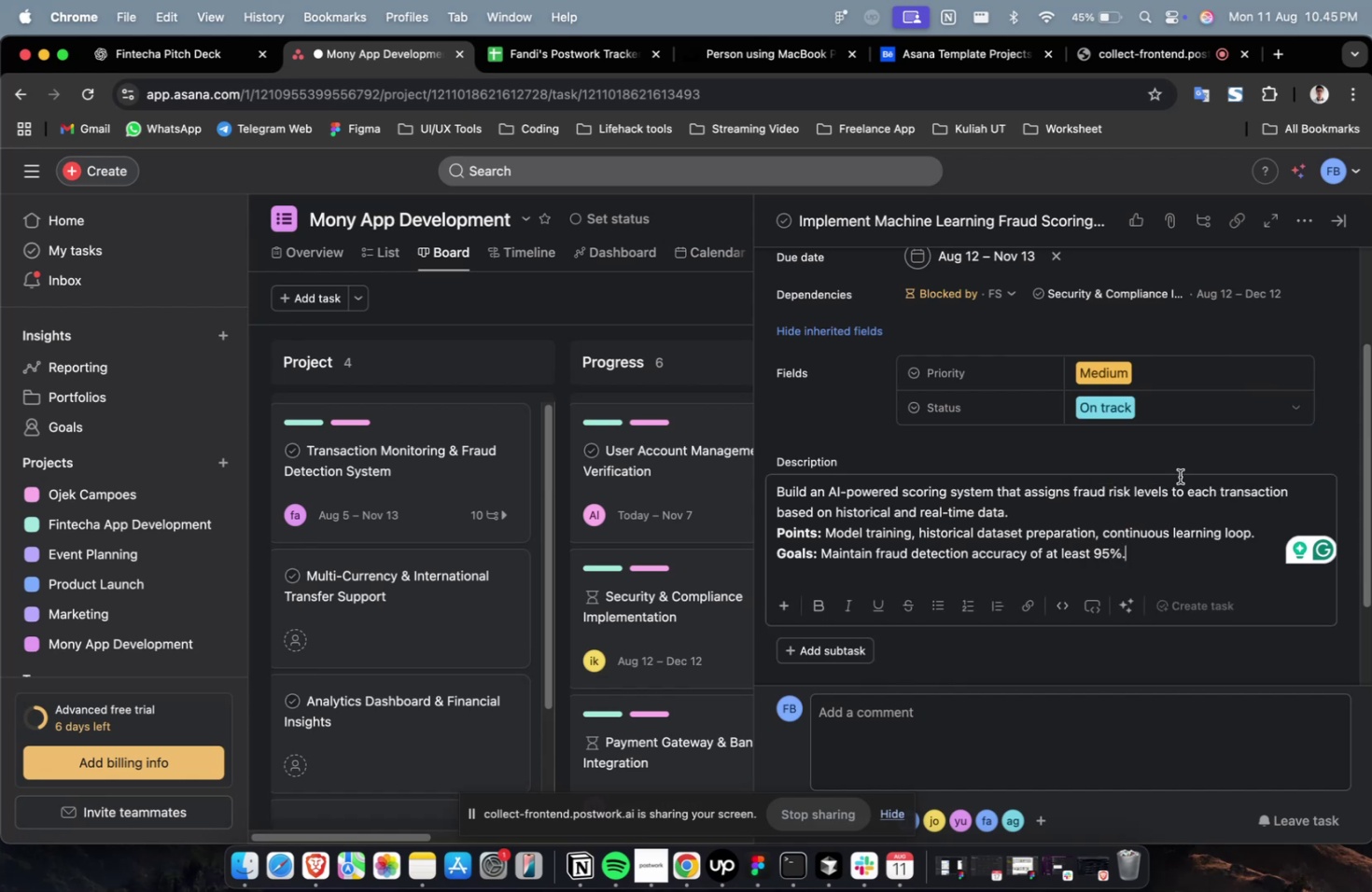 
scroll: coordinate [1175, 473], scroll_direction: down, amount: 38.0
 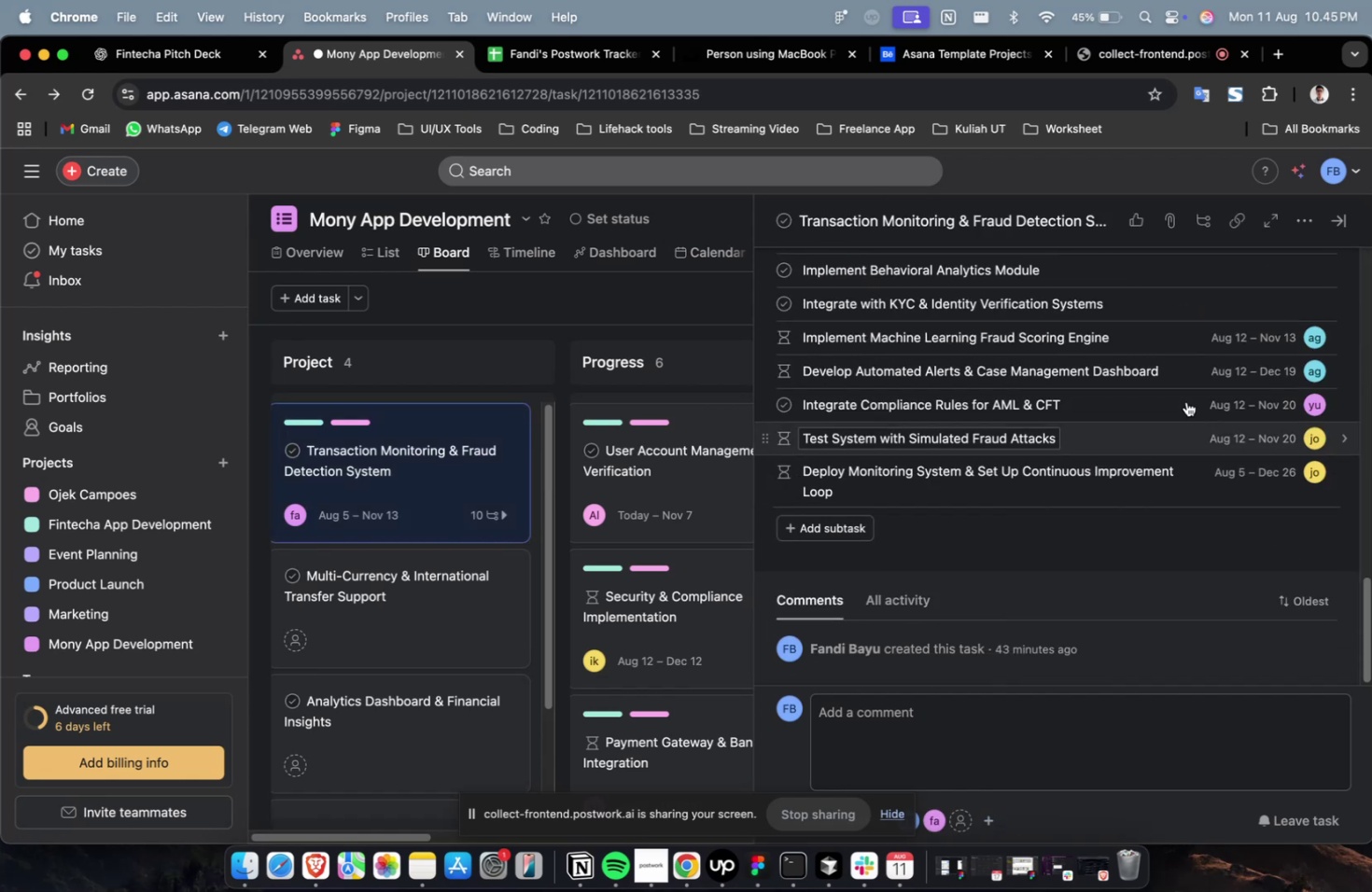 
scroll: coordinate [1188, 373], scroll_direction: up, amount: 2.0
 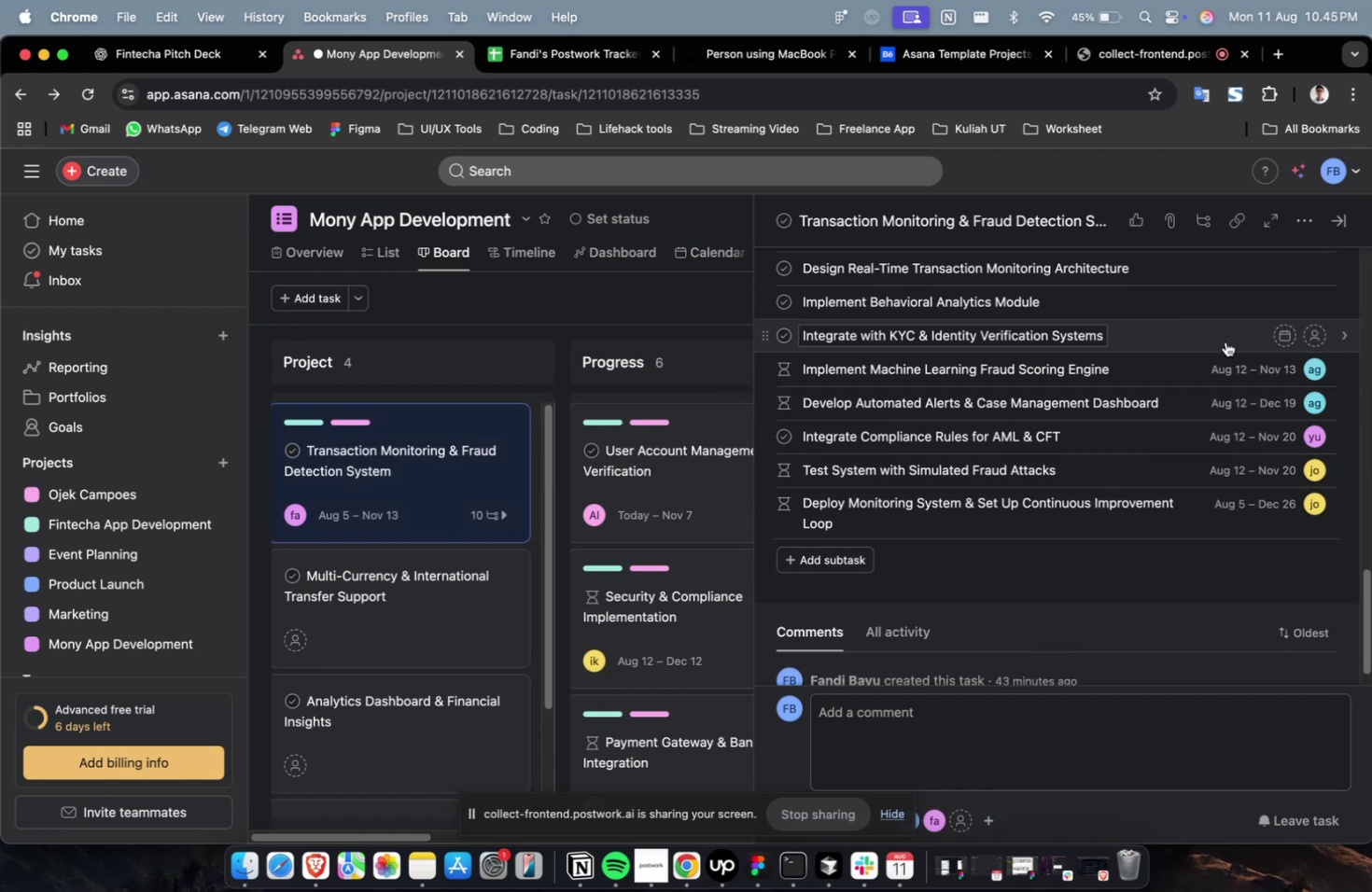 
left_click([1225, 341])
 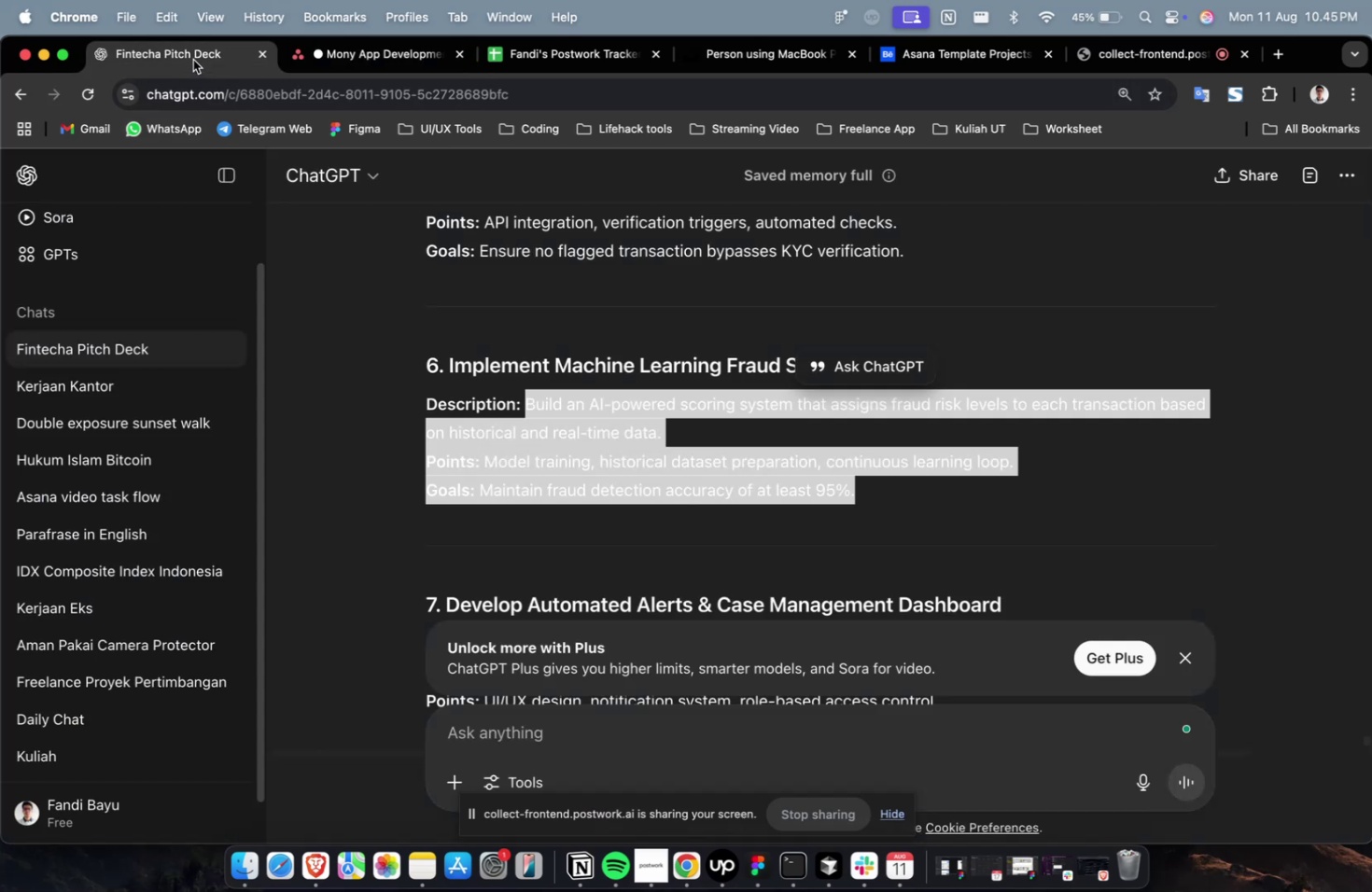 
scroll: coordinate [751, 410], scroll_direction: up, amount: 4.0
 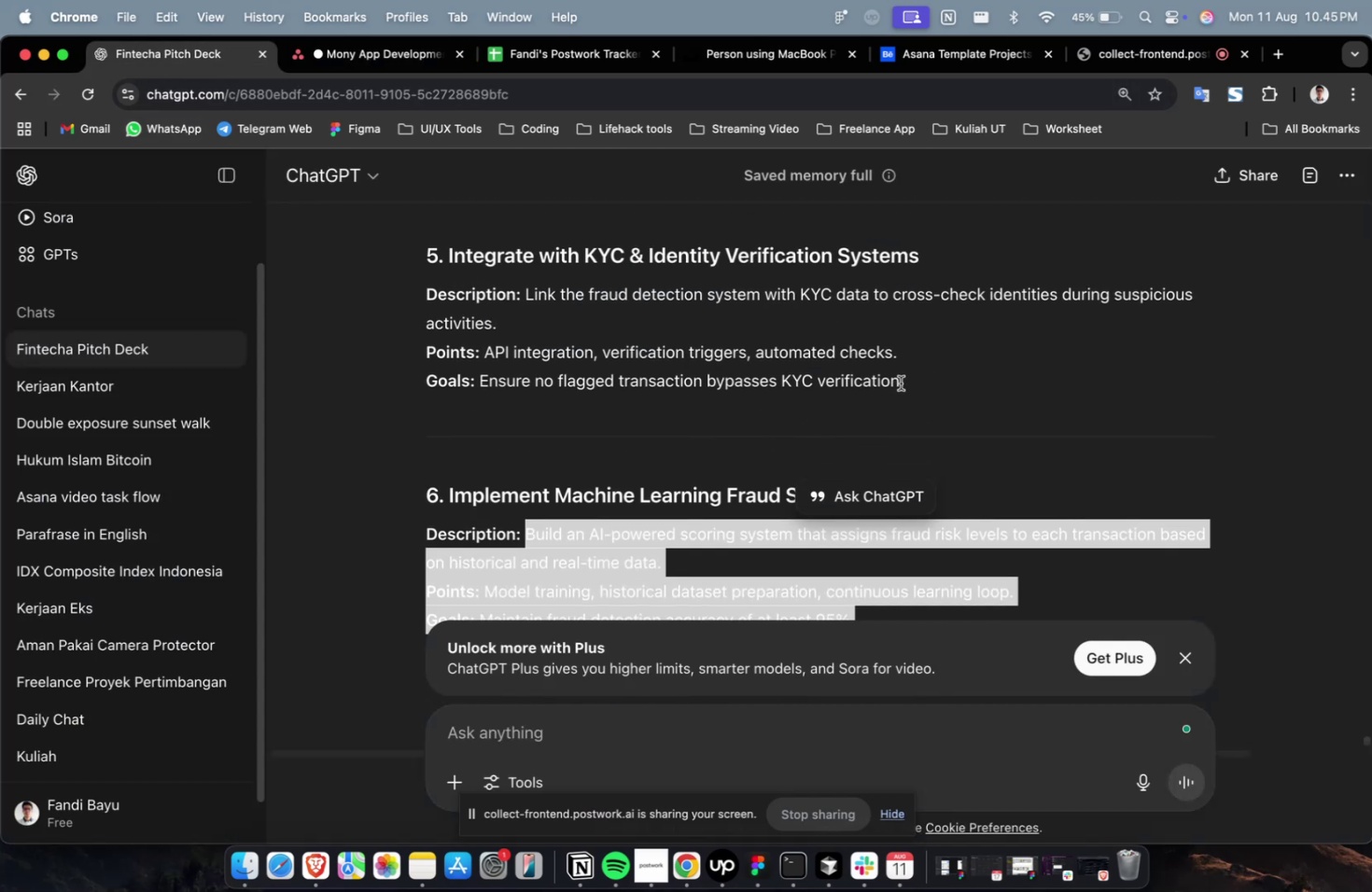 
left_click_drag(start_coordinate=[929, 388], to_coordinate=[526, 304])
 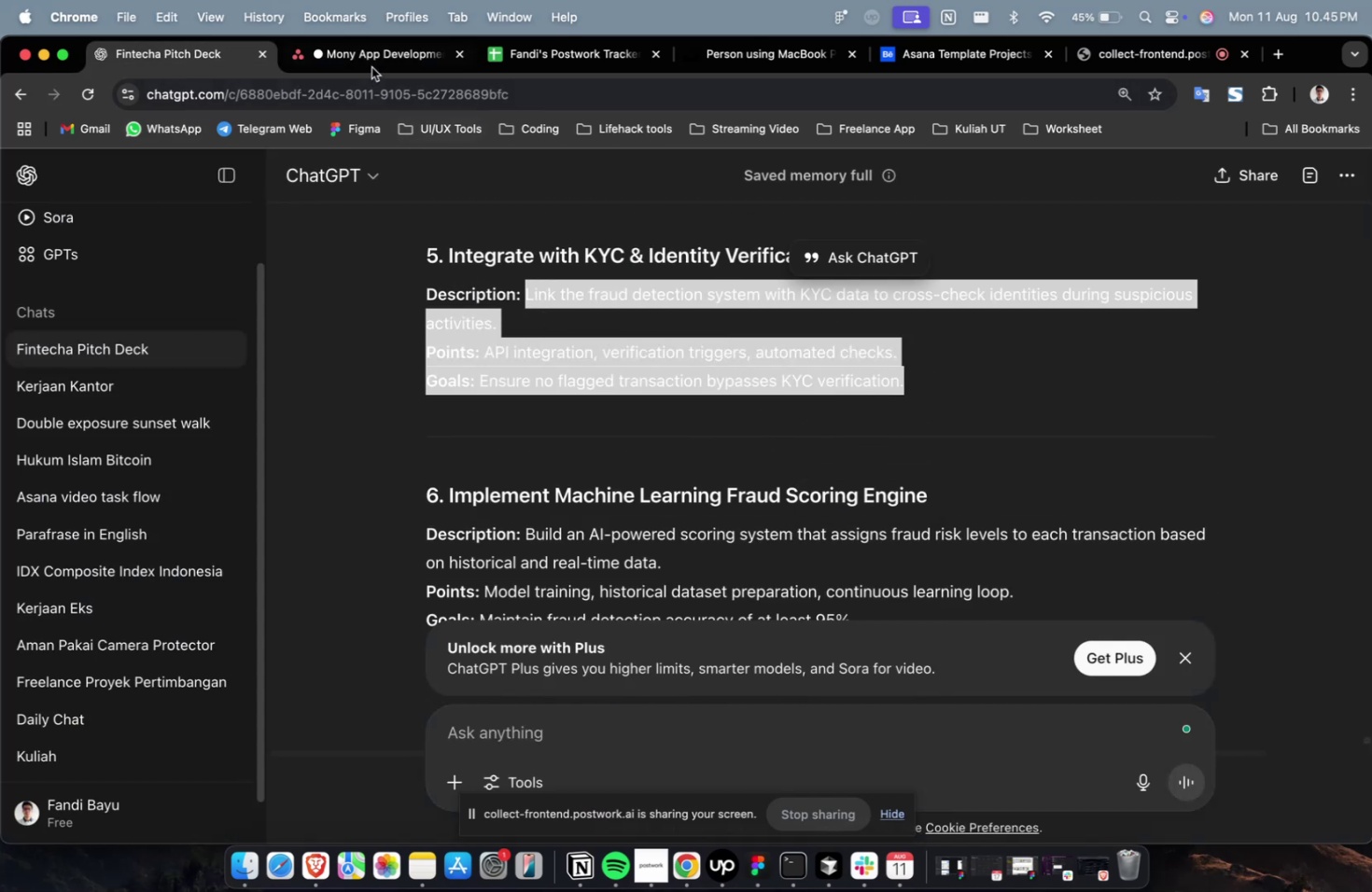 
key(Meta+C)
 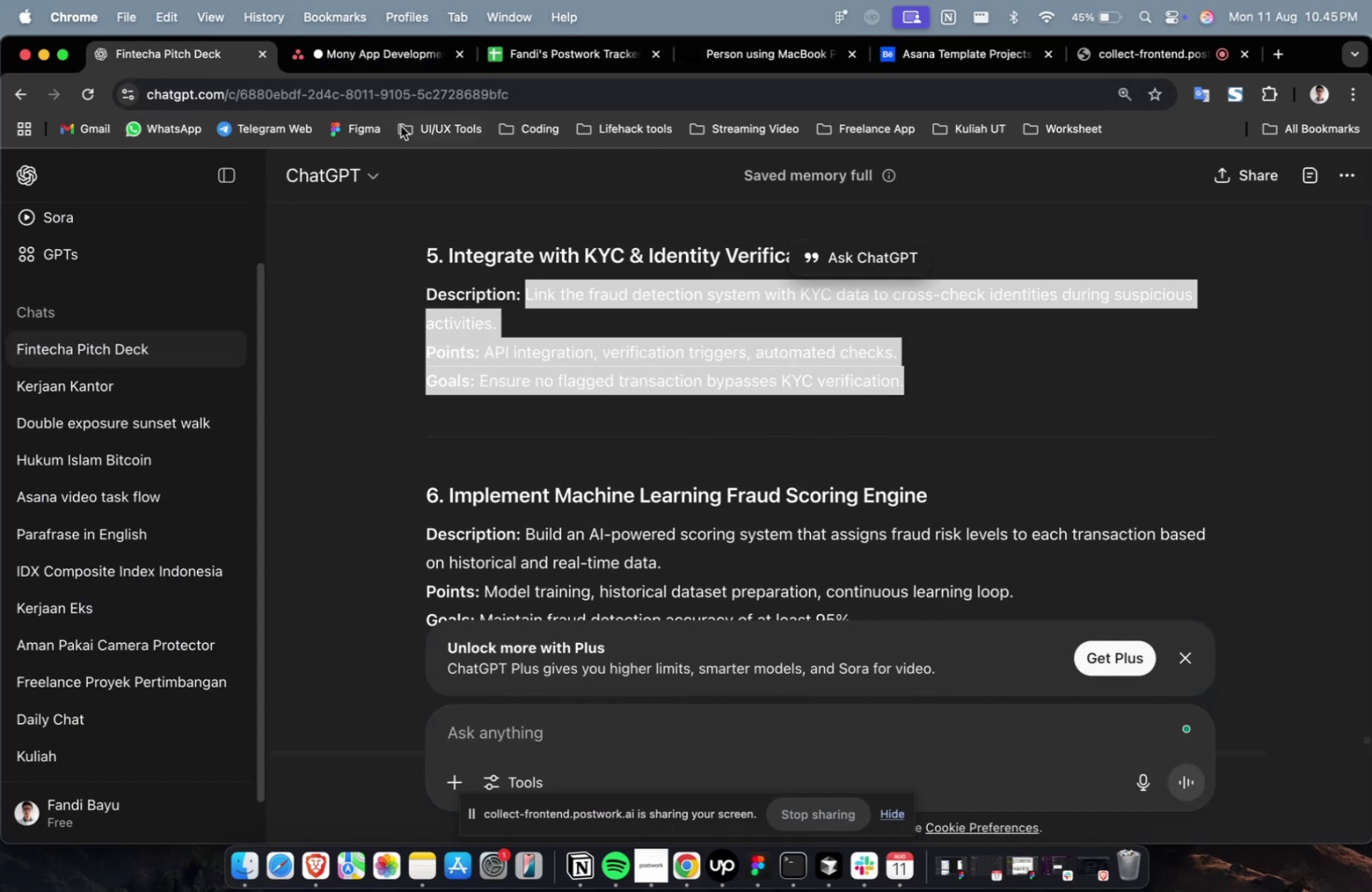 
key(Meta+C)
 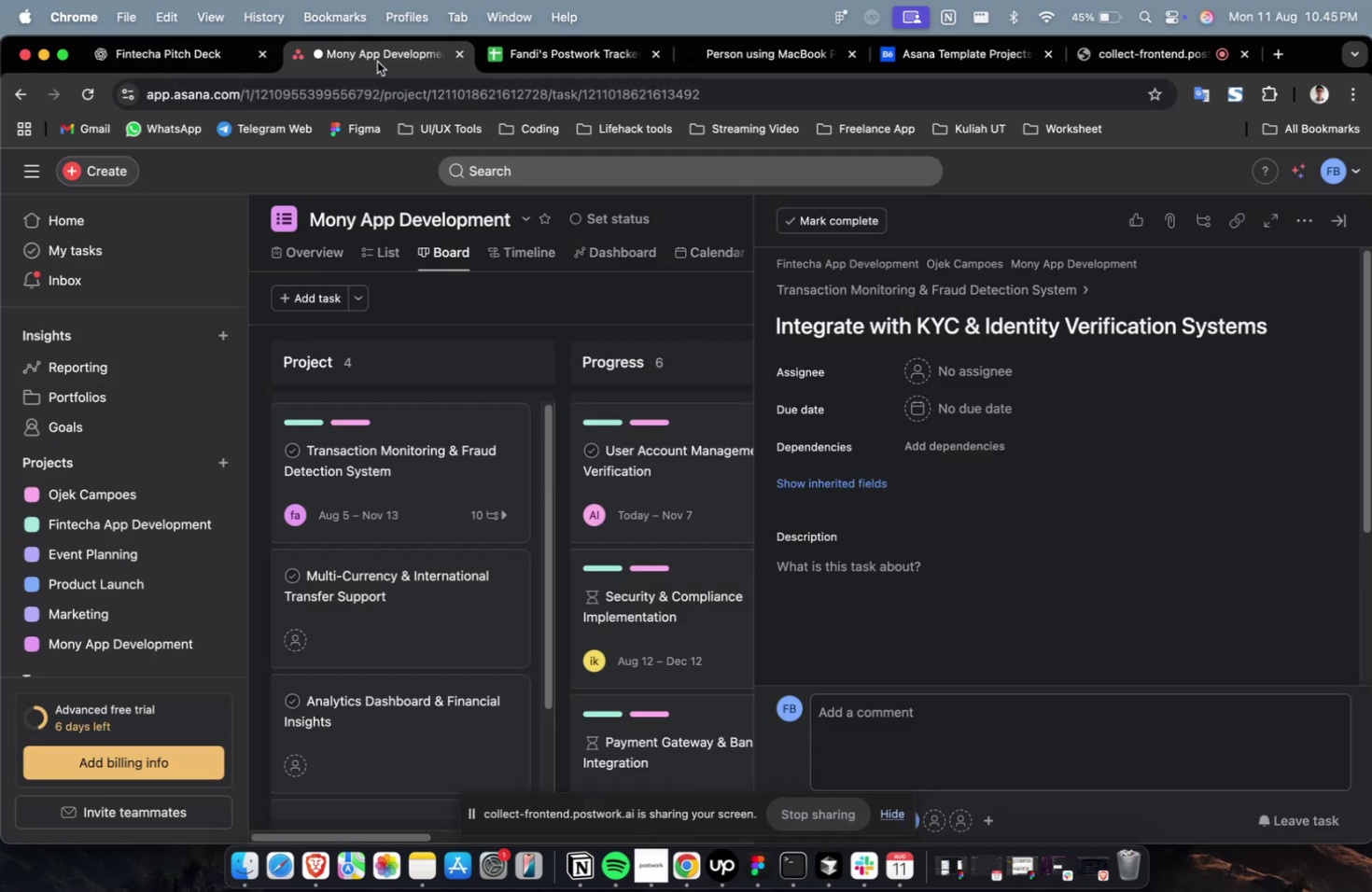 
left_click([377, 62])
 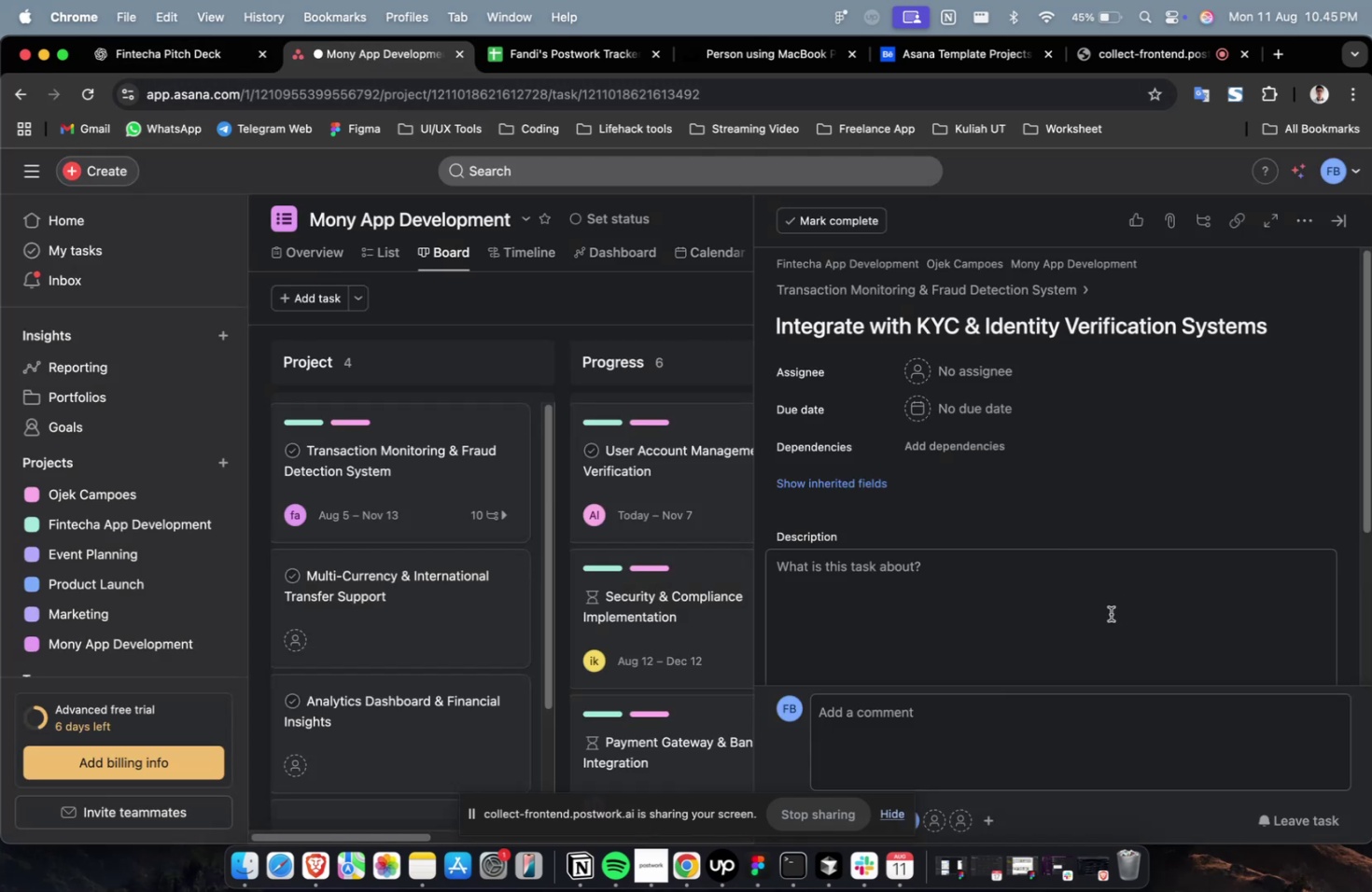 
double_click([1110, 613])
 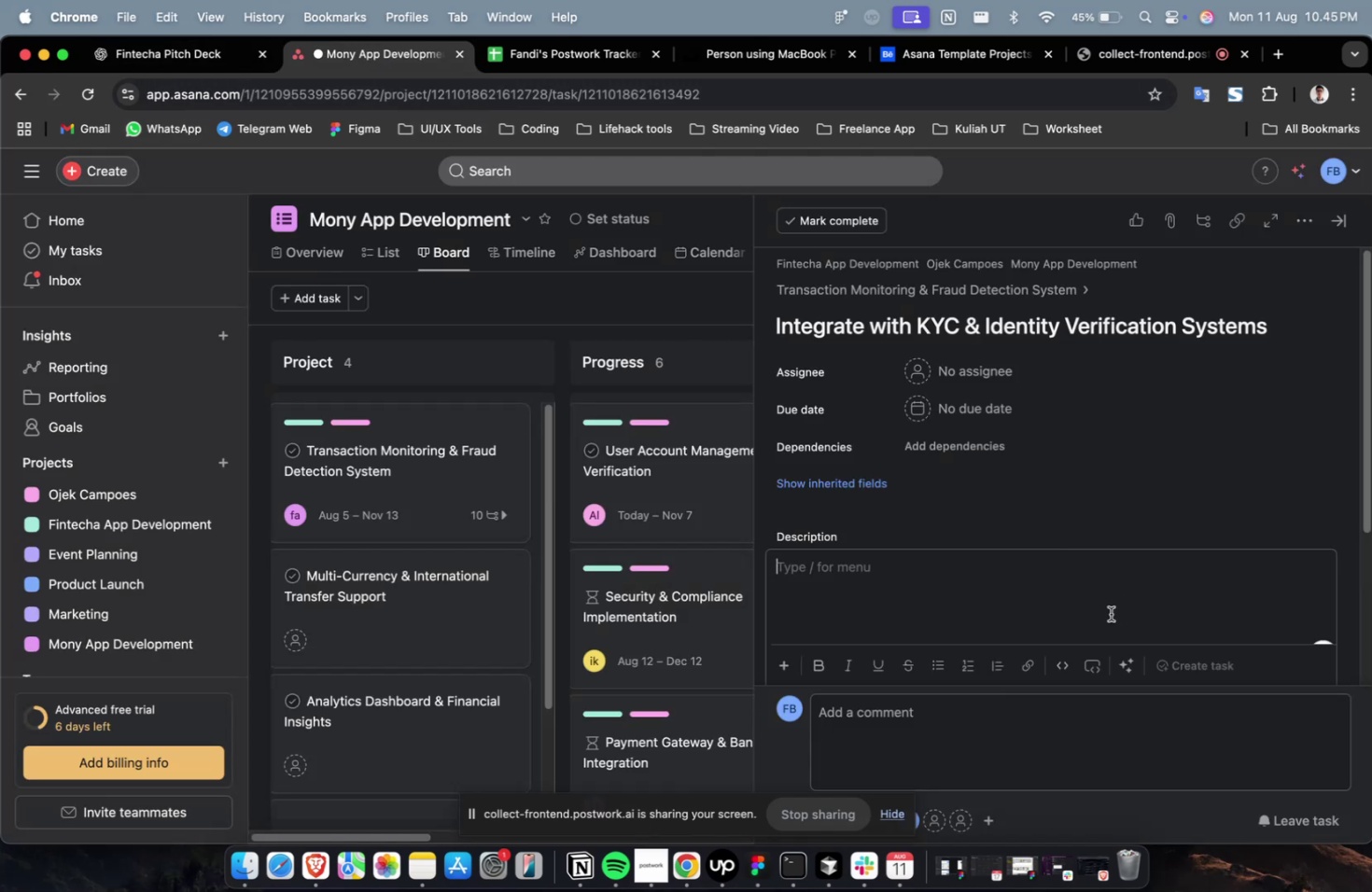 
key(Meta+V)
 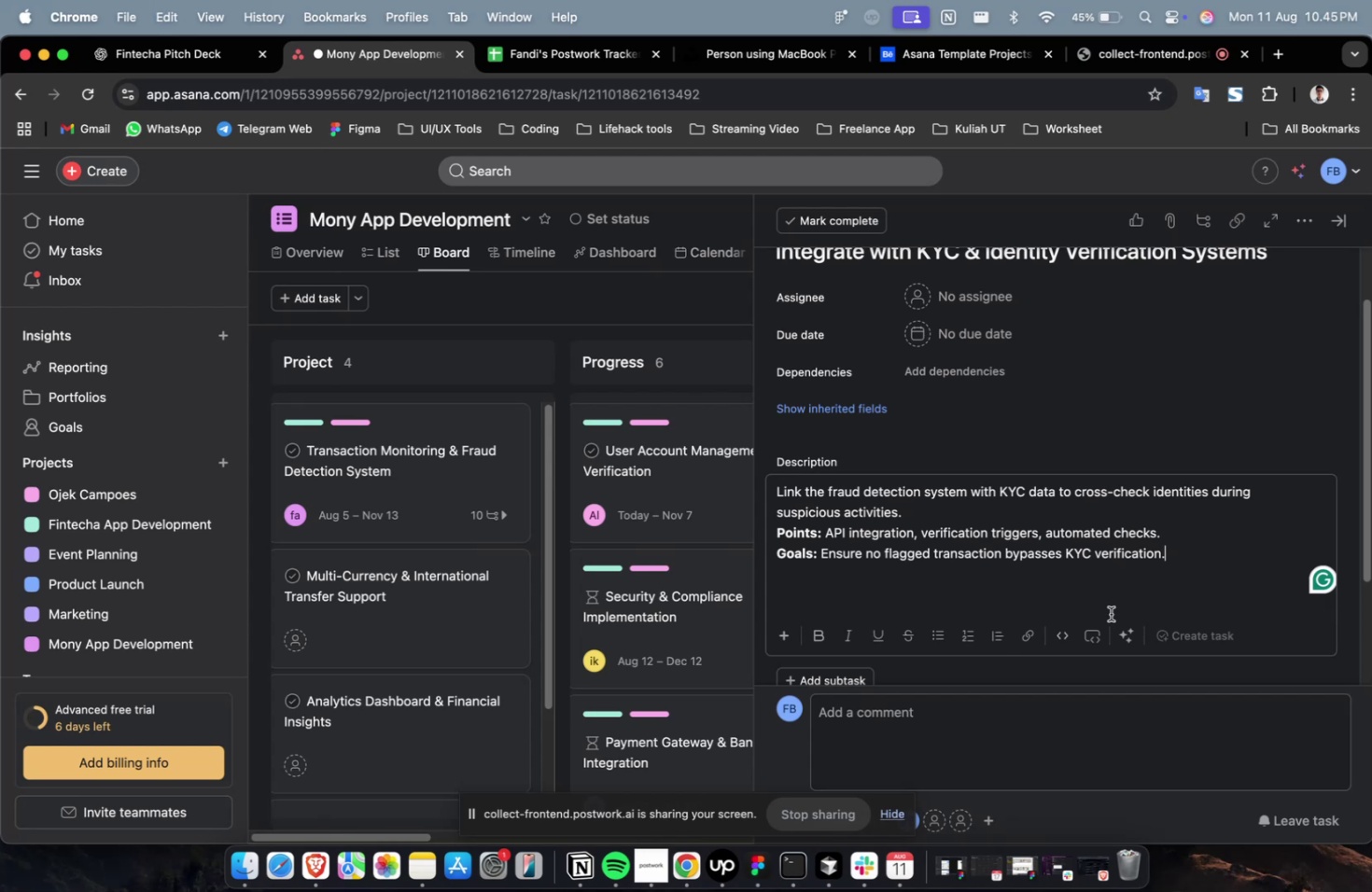 
scroll: coordinate [1110, 613], scroll_direction: up, amount: 19.0
 